 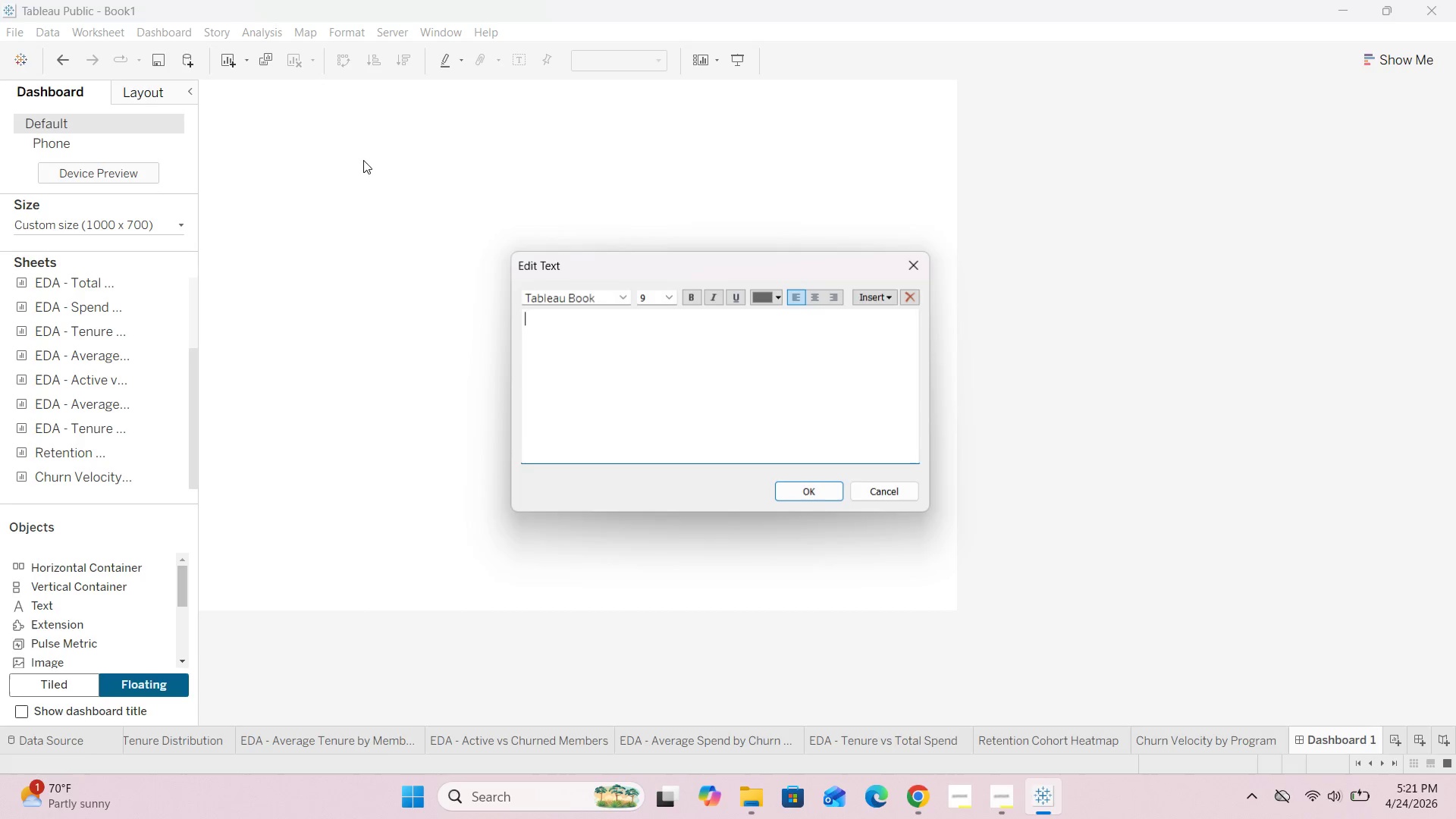 
left_click([576, 324])
 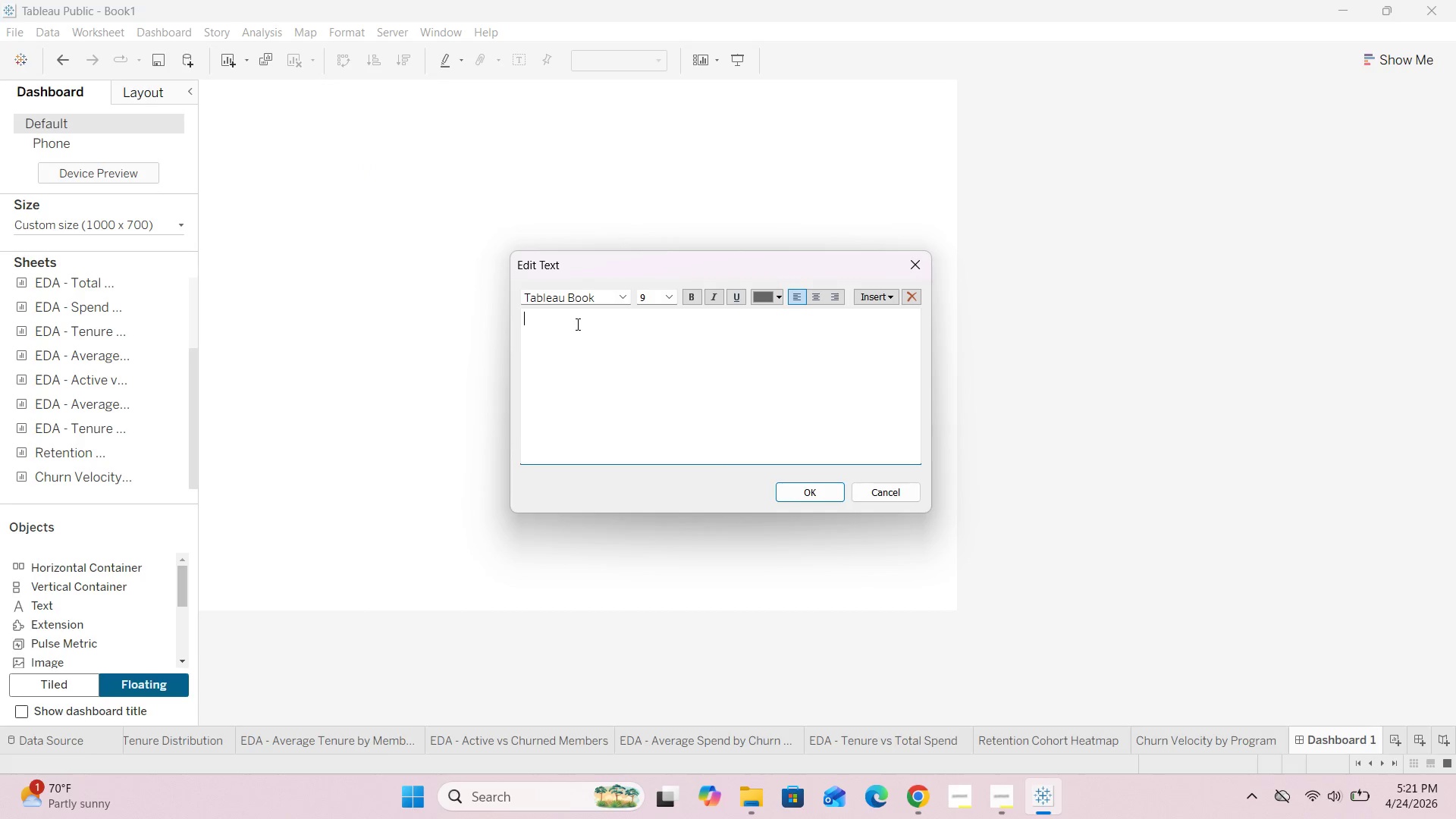 
type(Capoeira & Combat Studio Retentin )
 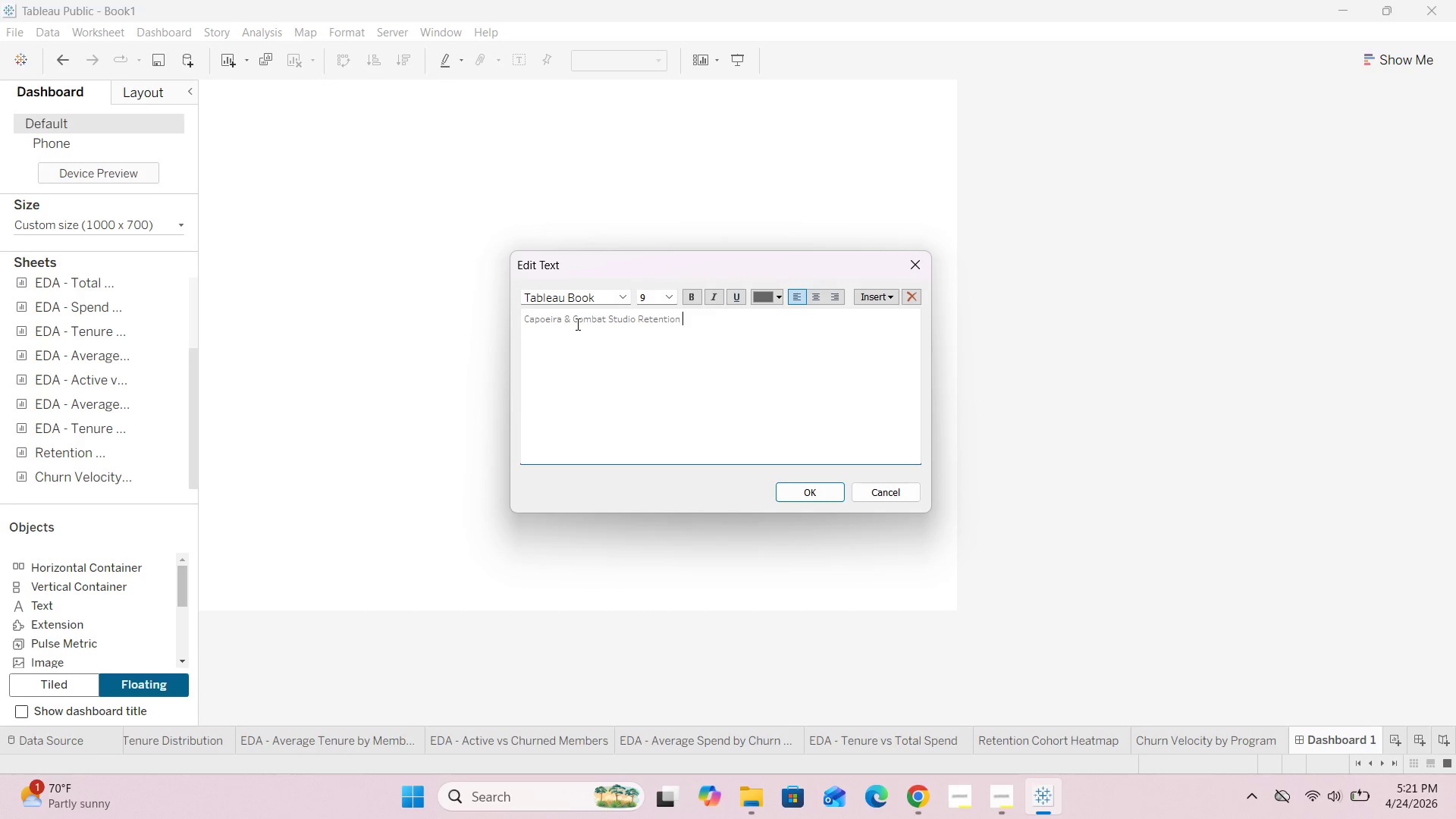 
wait(13.64)
 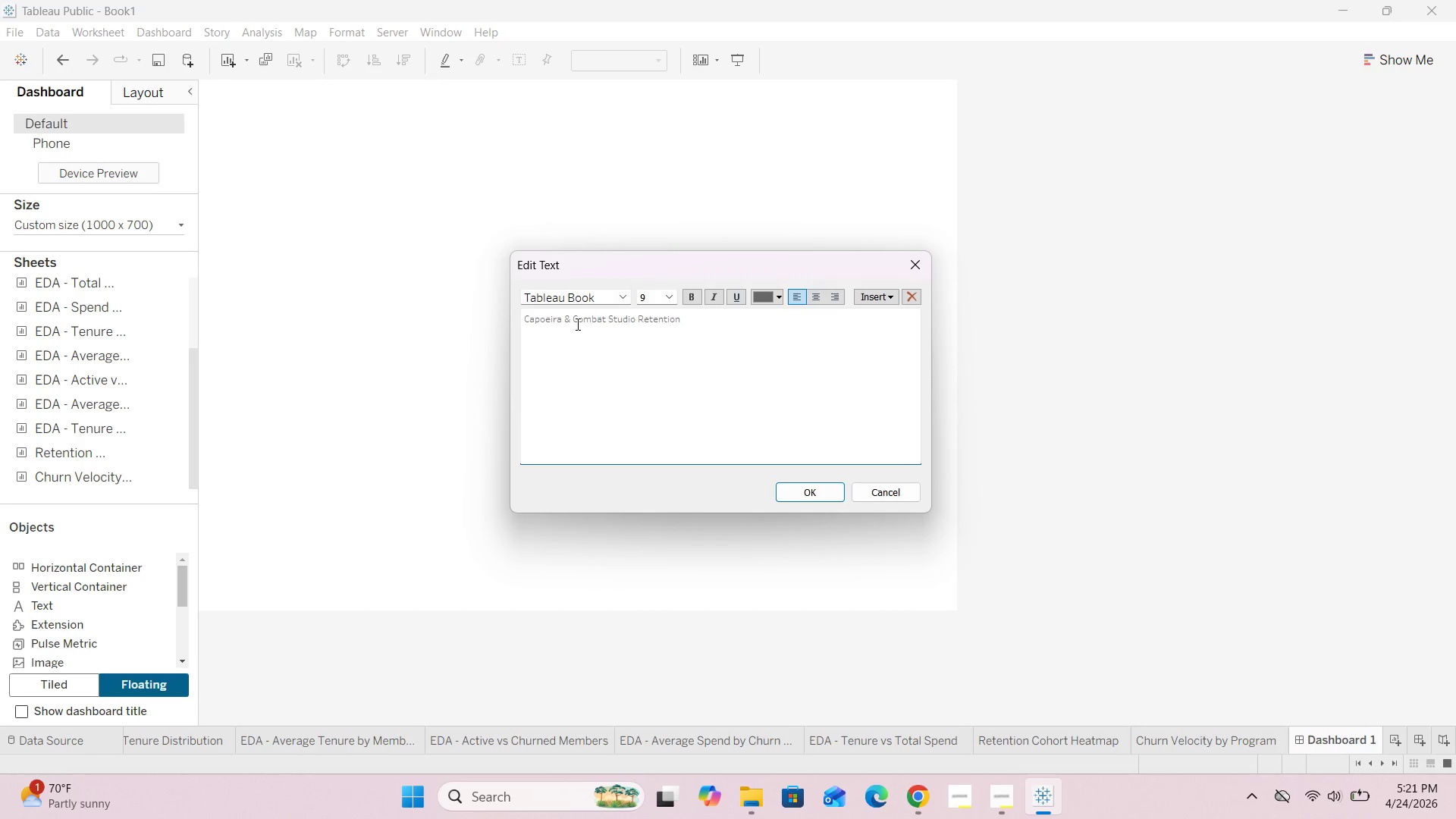 
type(Analyi)
key(Backspace)
type(sis Dashboard)
 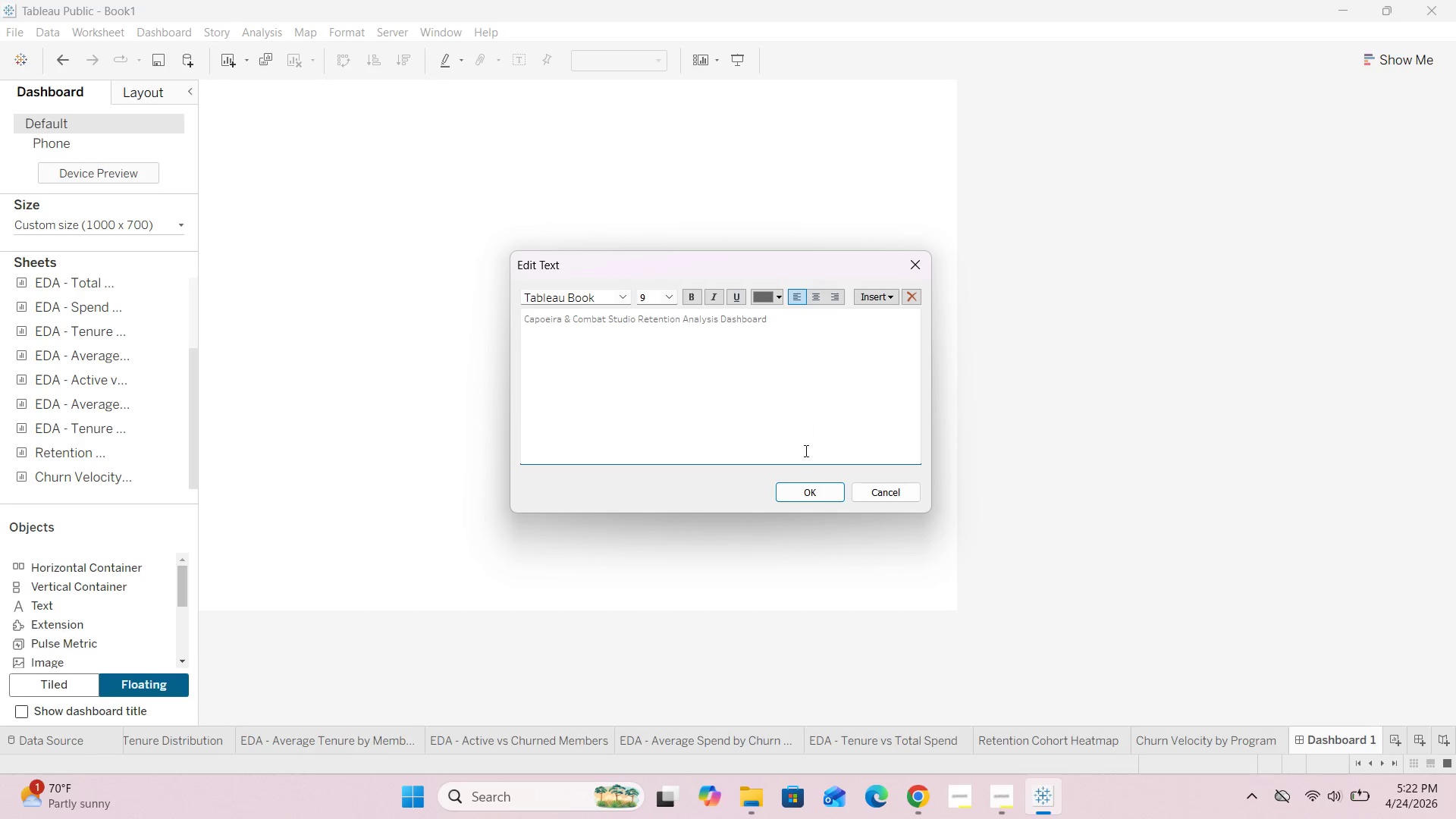 
left_click([820, 497])
 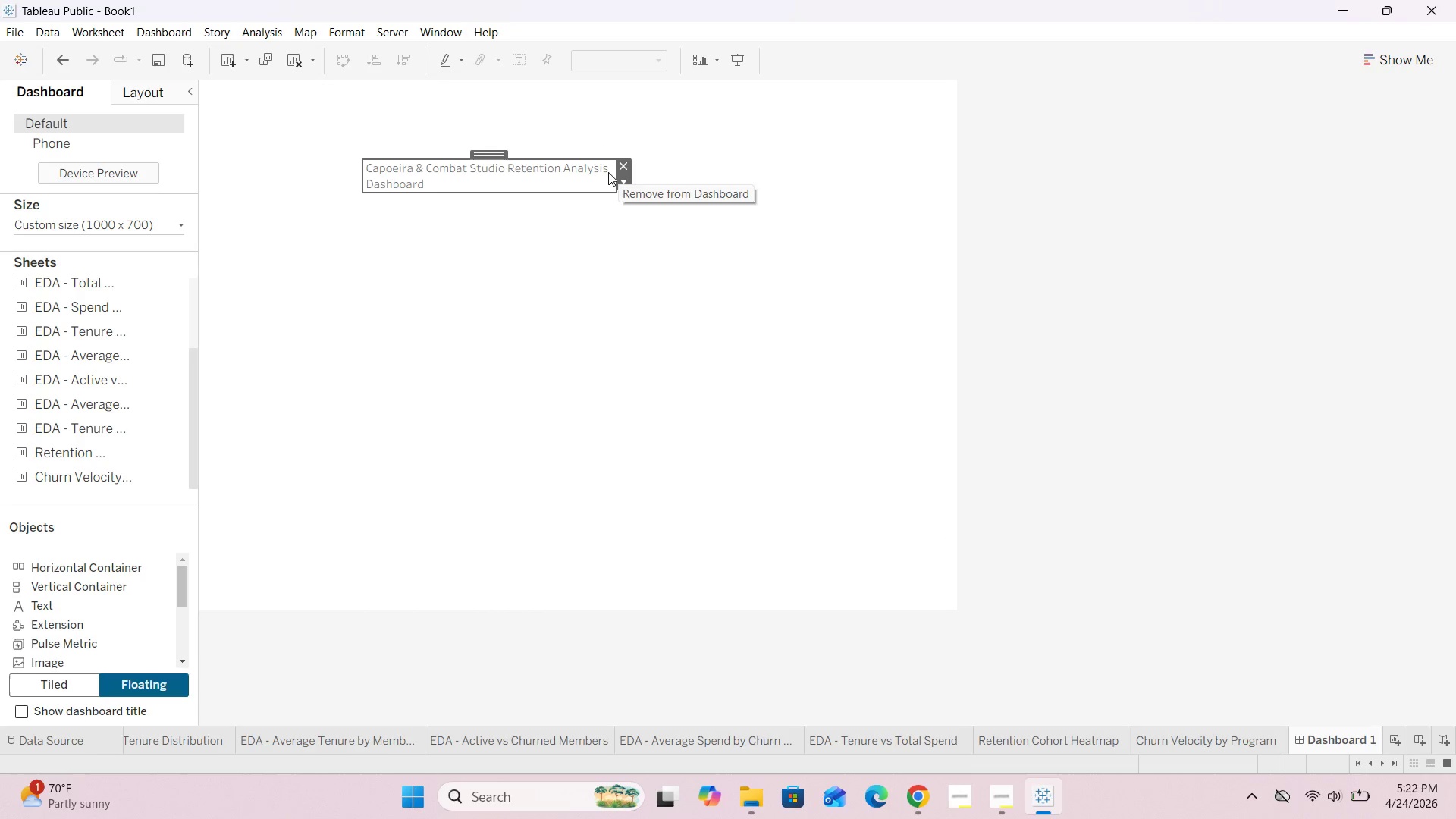 
left_click_drag(start_coordinate=[616, 173], to_coordinate=[849, 173])
 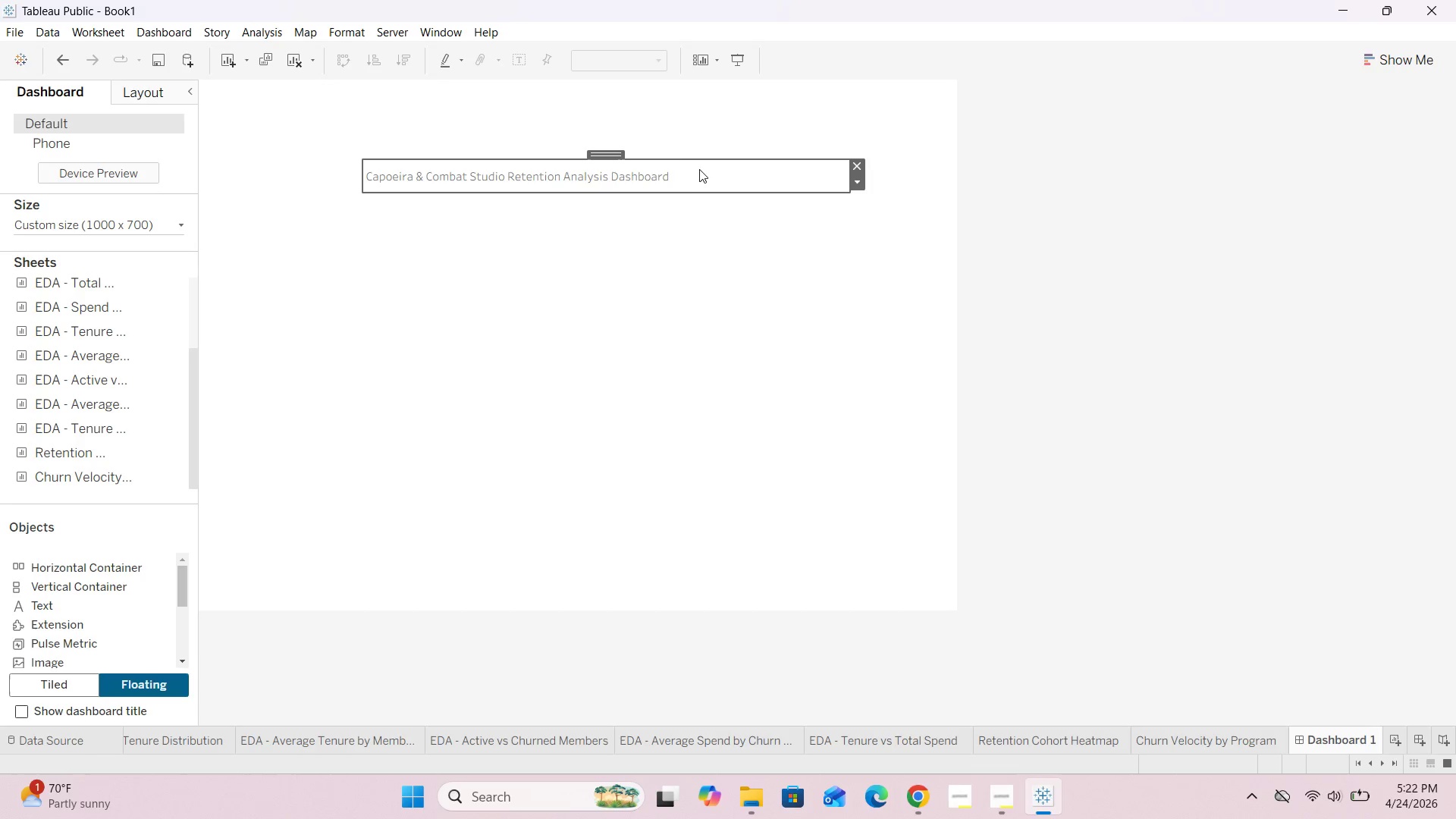 
double_click([702, 178])
 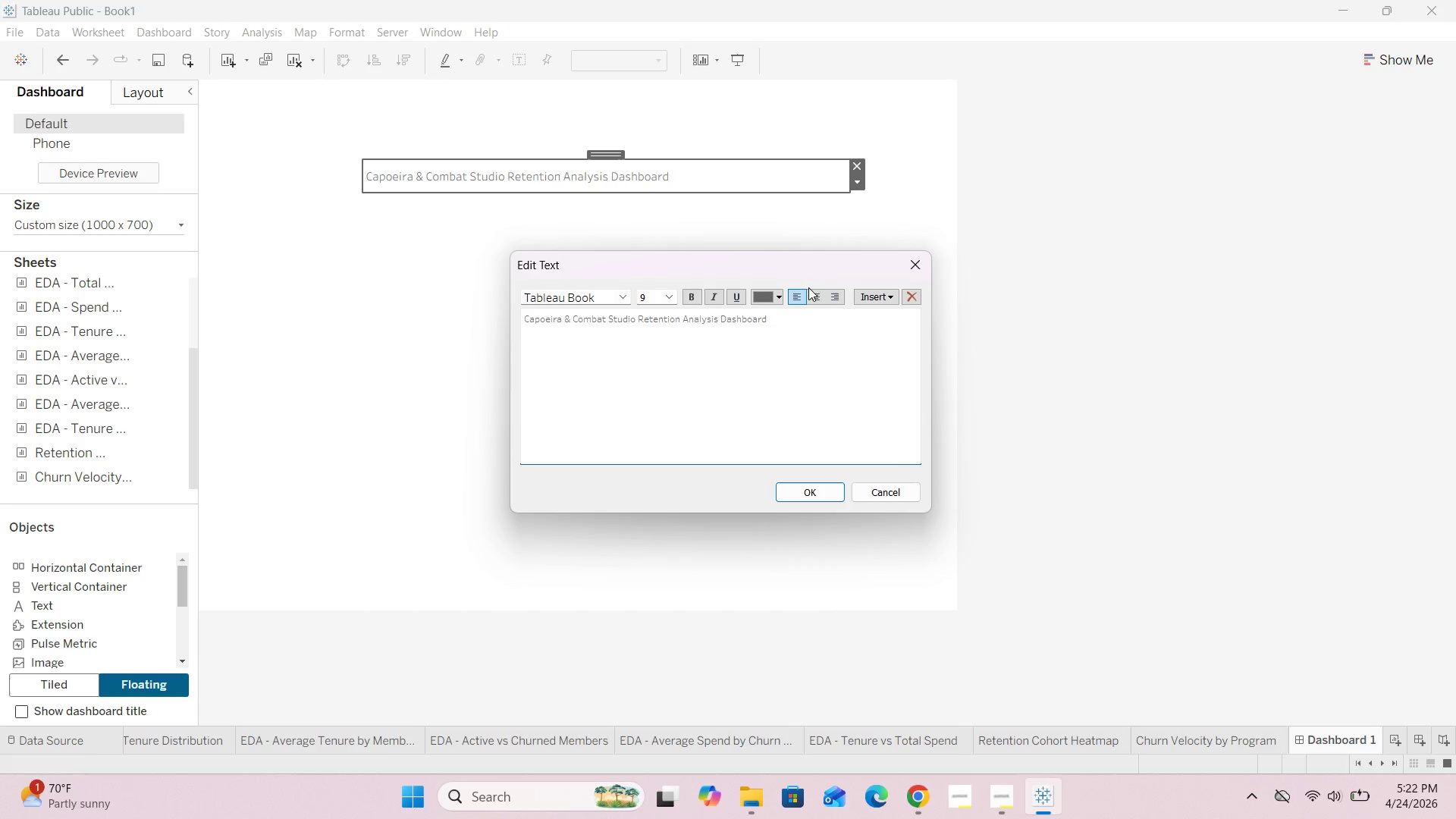 
left_click([811, 293])
 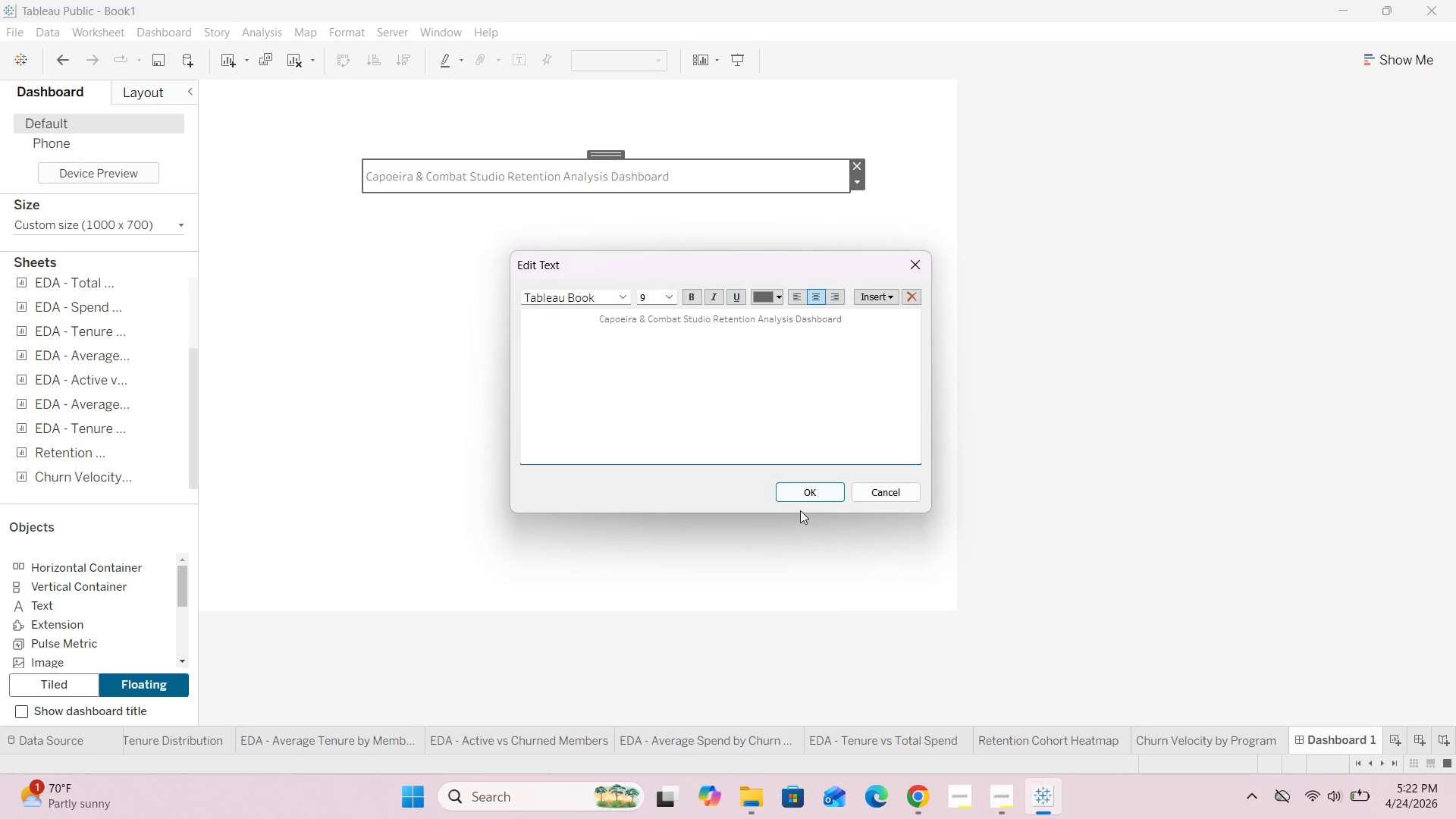 
left_click([808, 488])
 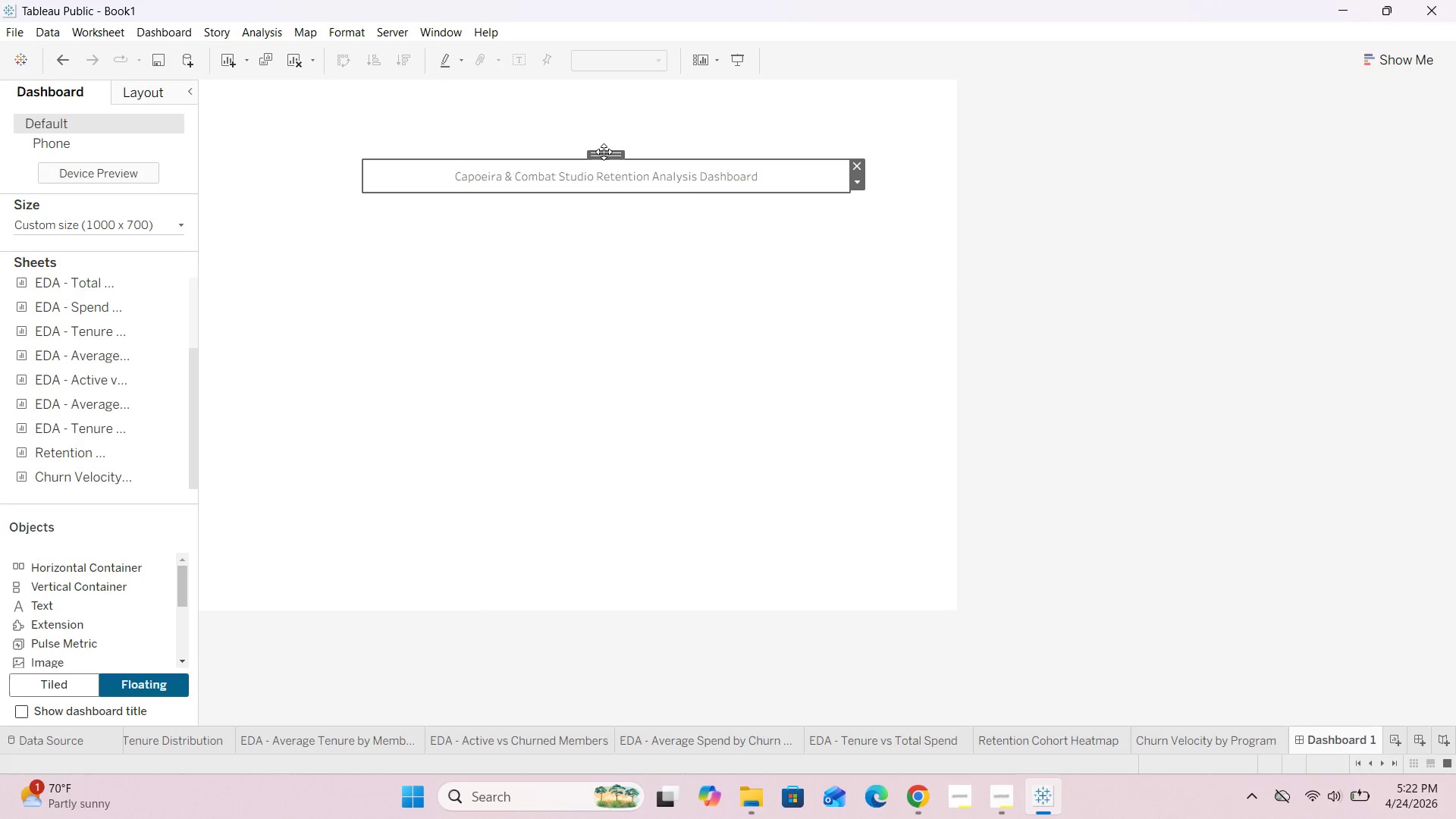 
left_click_drag(start_coordinate=[604, 152], to_coordinate=[566, 80])
 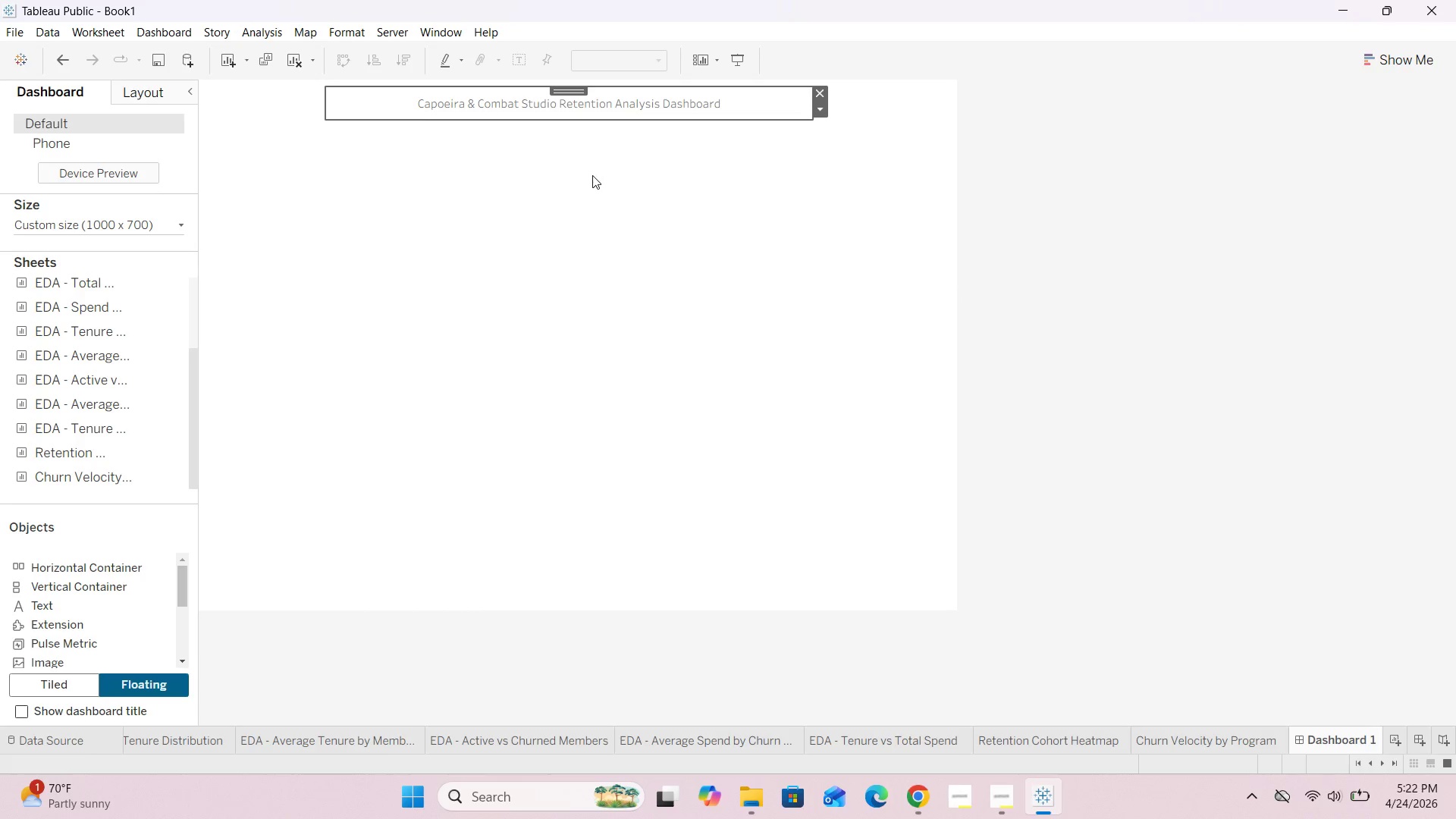 
left_click([592, 175])
 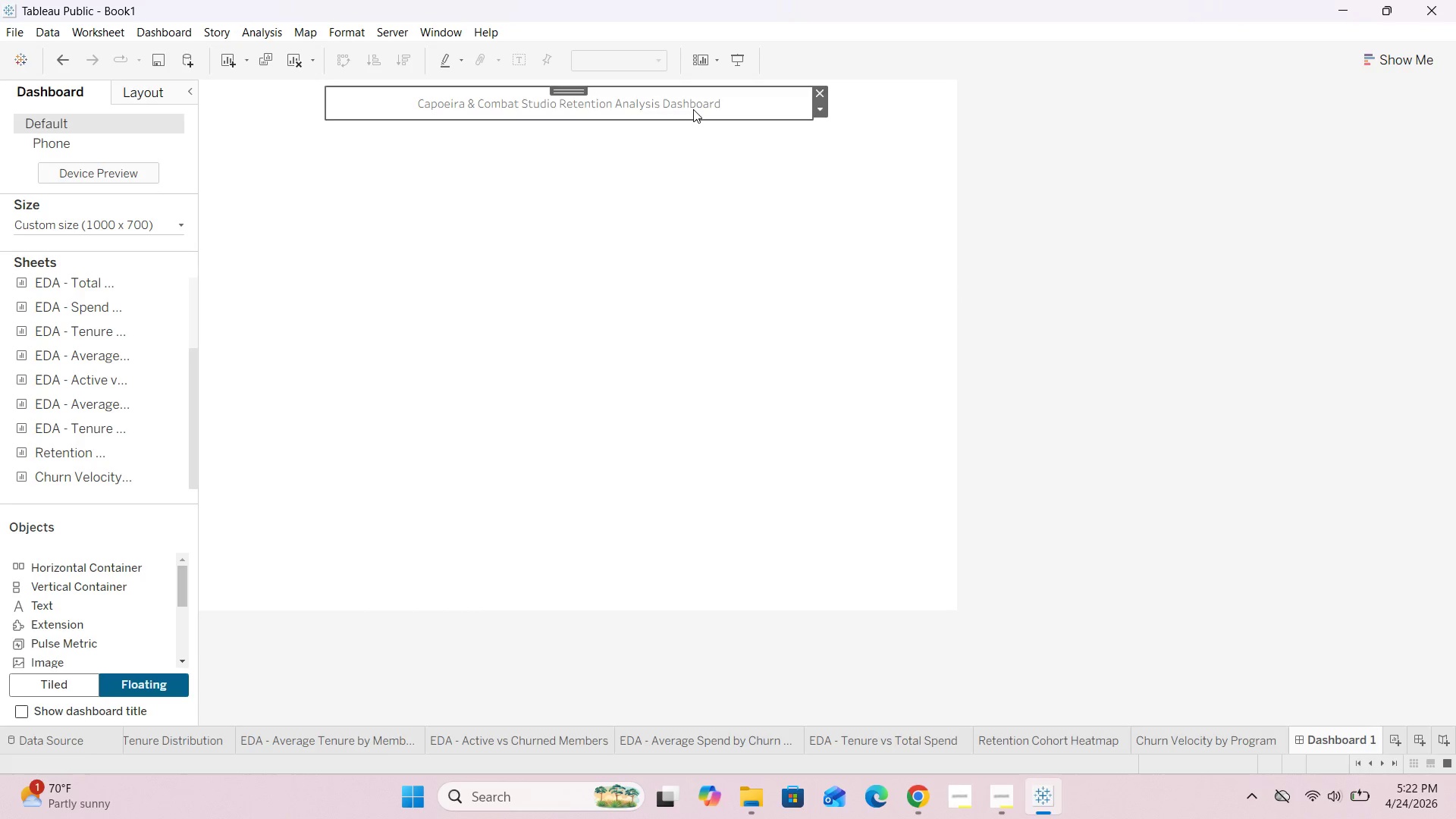 
double_click([693, 109])
 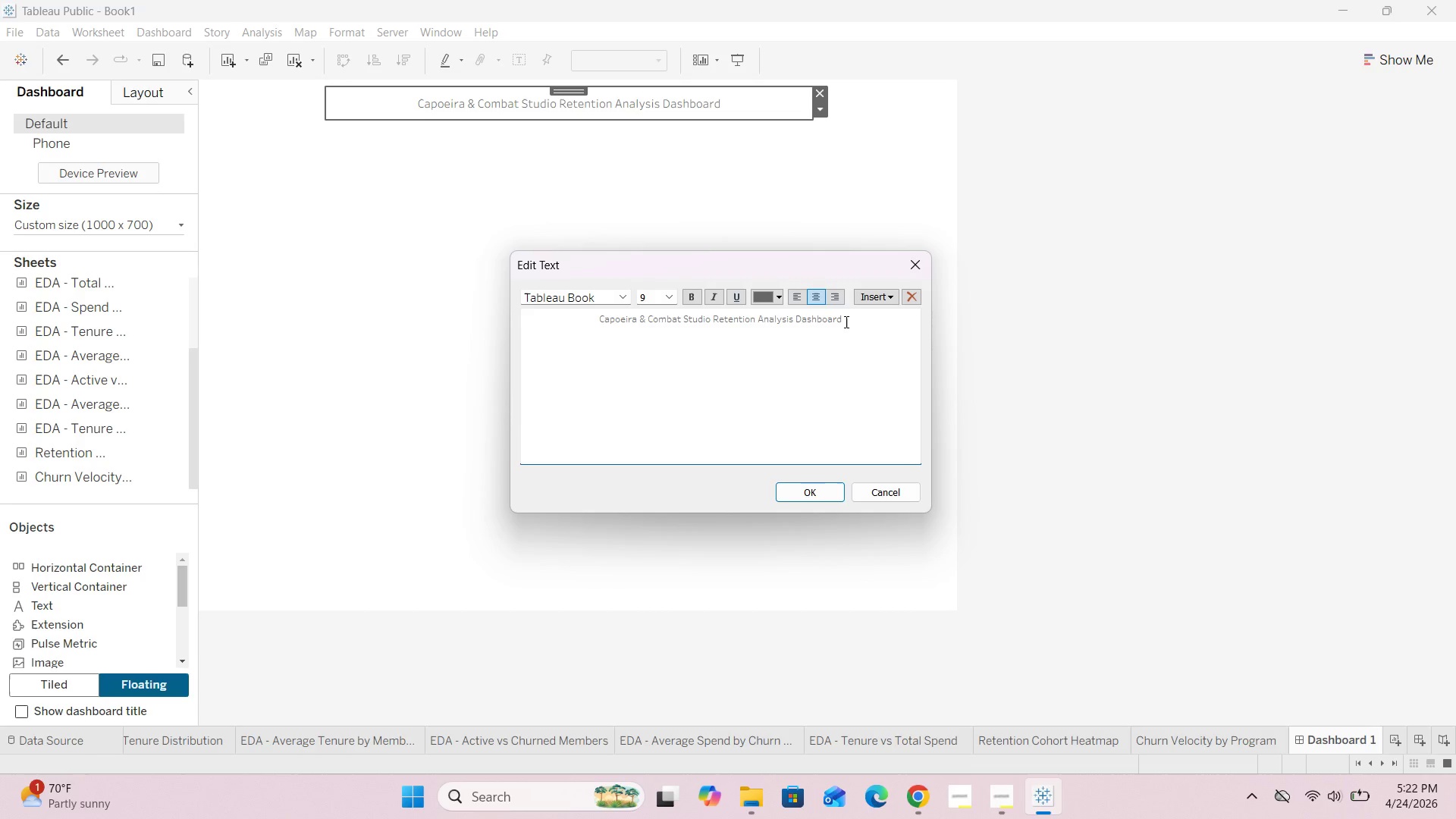 
left_click_drag(start_coordinate=[858, 322], to_coordinate=[578, 308])
 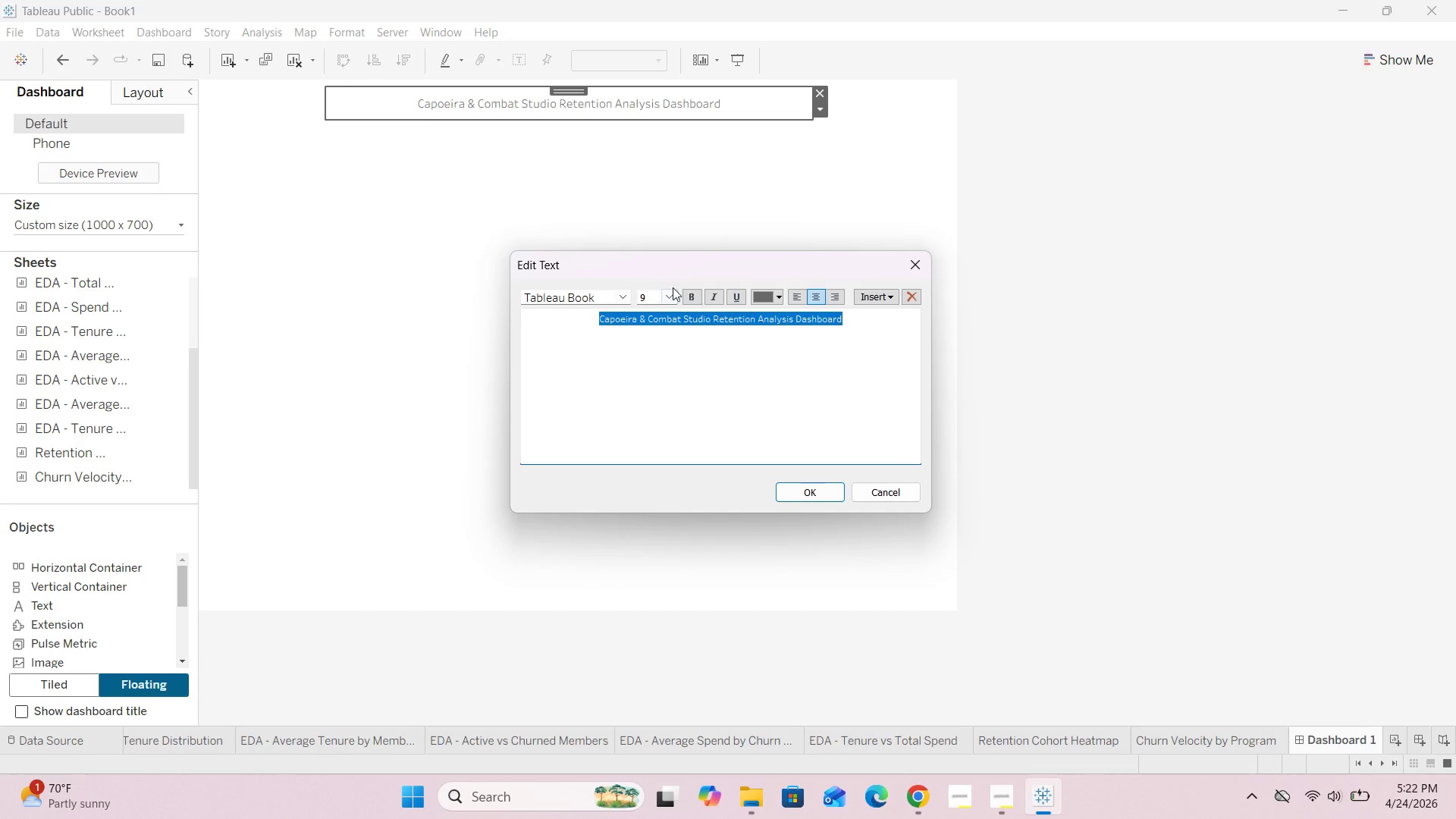 
left_click([673, 290])
 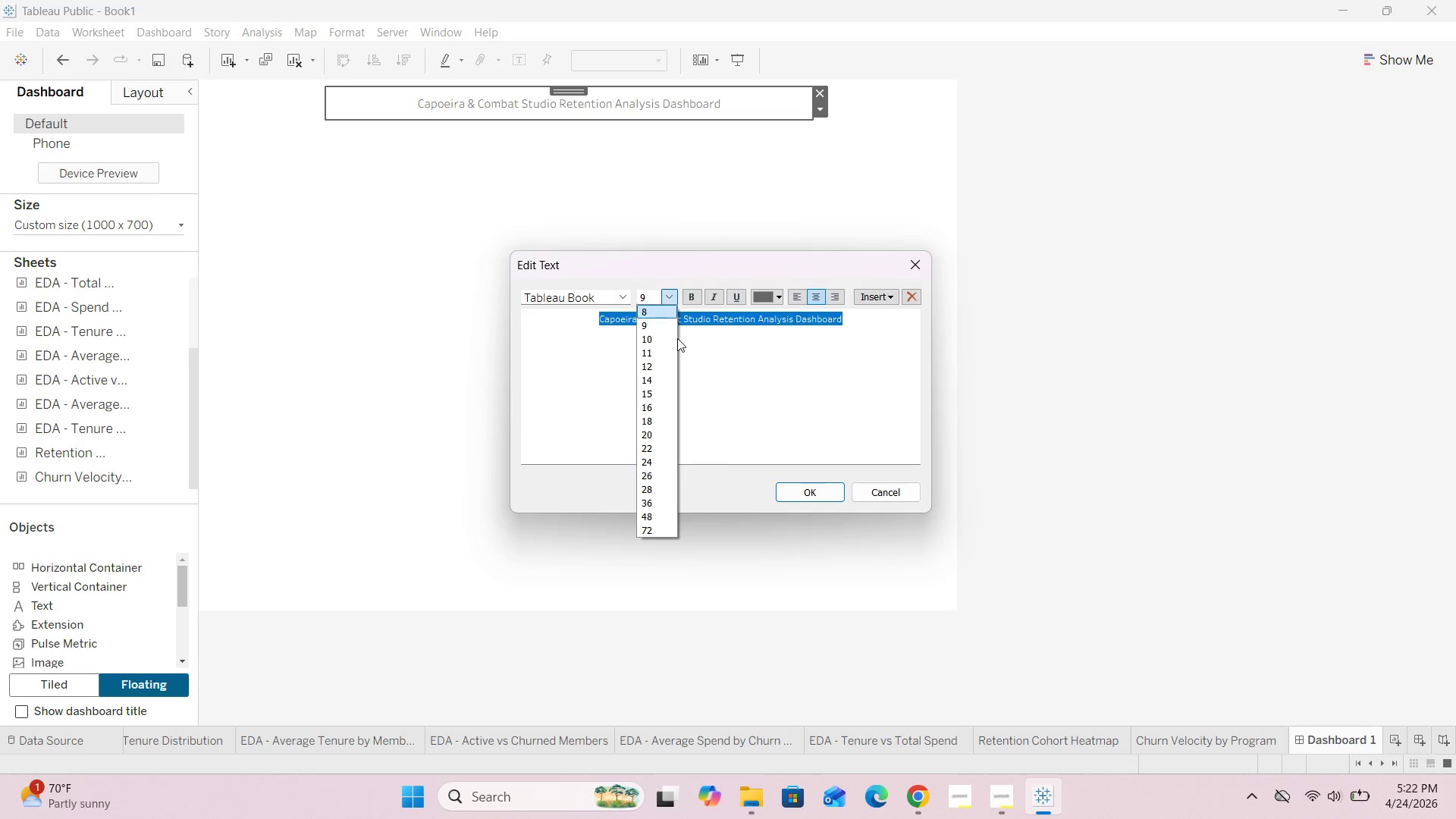 
wait(5.72)
 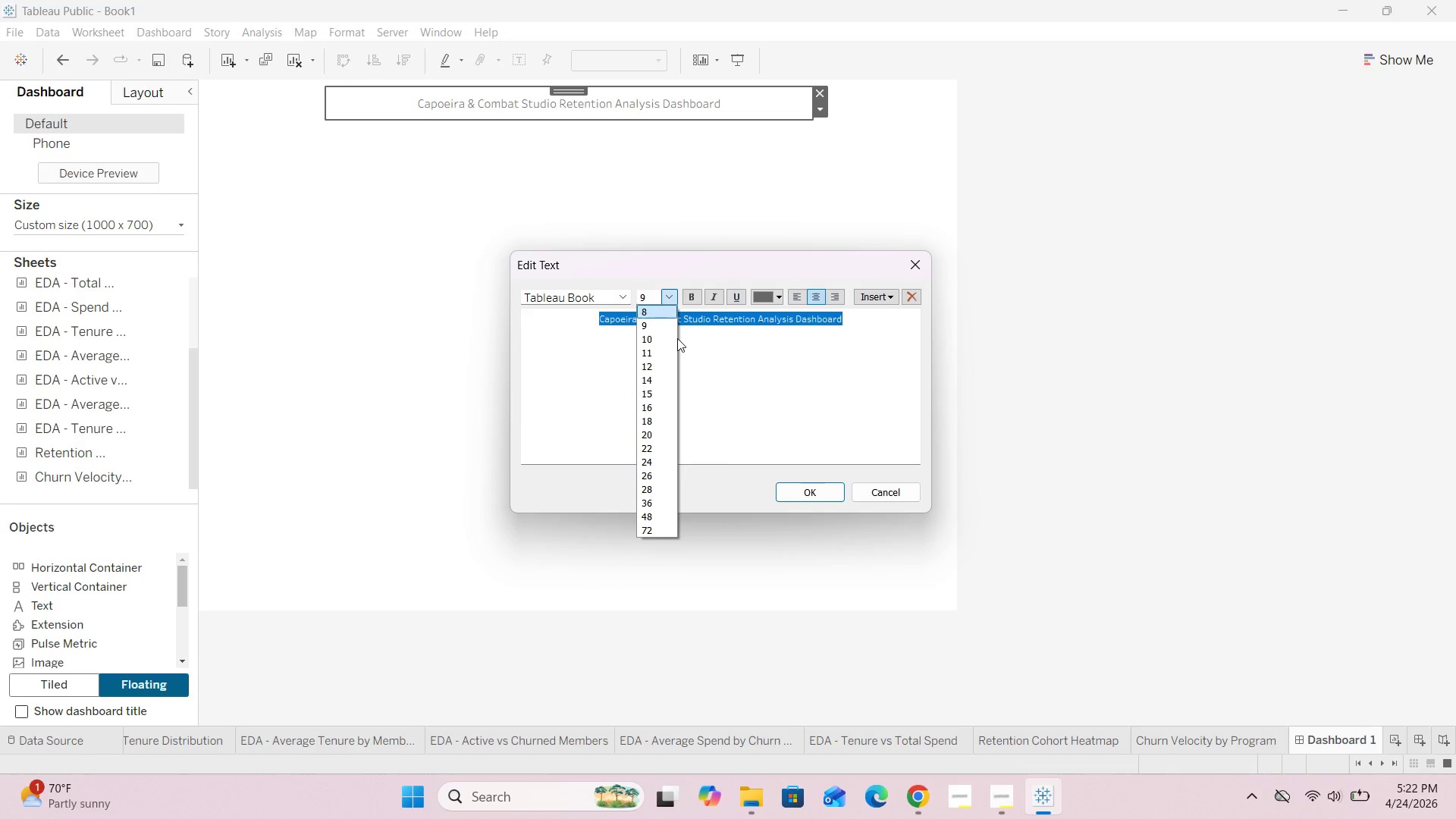 
left_click([642, 422])
 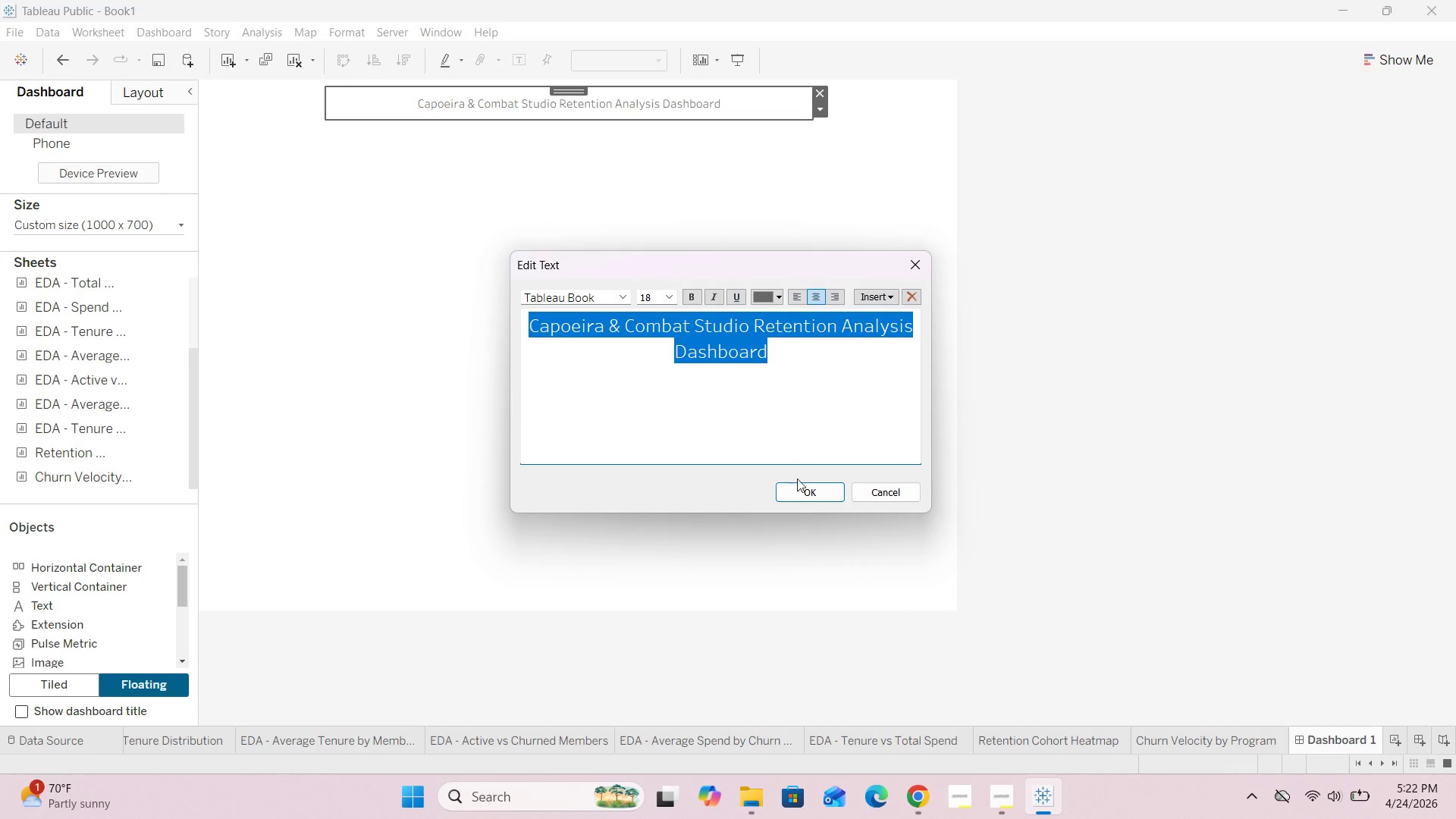 
left_click([801, 494])
 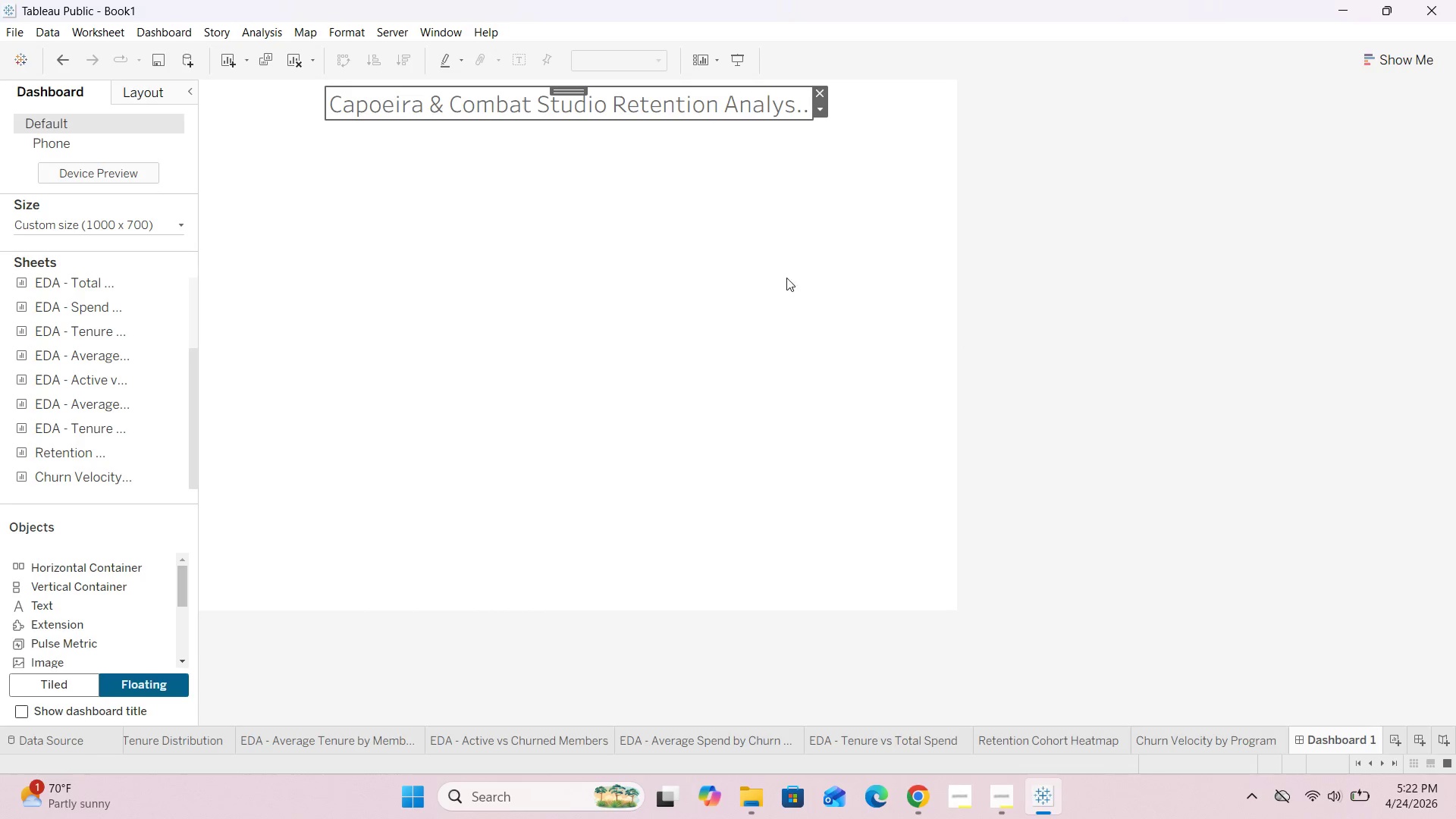 
left_click([745, 158])
 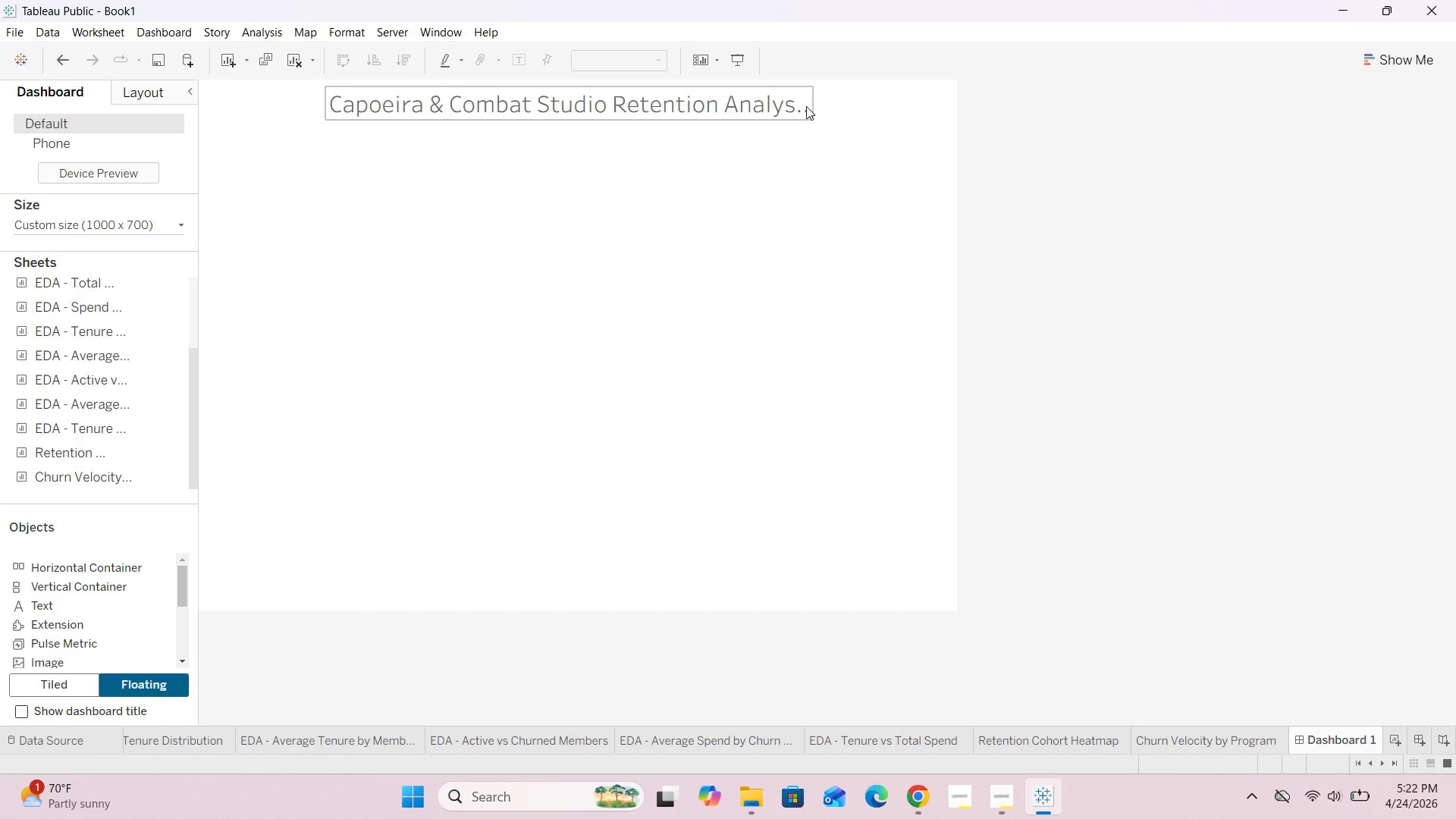 
left_click([803, 105])
 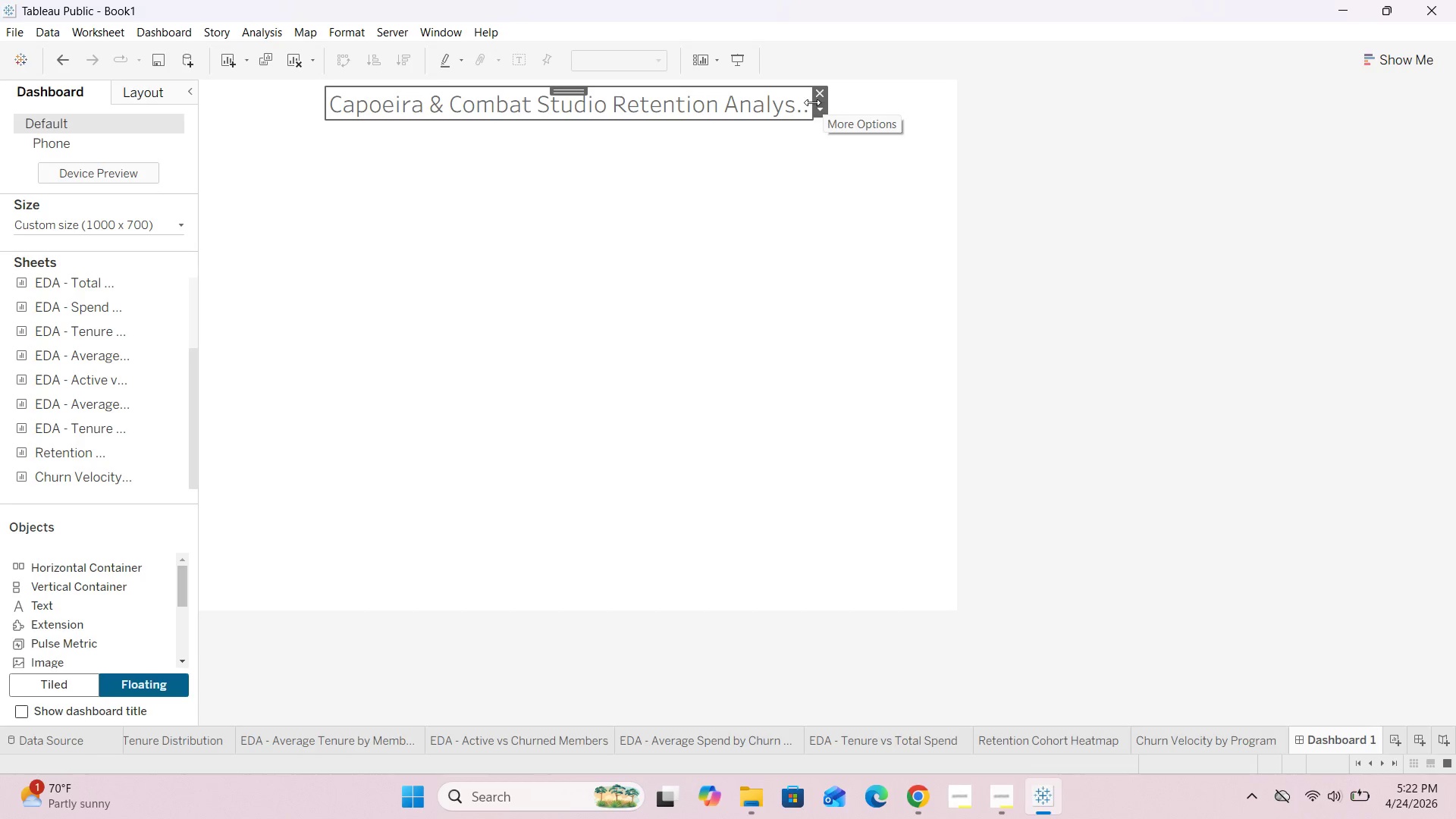 
left_click_drag(start_coordinate=[811, 103], to_coordinate=[931, 98])
 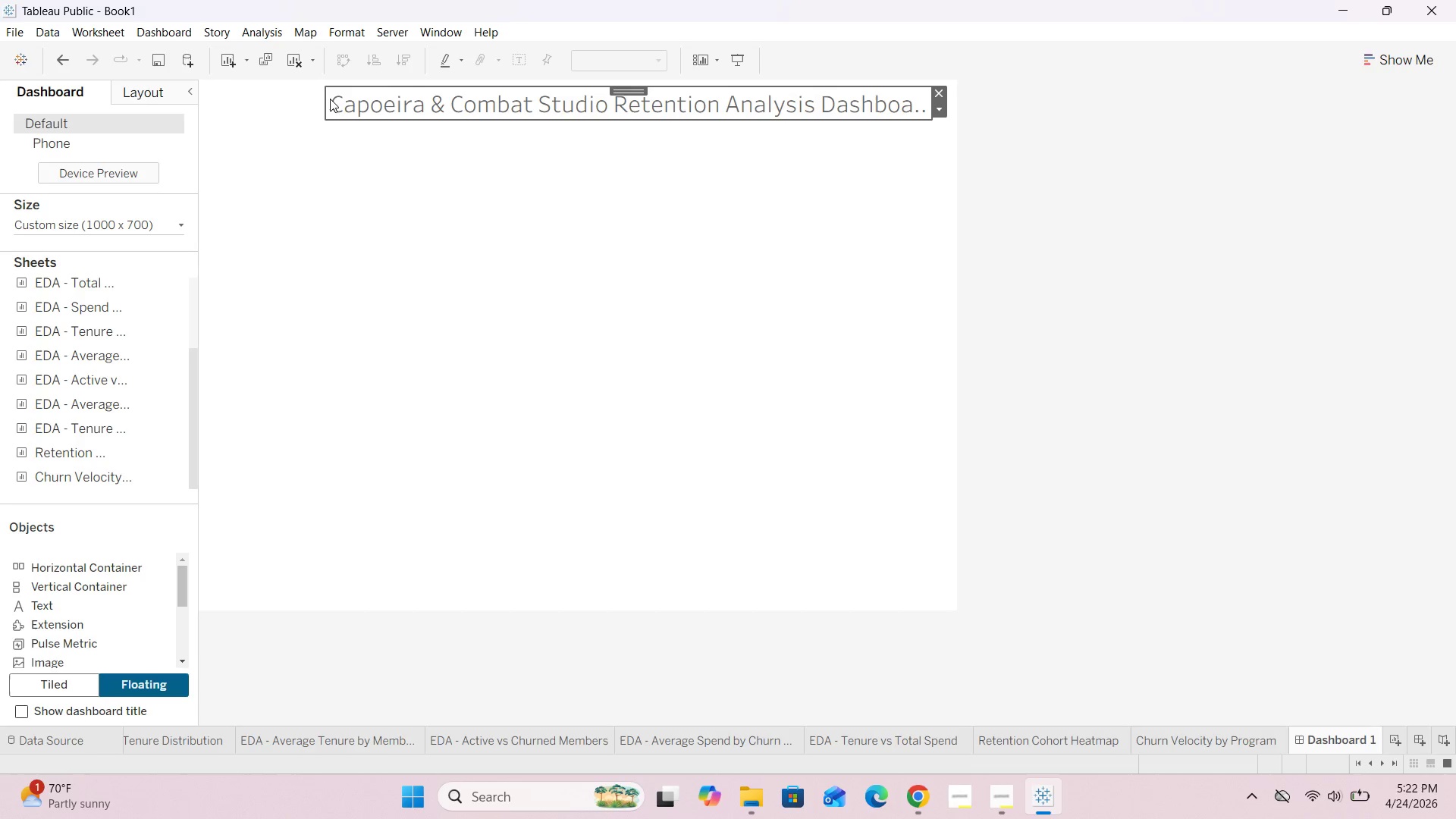 
left_click_drag(start_coordinate=[327, 99], to_coordinate=[210, 103])
 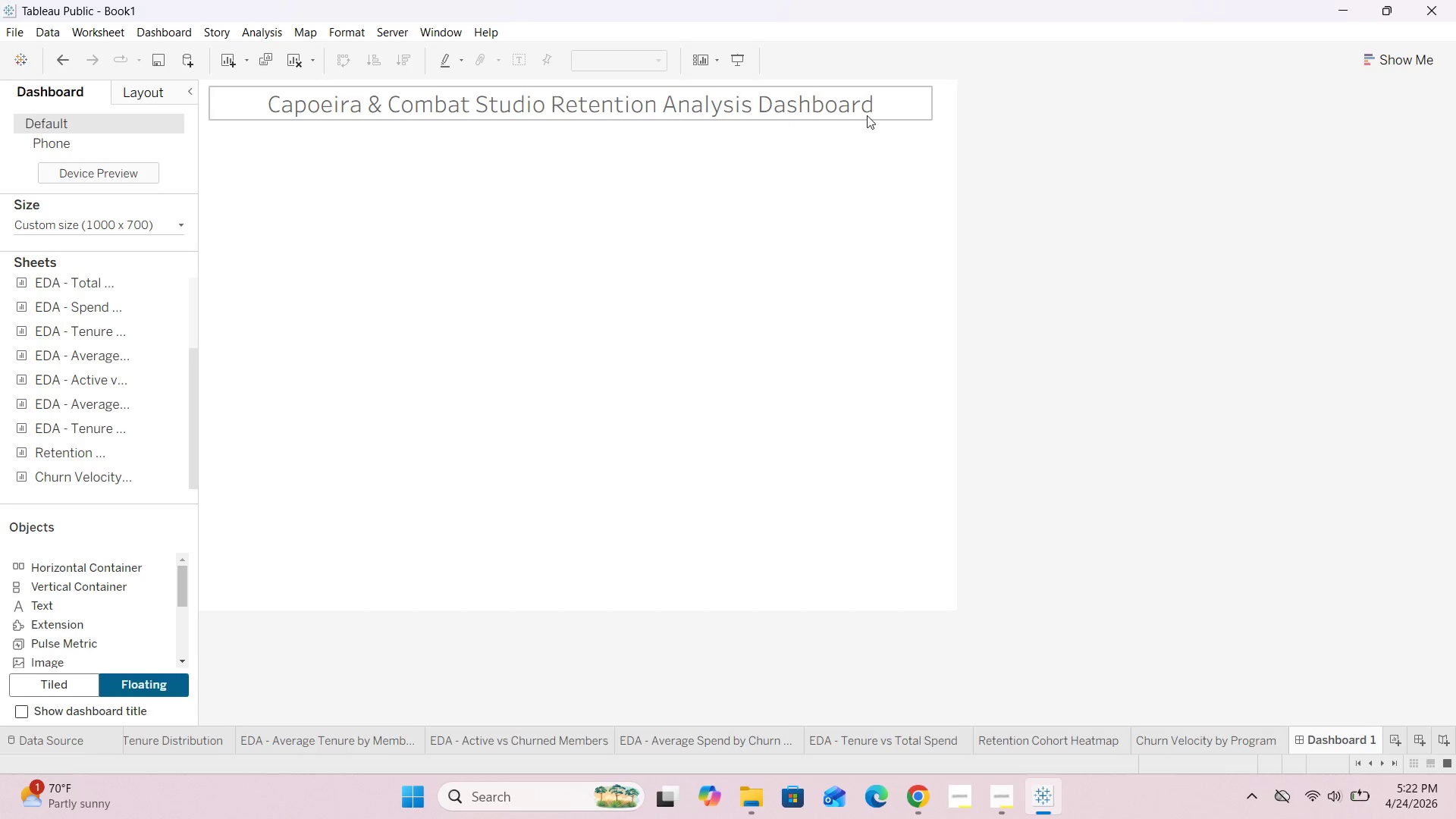 
double_click([878, 104])
 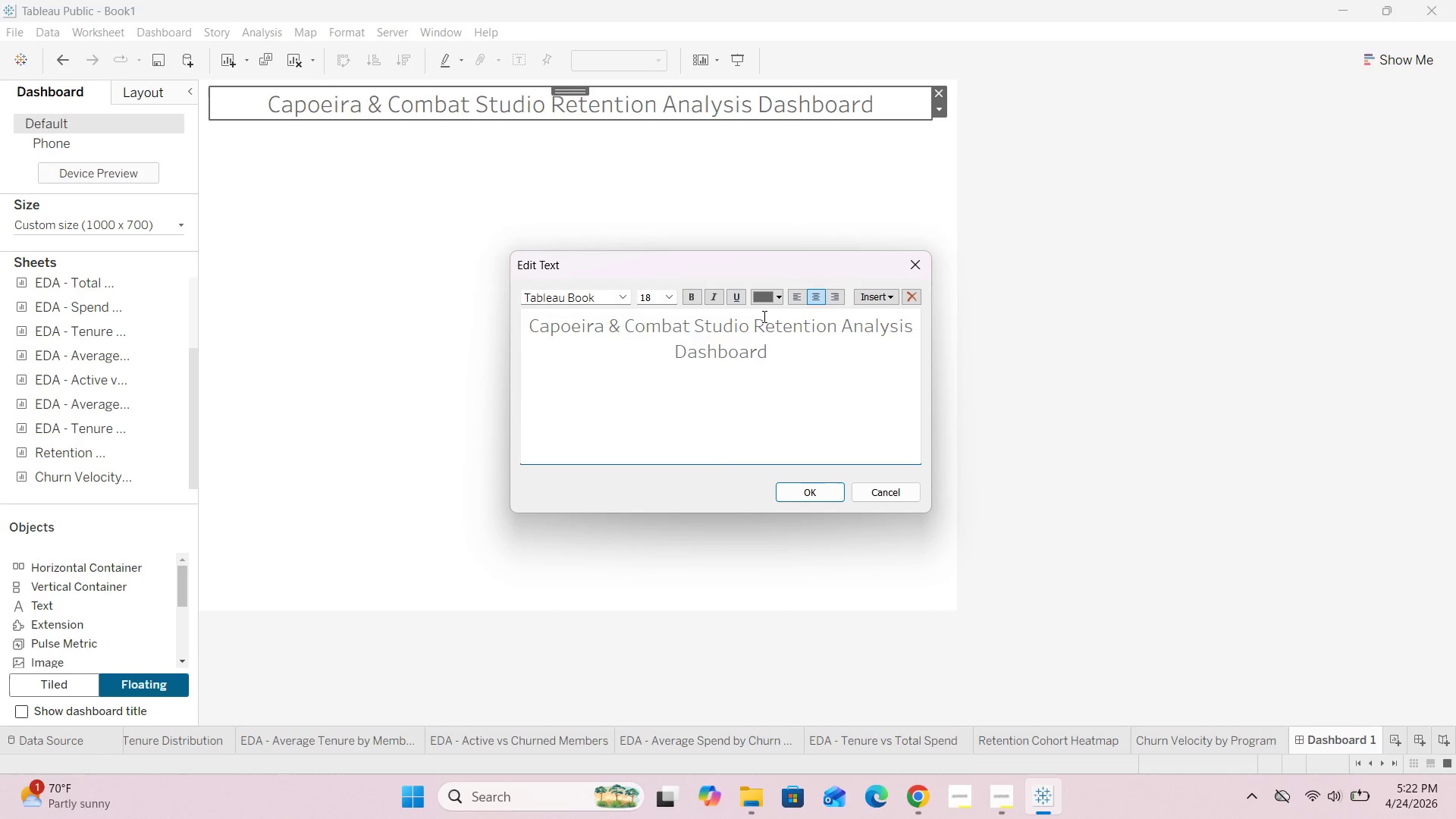 
left_click_drag(start_coordinate=[788, 367], to_coordinate=[454, 294])
 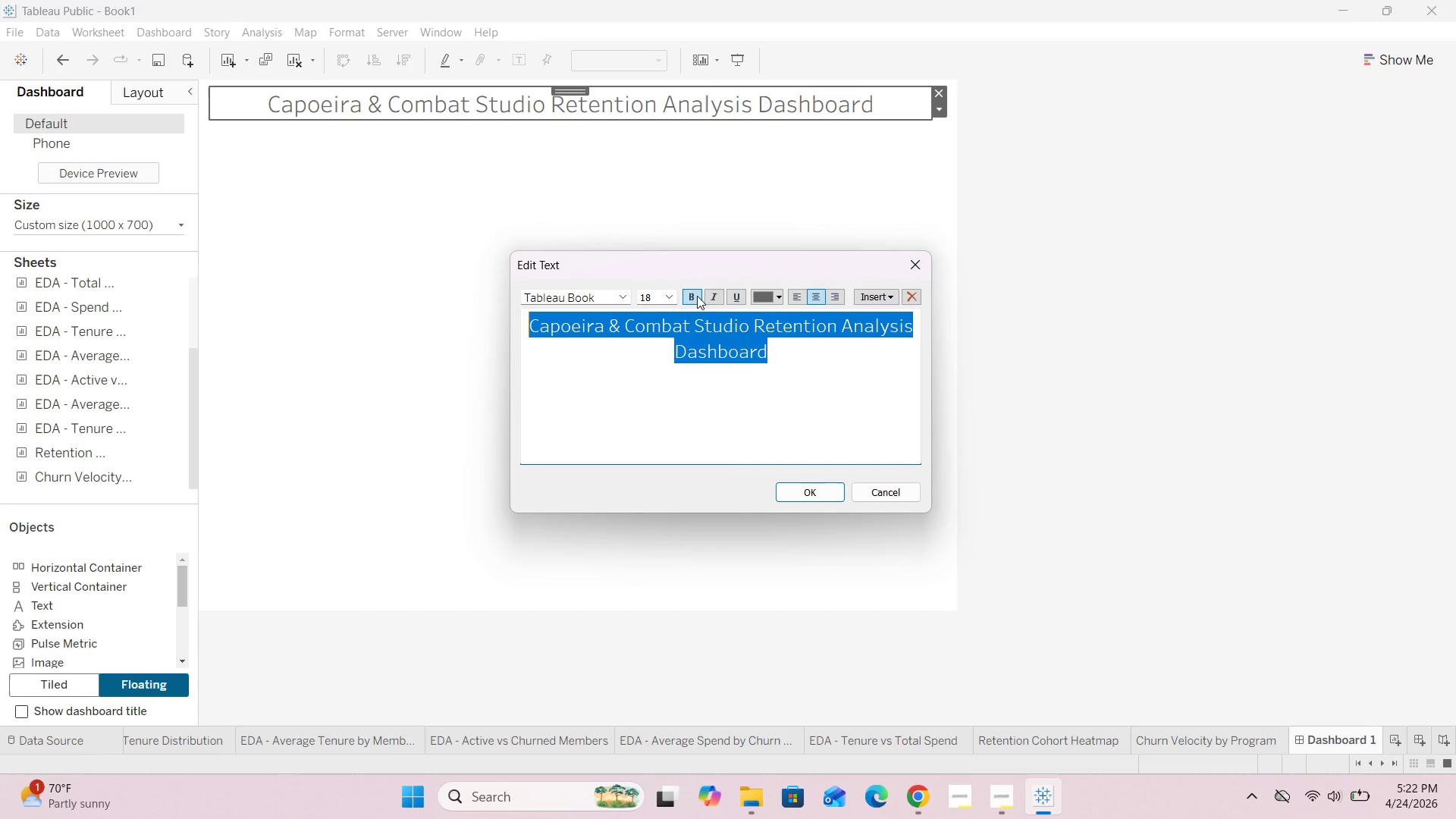 
left_click([692, 296])
 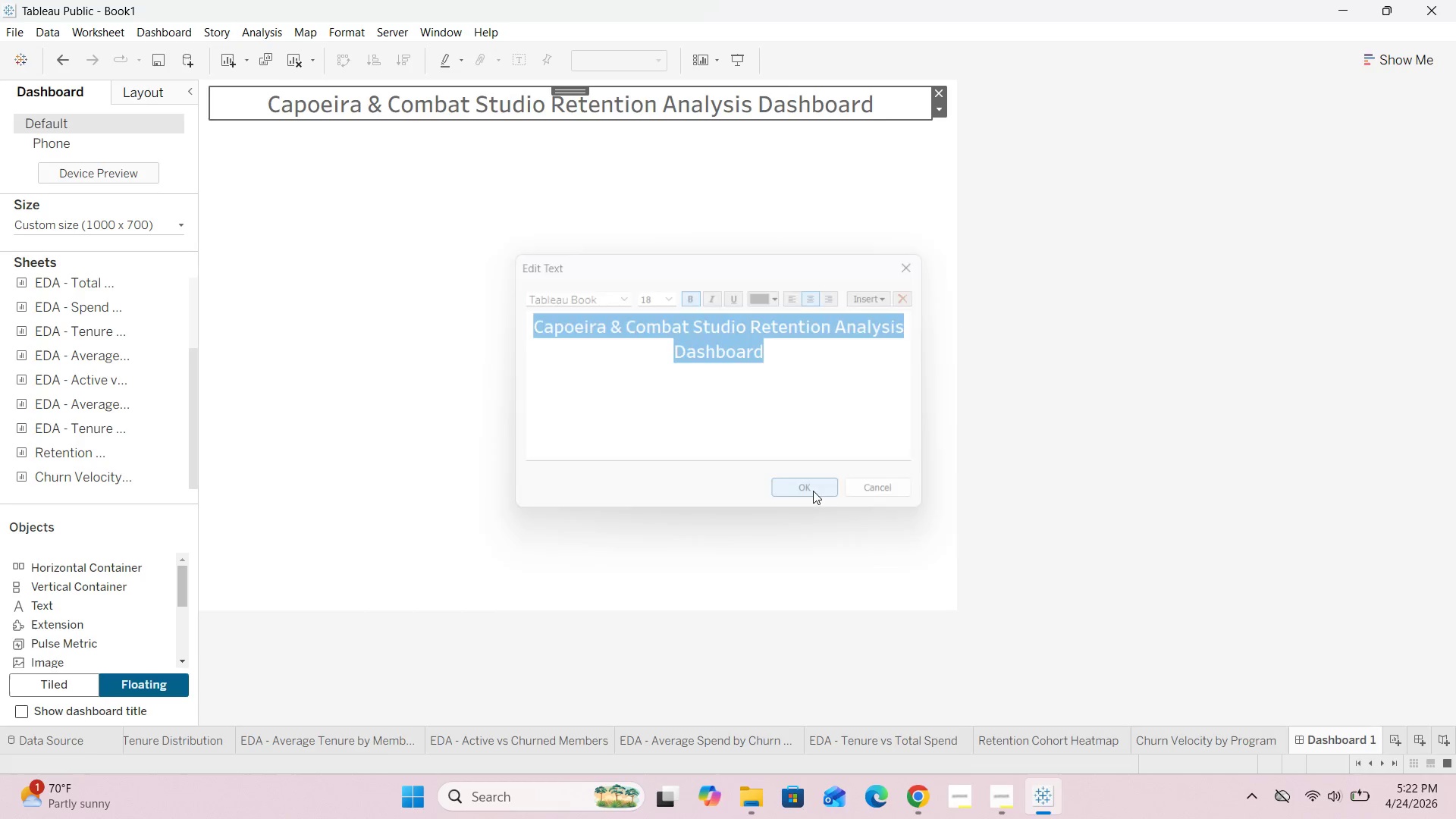 
left_click([768, 289])
 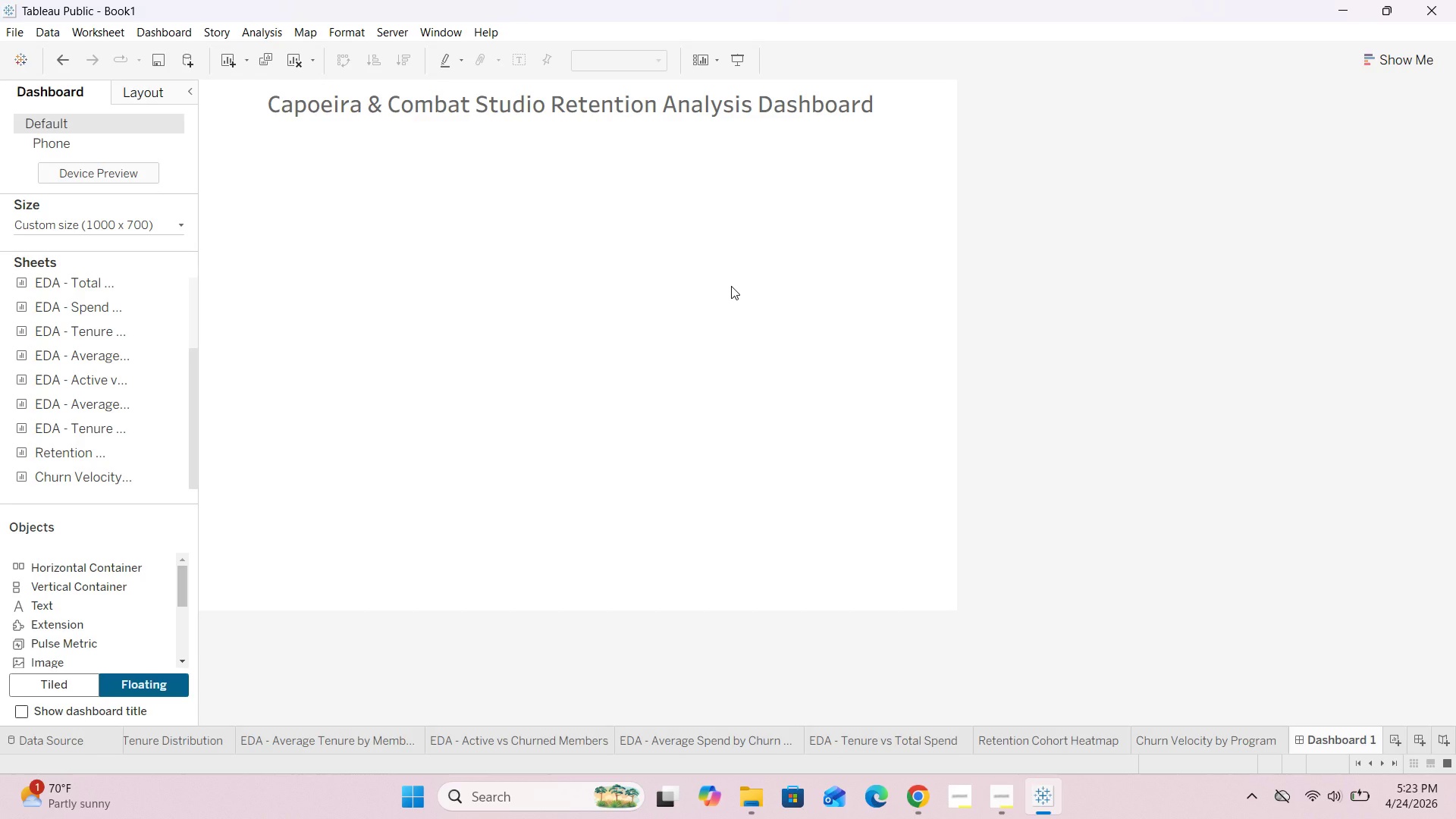 
wait(22.11)
 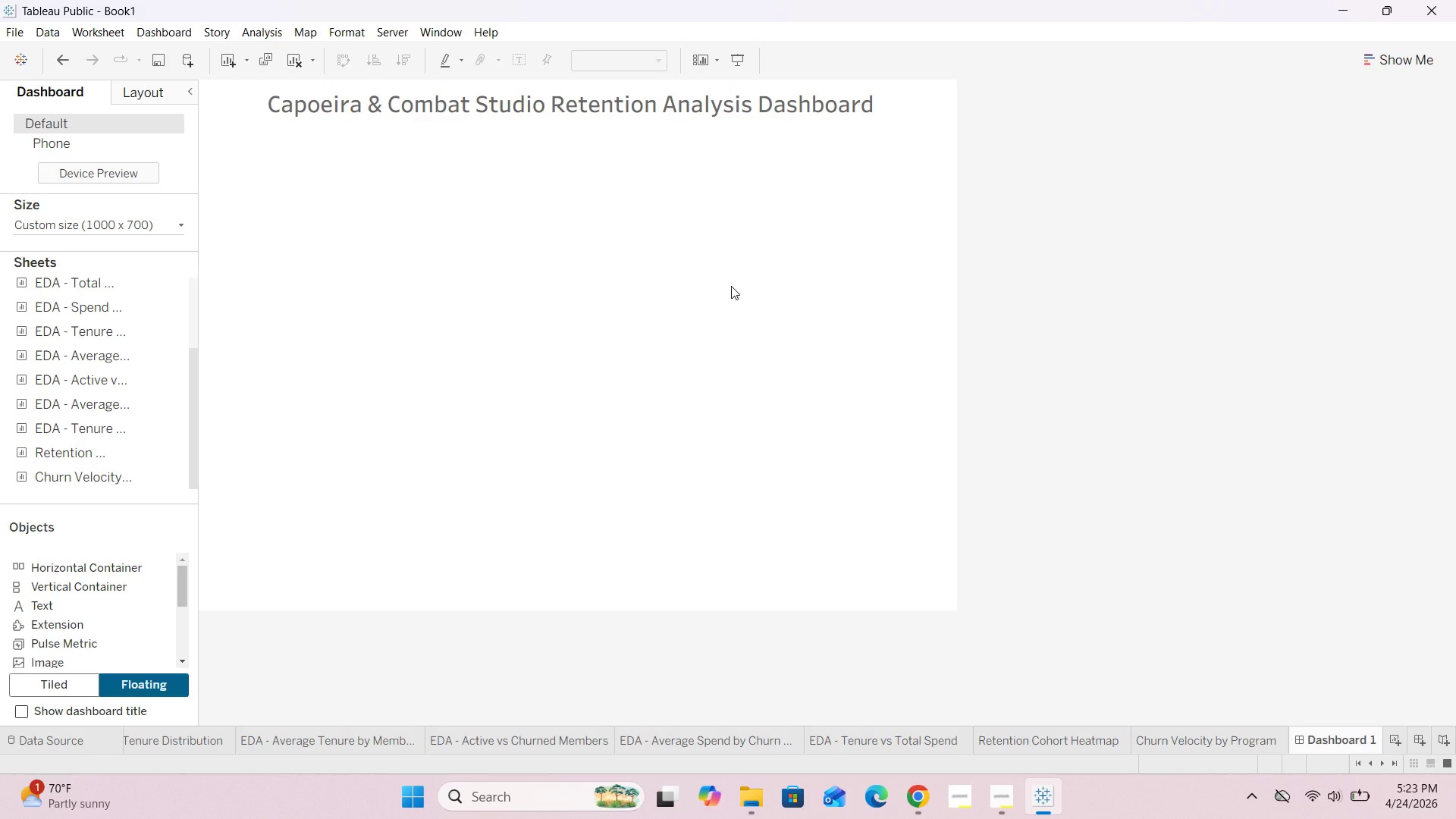 
left_click([180, 226])
 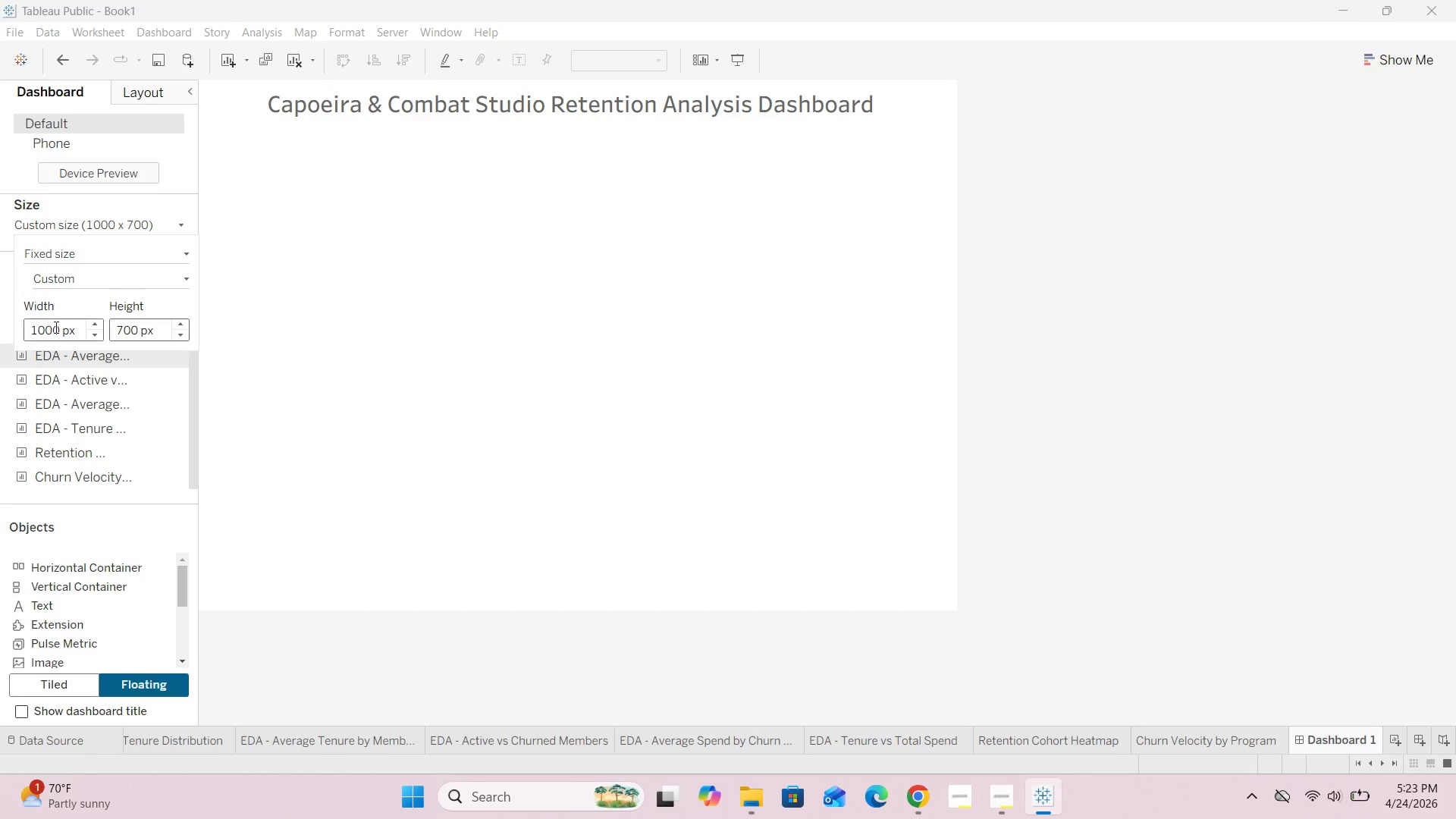 
left_click([57, 331])
 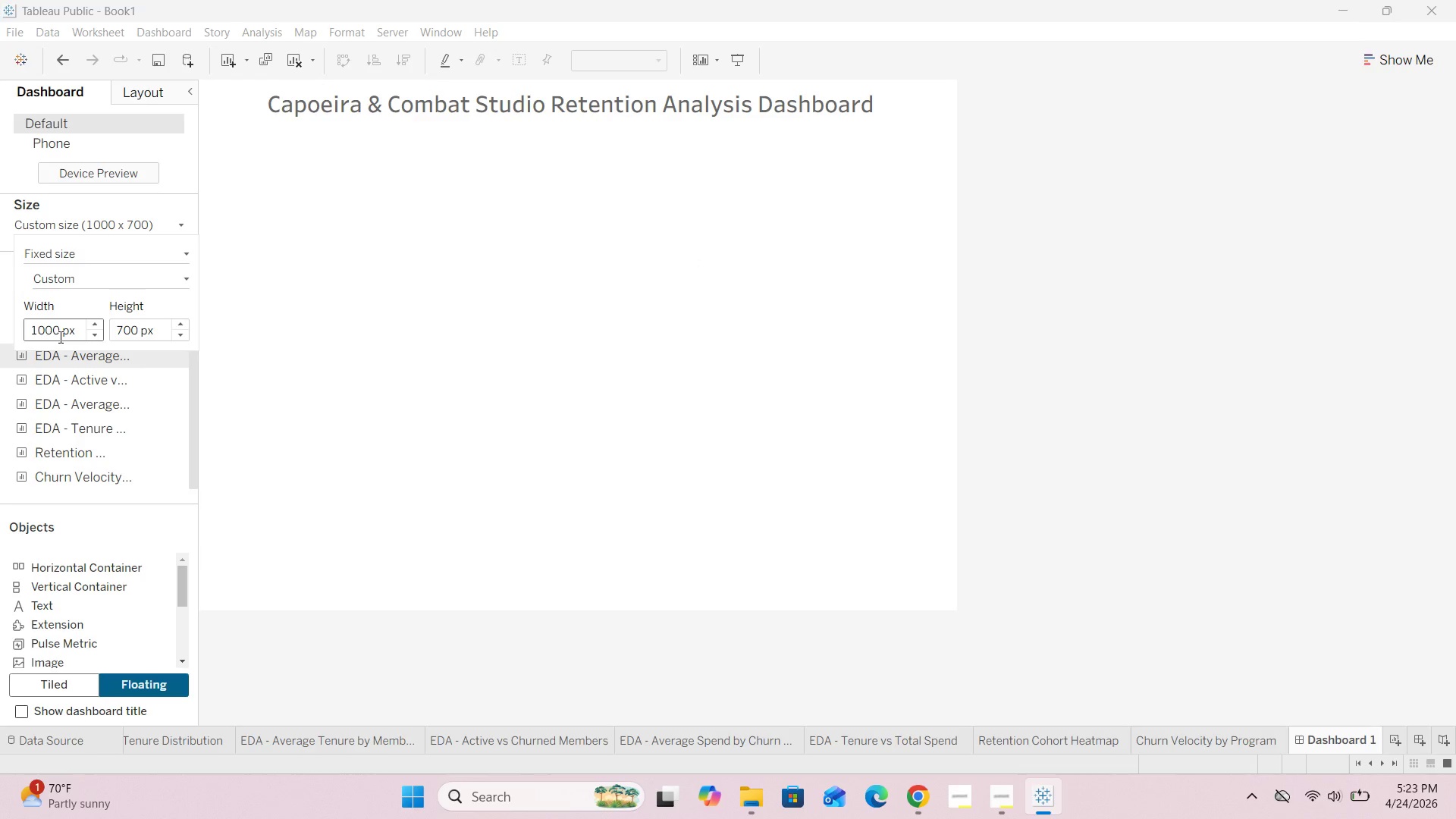 
key(Backspace)
key(Backspace)
key(Backspace)
type(200)
 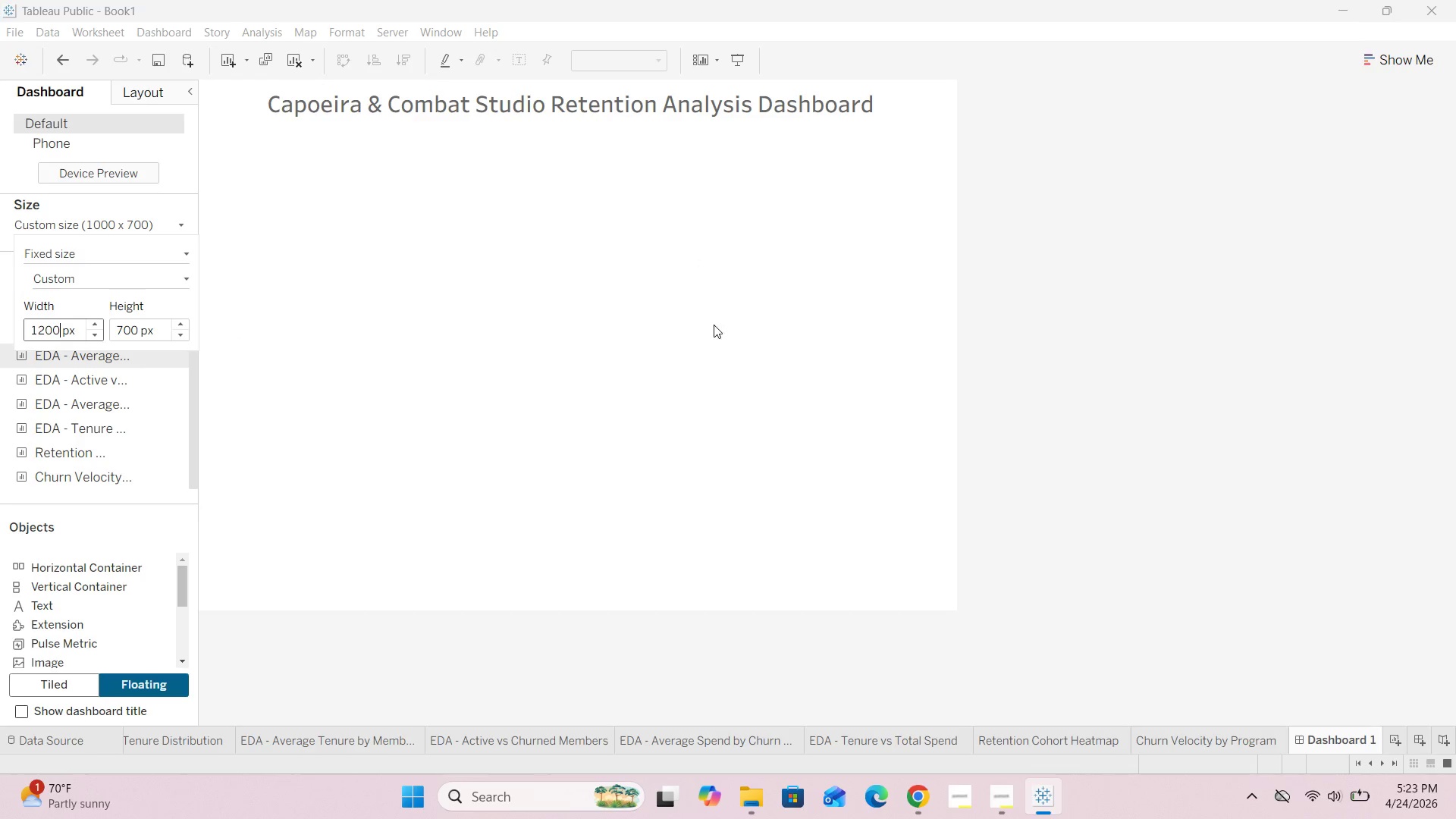 
left_click([752, 323])
 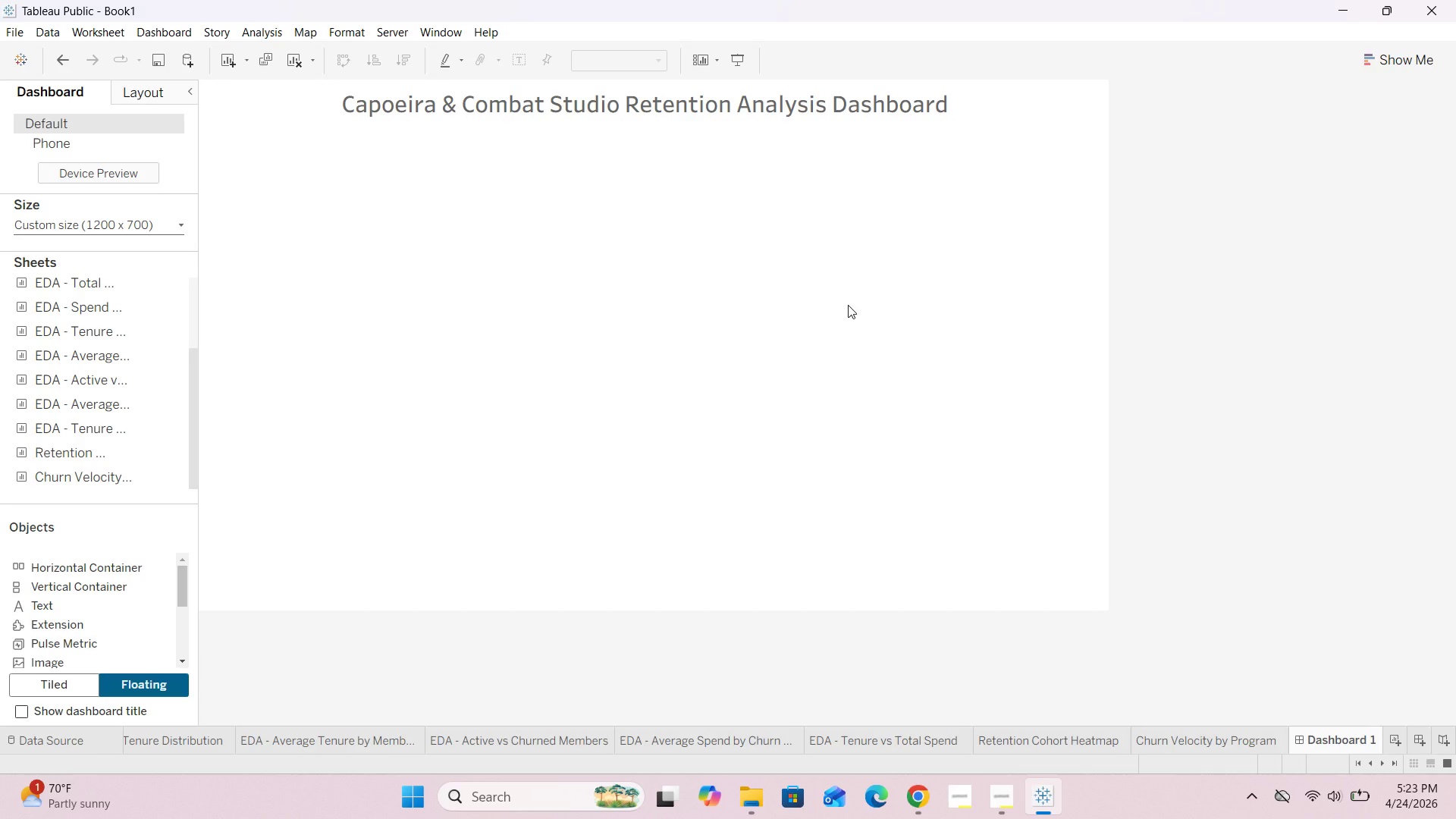 
wait(17.06)
 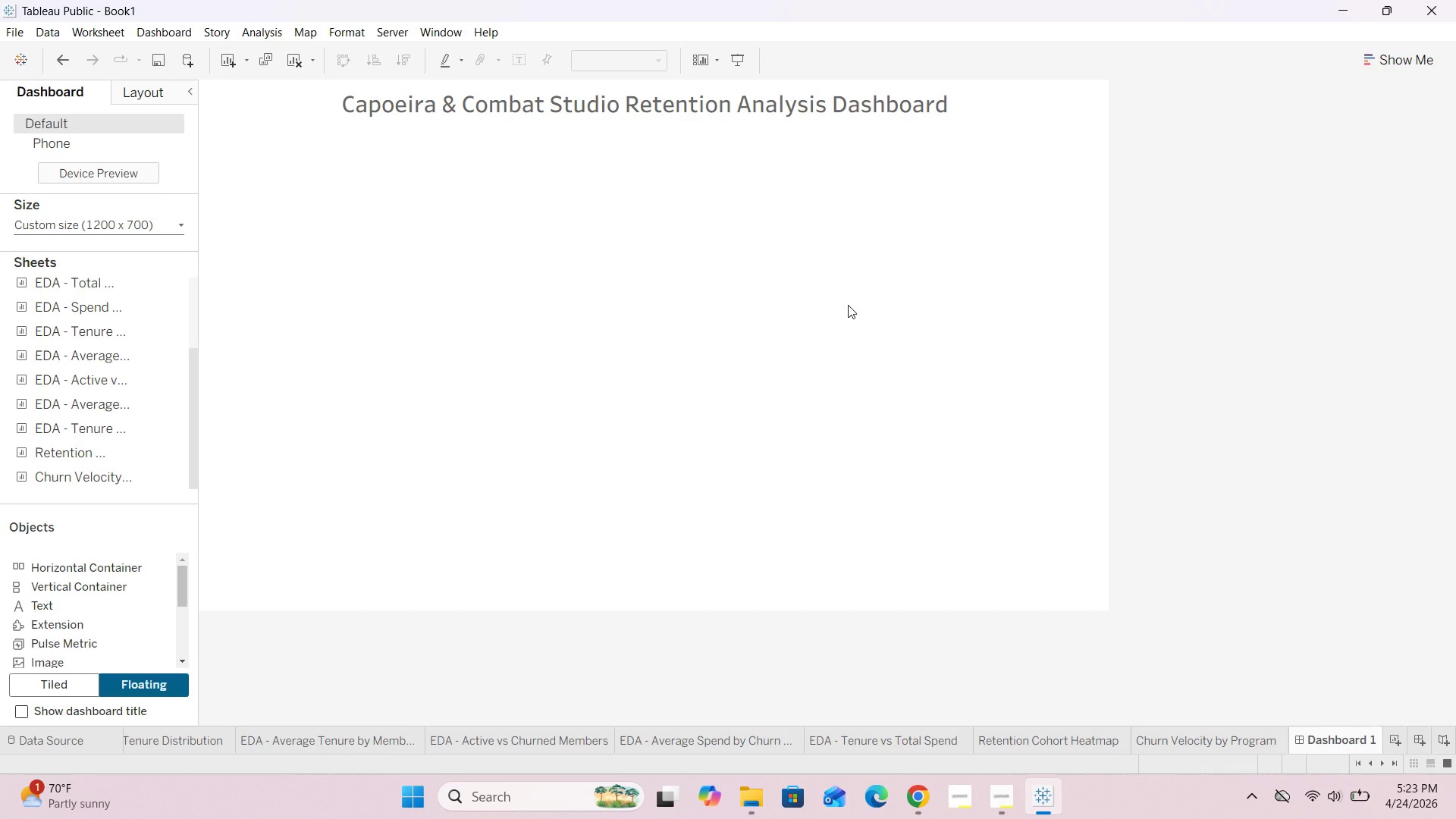 
left_click_drag(start_coordinate=[110, 457], to_coordinate=[334, 180])
 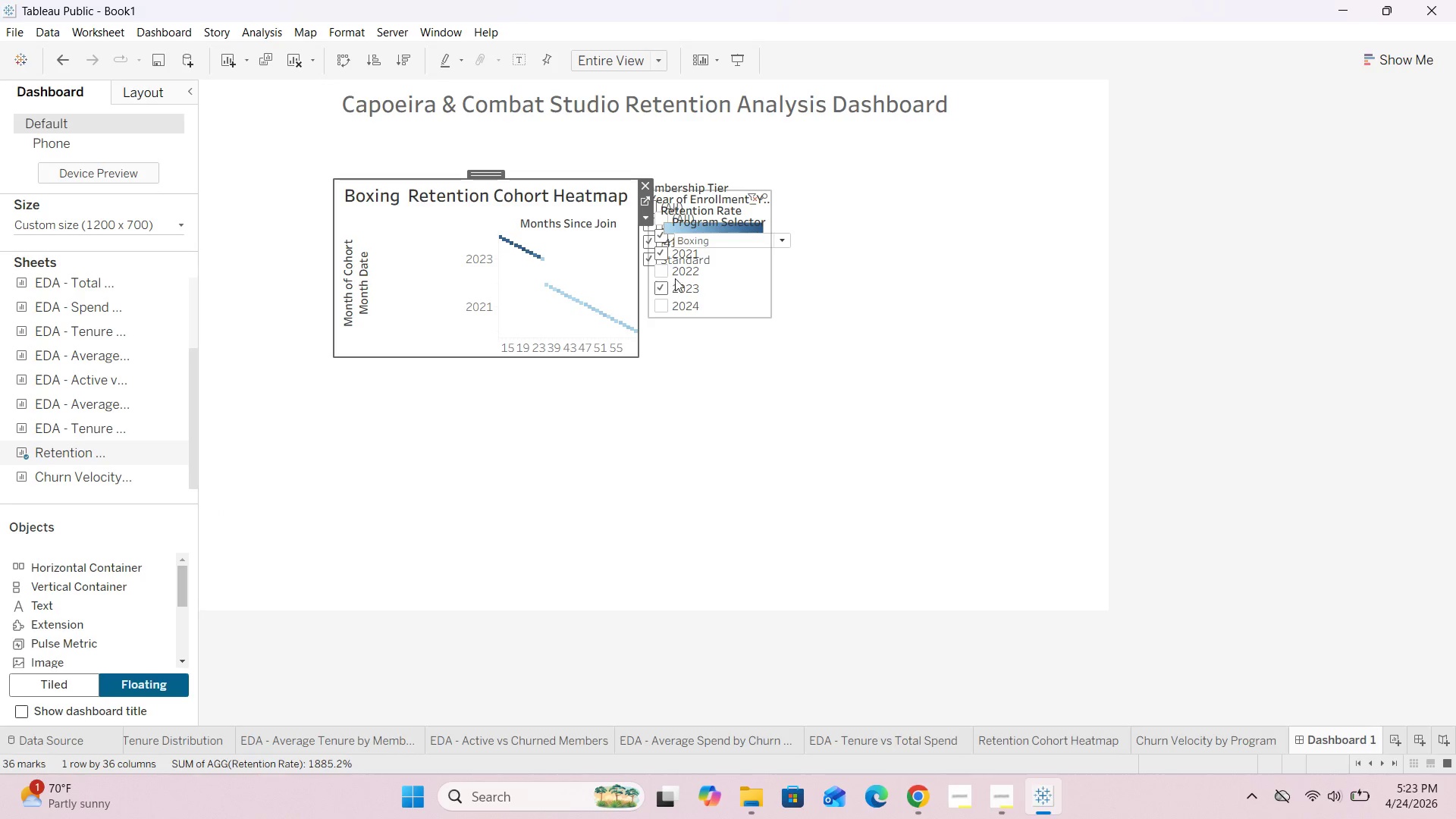 
left_click([709, 282])
 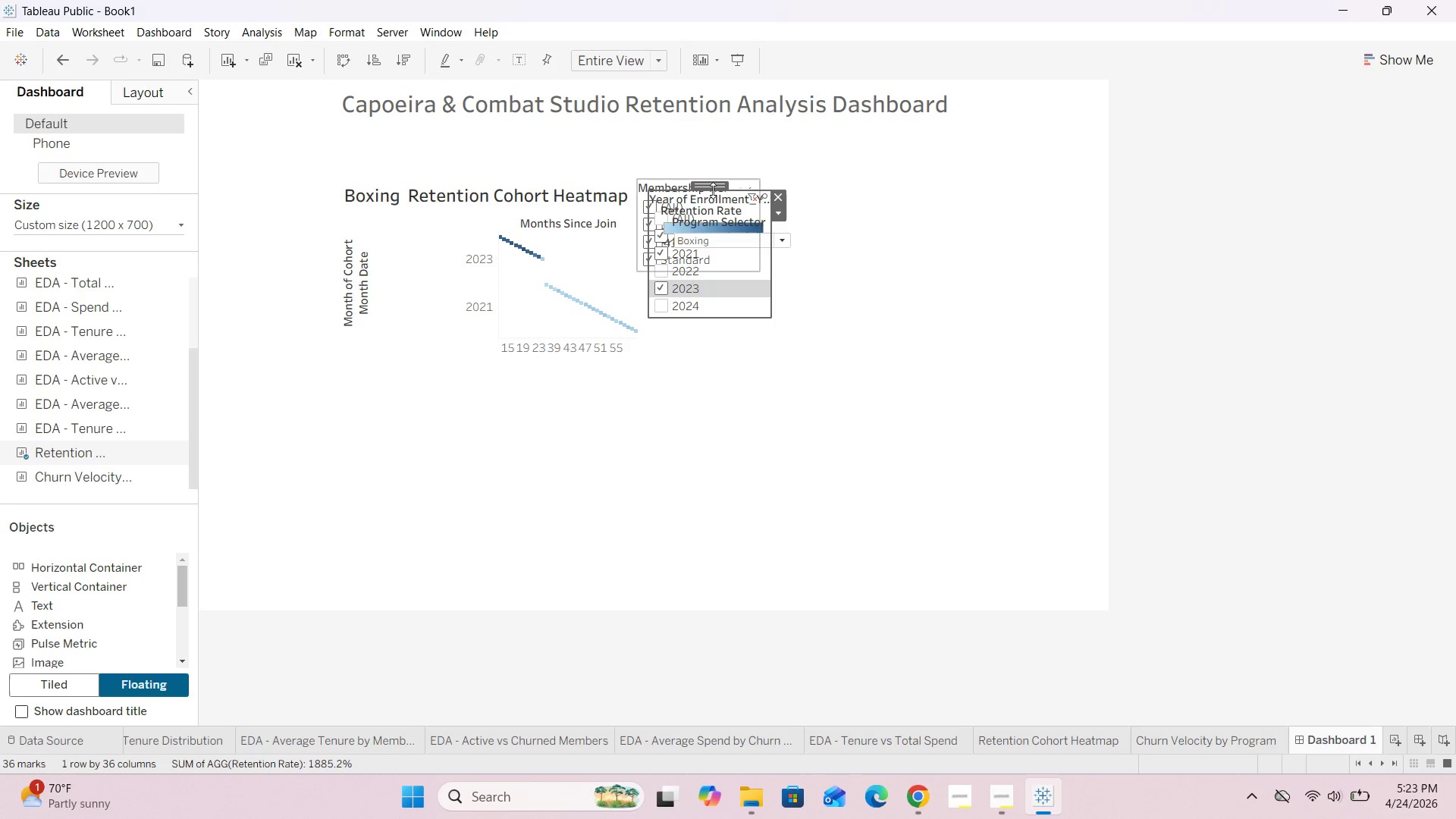 
left_click_drag(start_coordinate=[709, 186], to_coordinate=[1026, 453])
 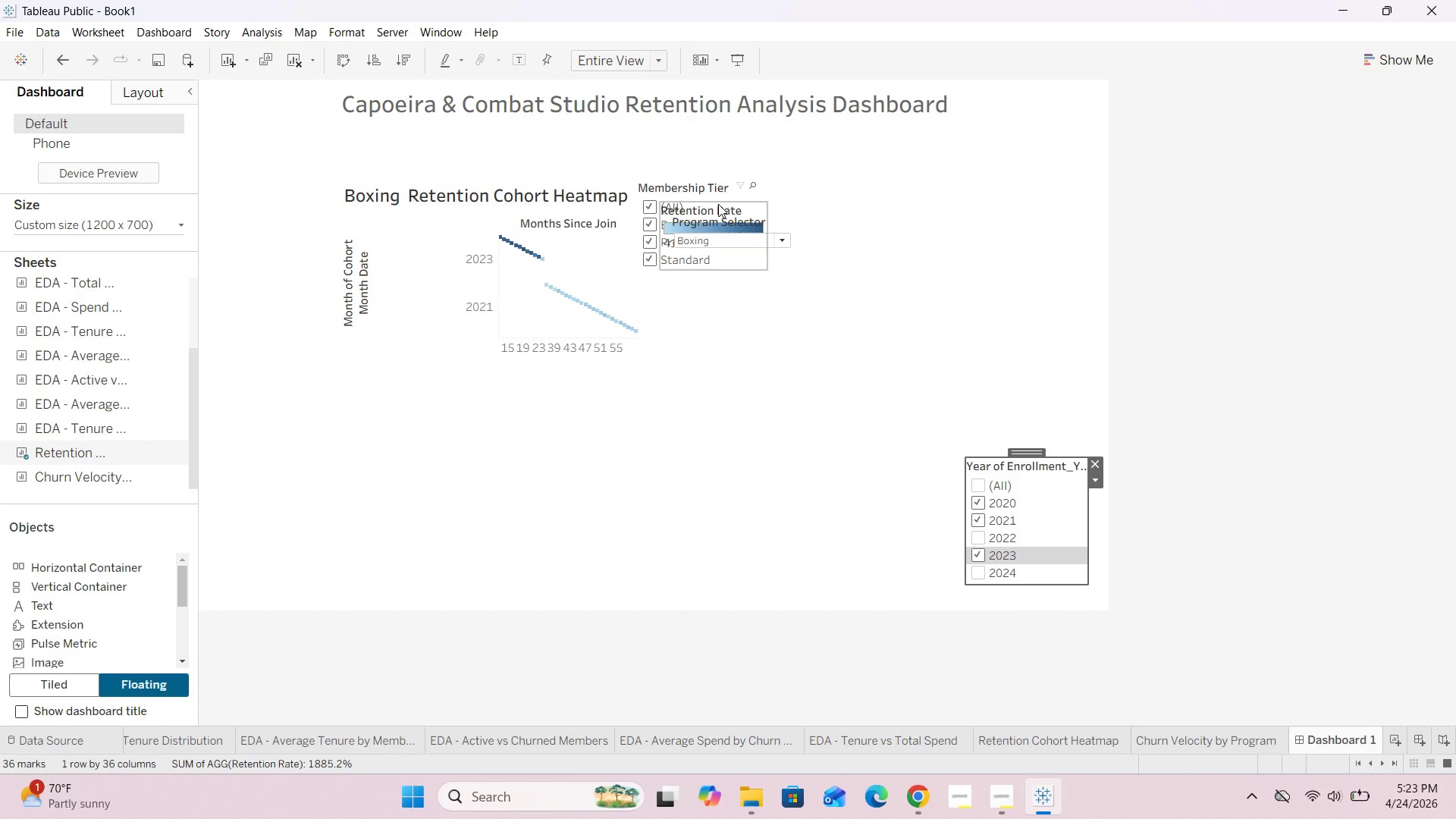 
left_click([739, 205])
 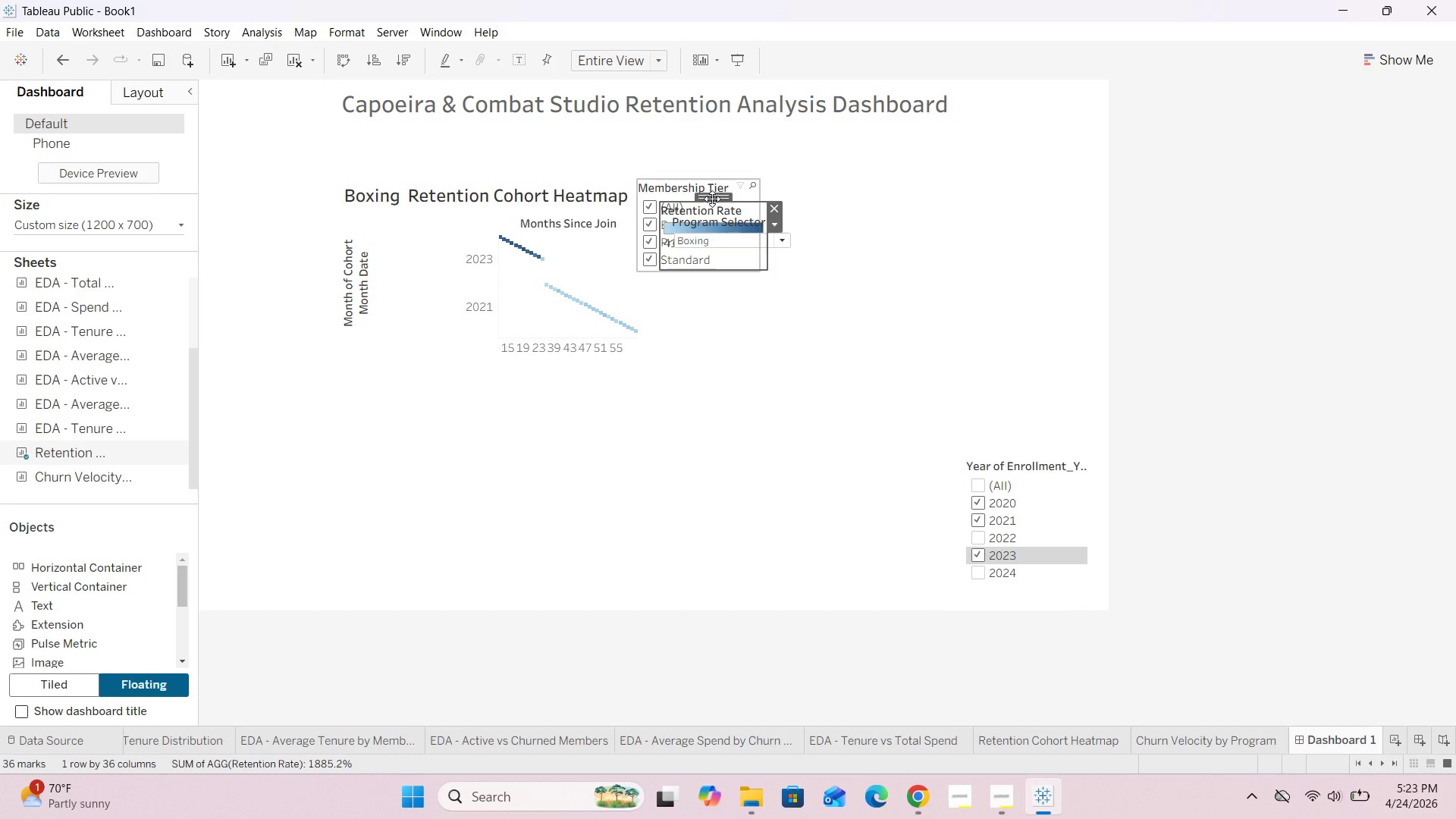 
left_click_drag(start_coordinate=[716, 196], to_coordinate=[1026, 356])
 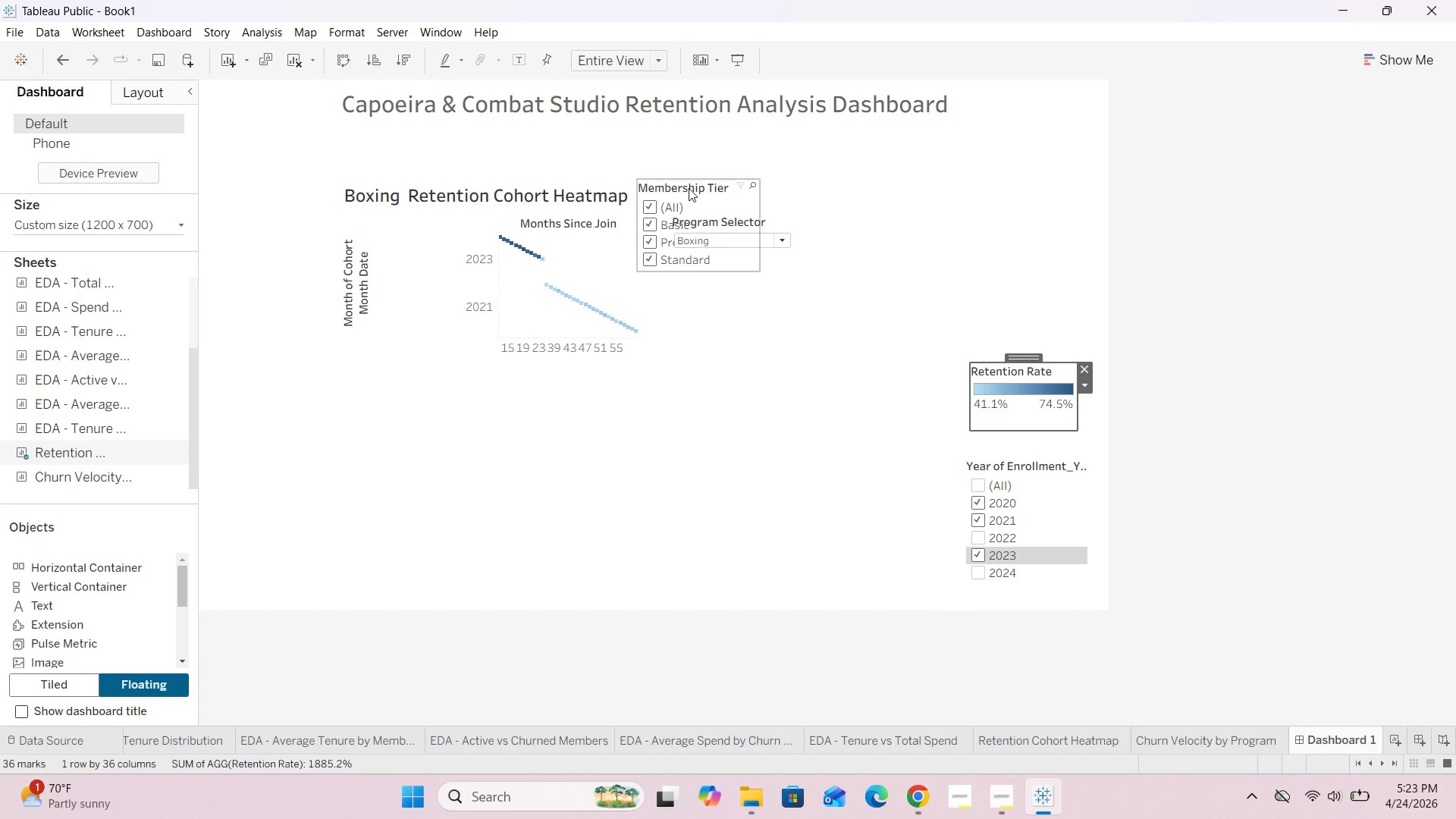 
left_click([701, 191])
 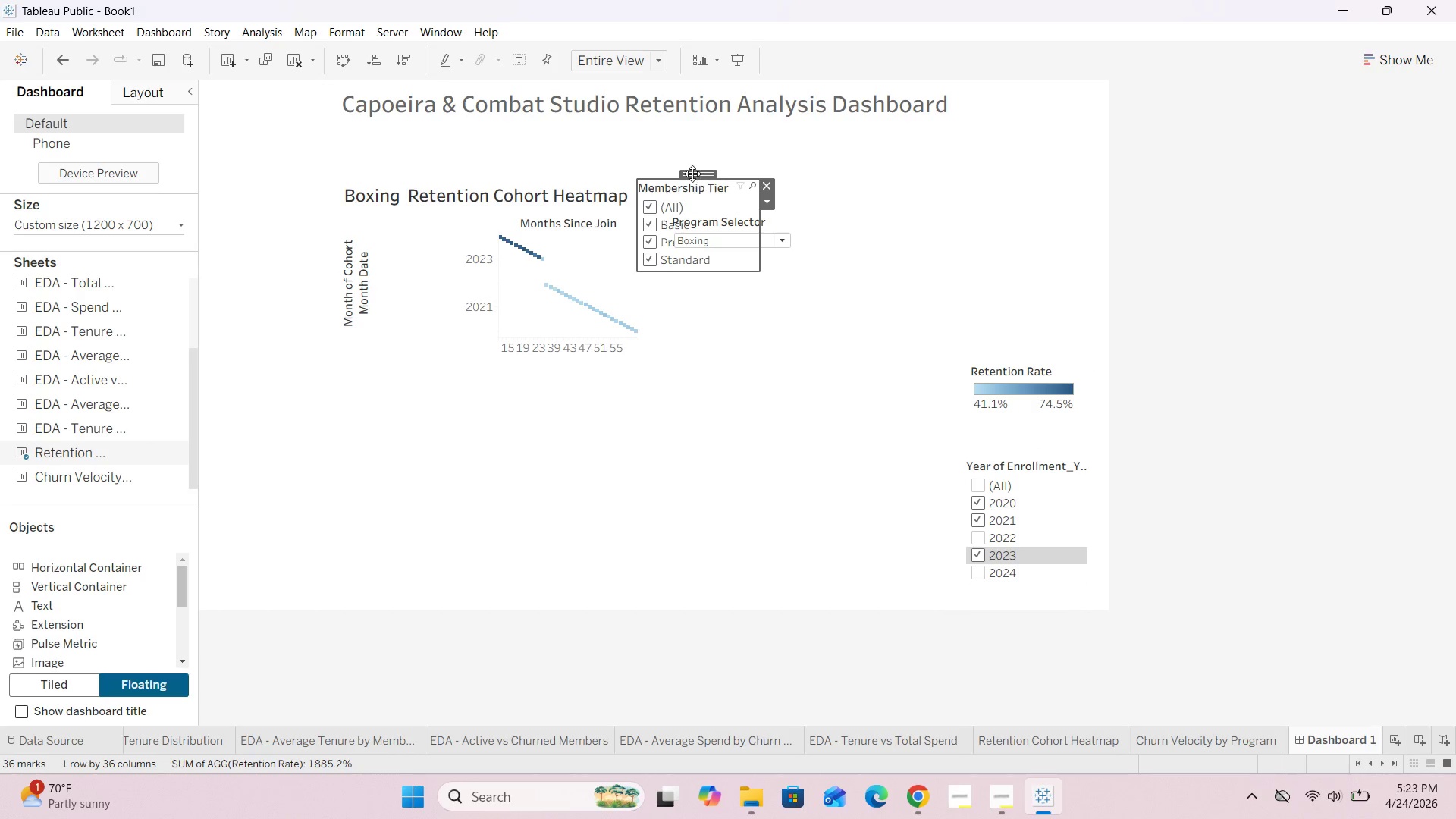 
left_click_drag(start_coordinate=[692, 173], to_coordinate=[1015, 233])
 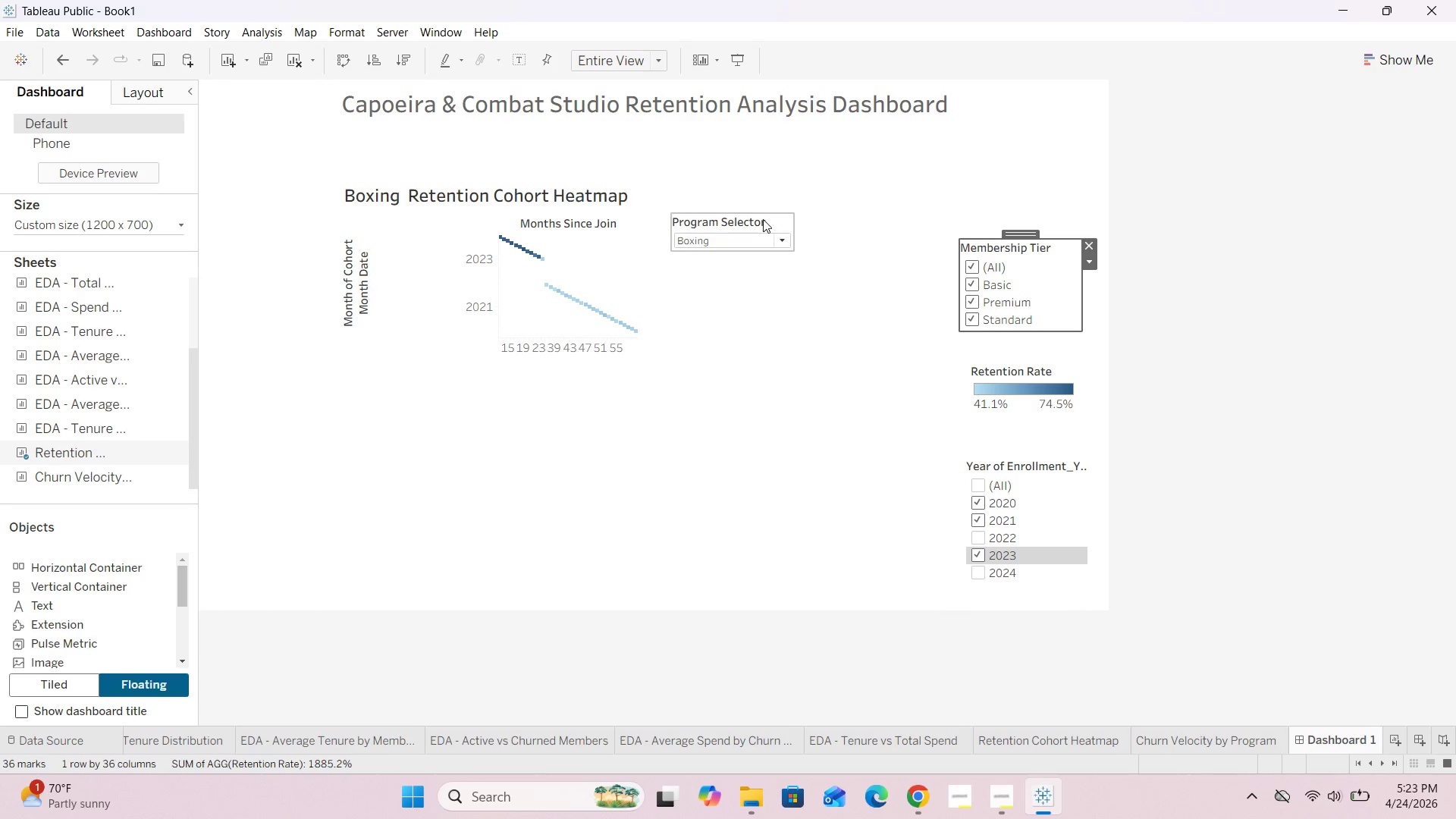 
left_click([763, 218])
 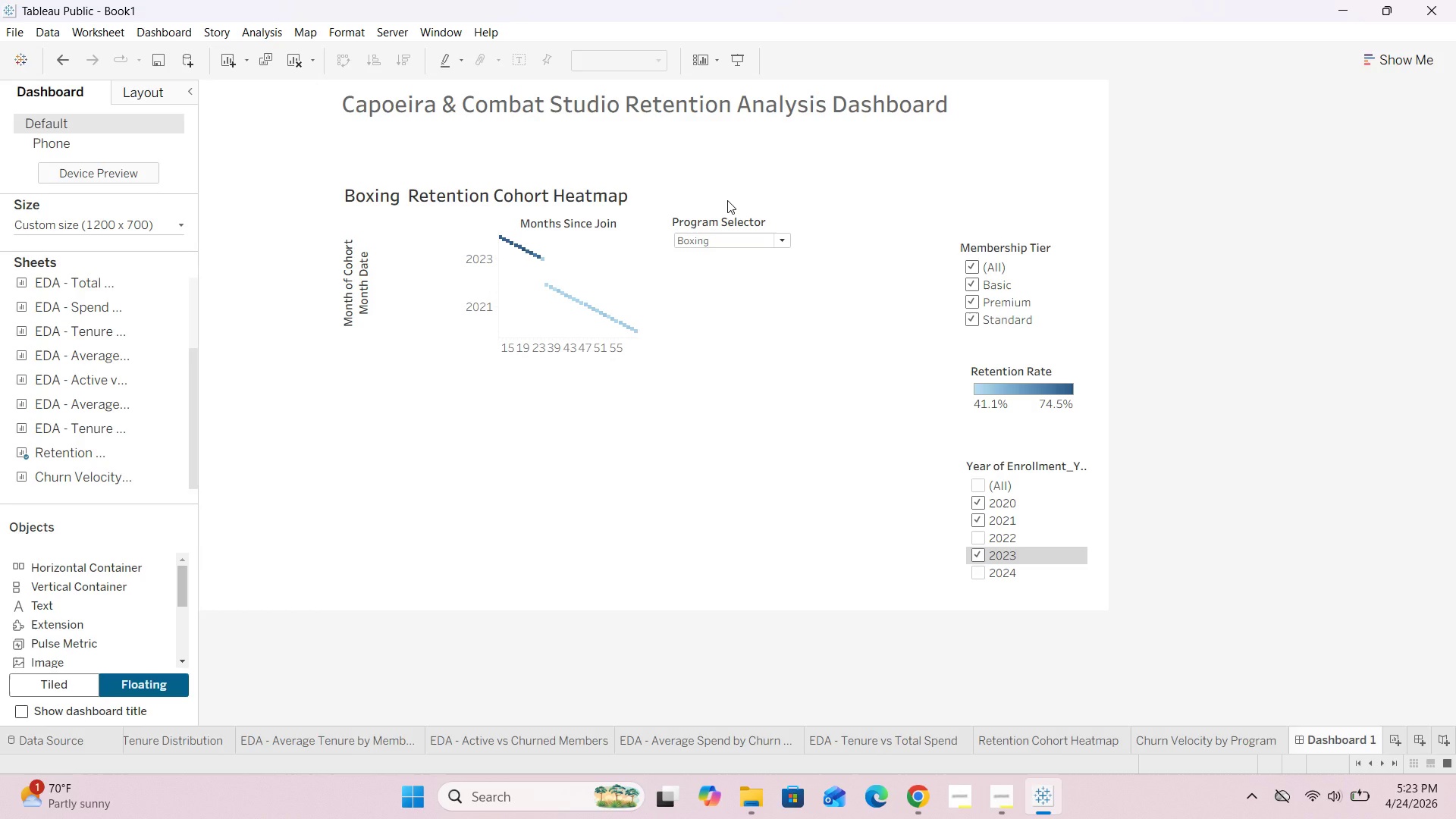 
left_click([727, 200])
 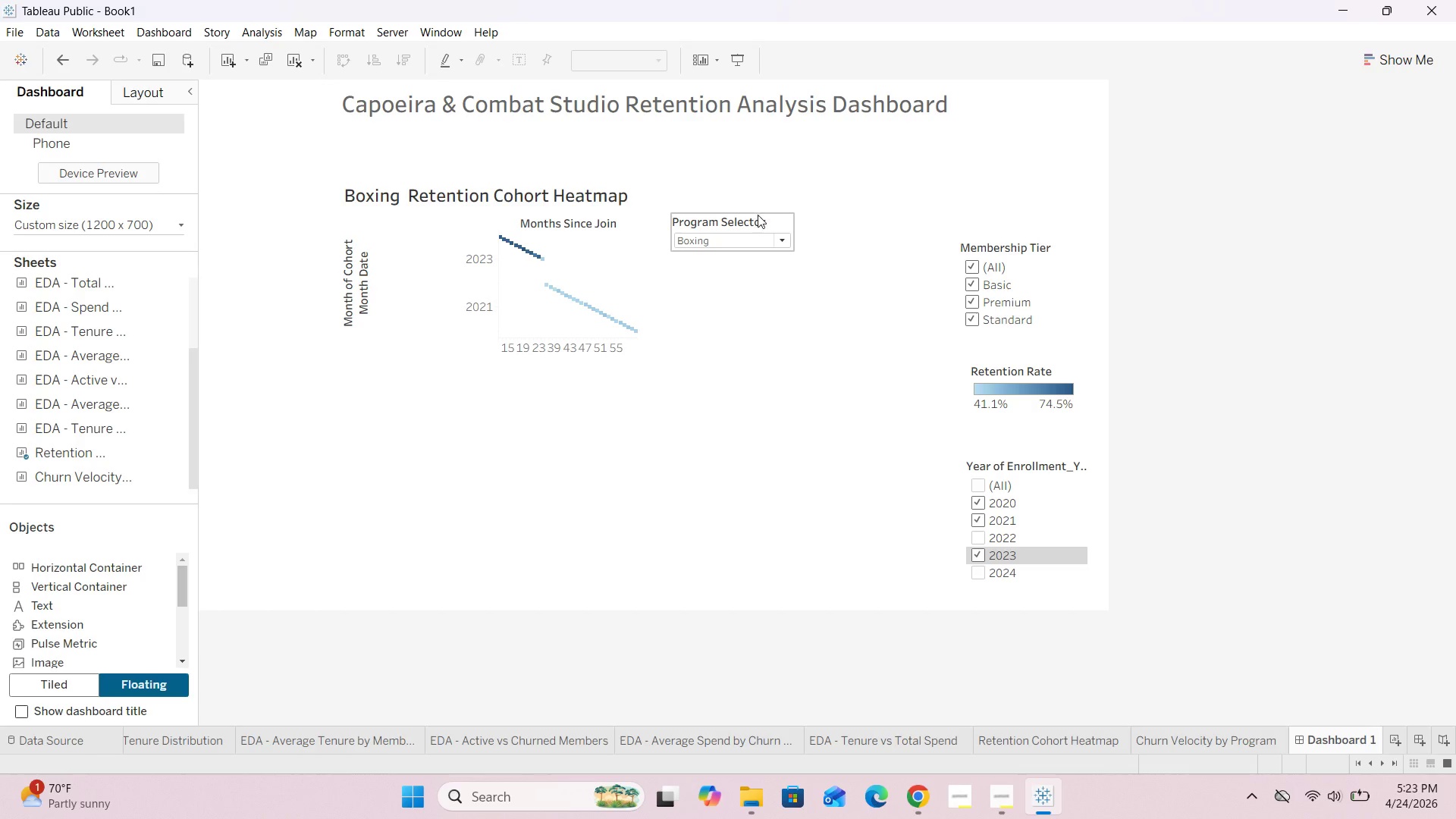 
left_click([782, 219])
 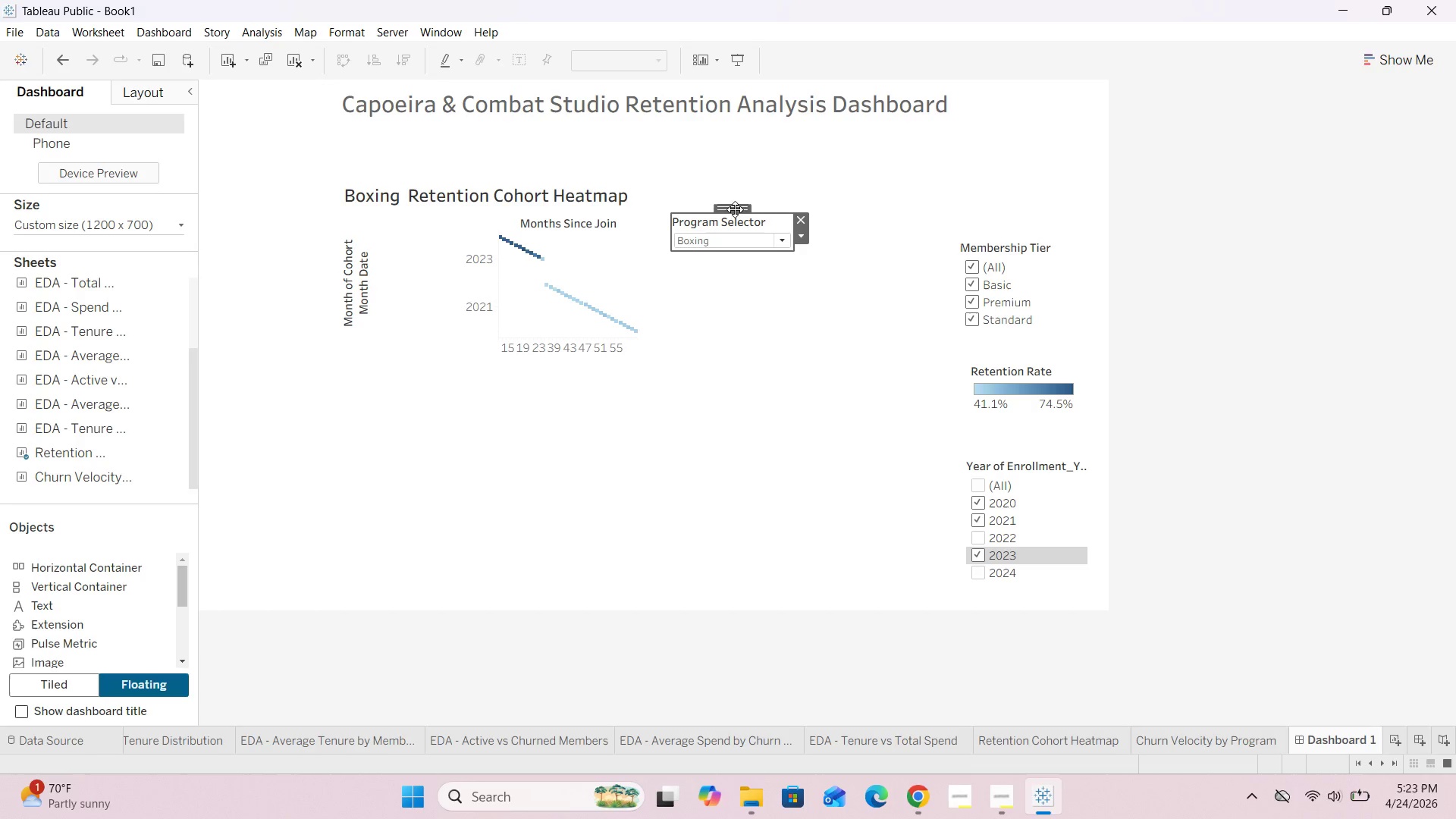 
left_click_drag(start_coordinate=[734, 207], to_coordinate=[1021, 164])
 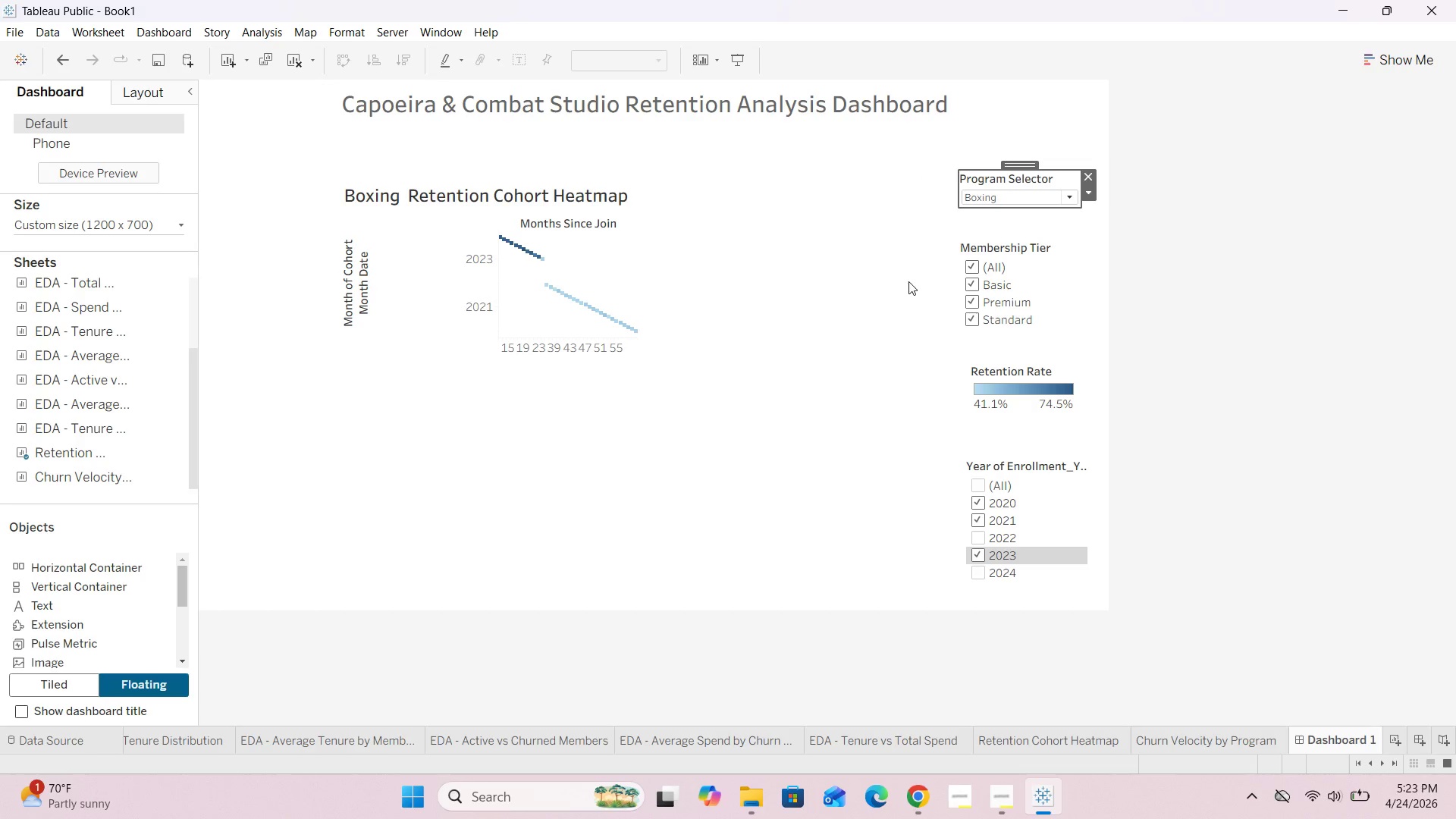 
left_click([908, 284])
 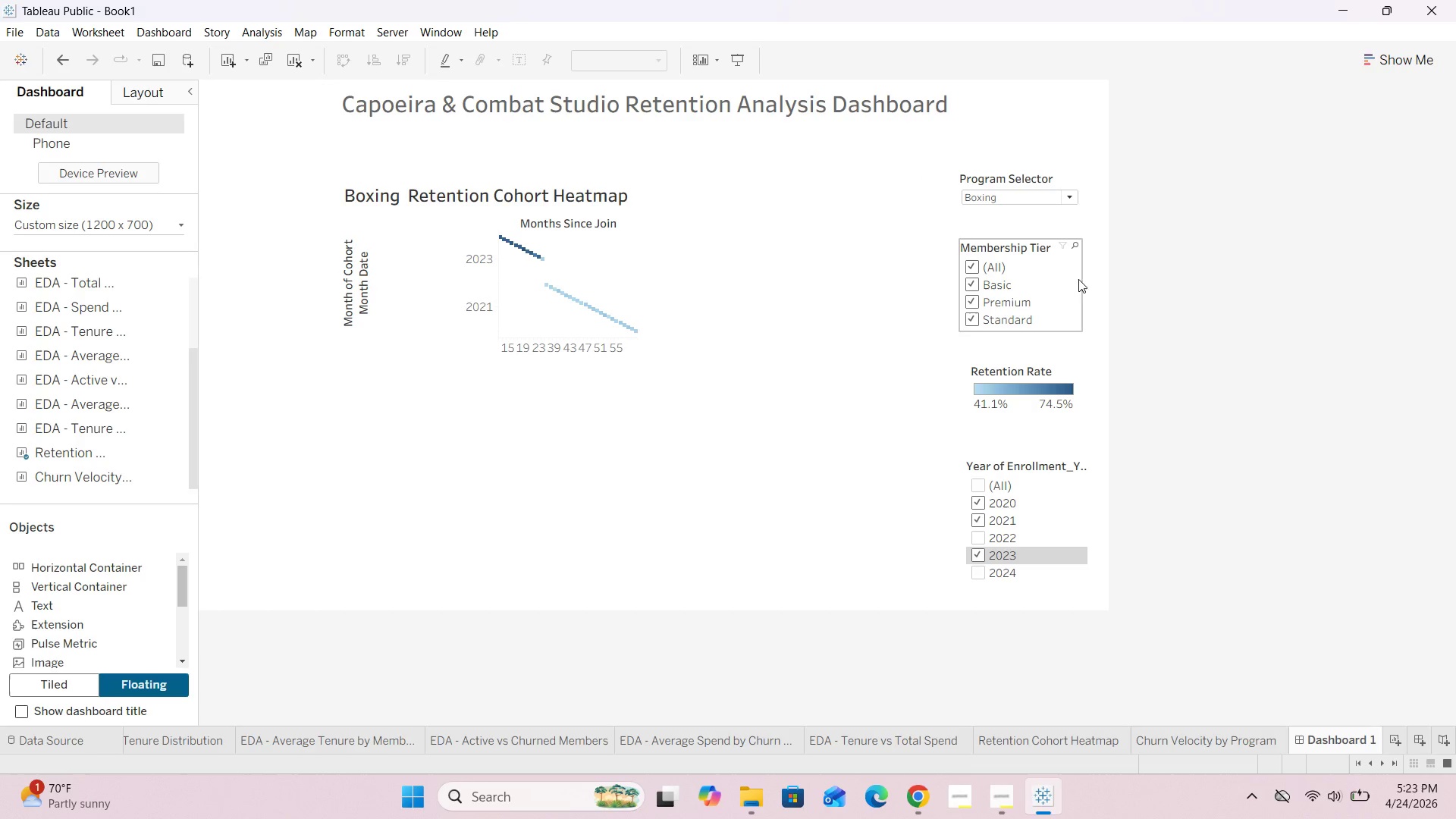 
left_click([1056, 287])
 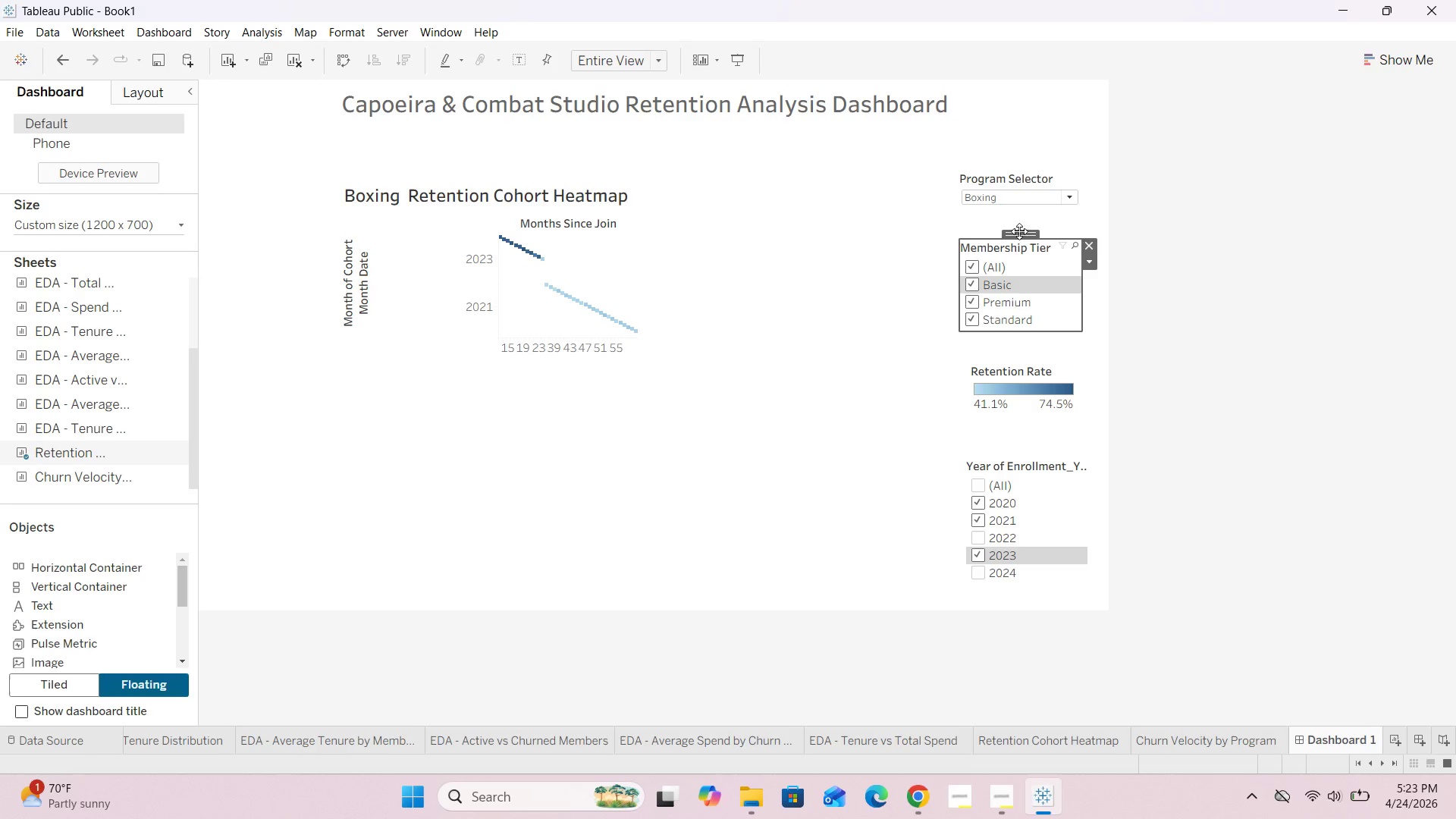 
left_click_drag(start_coordinate=[1019, 235], to_coordinate=[1019, 224])
 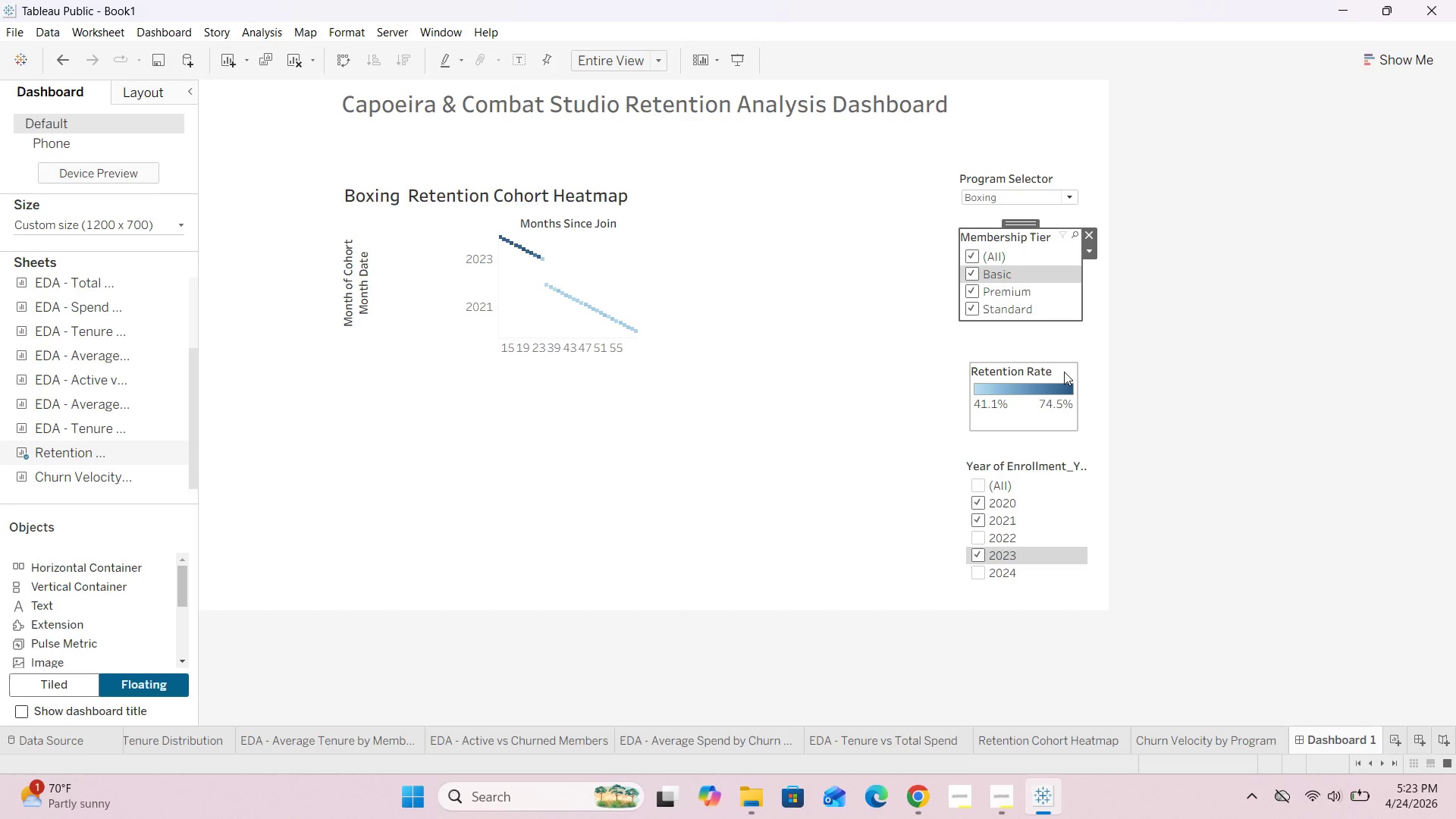 
left_click([1064, 372])
 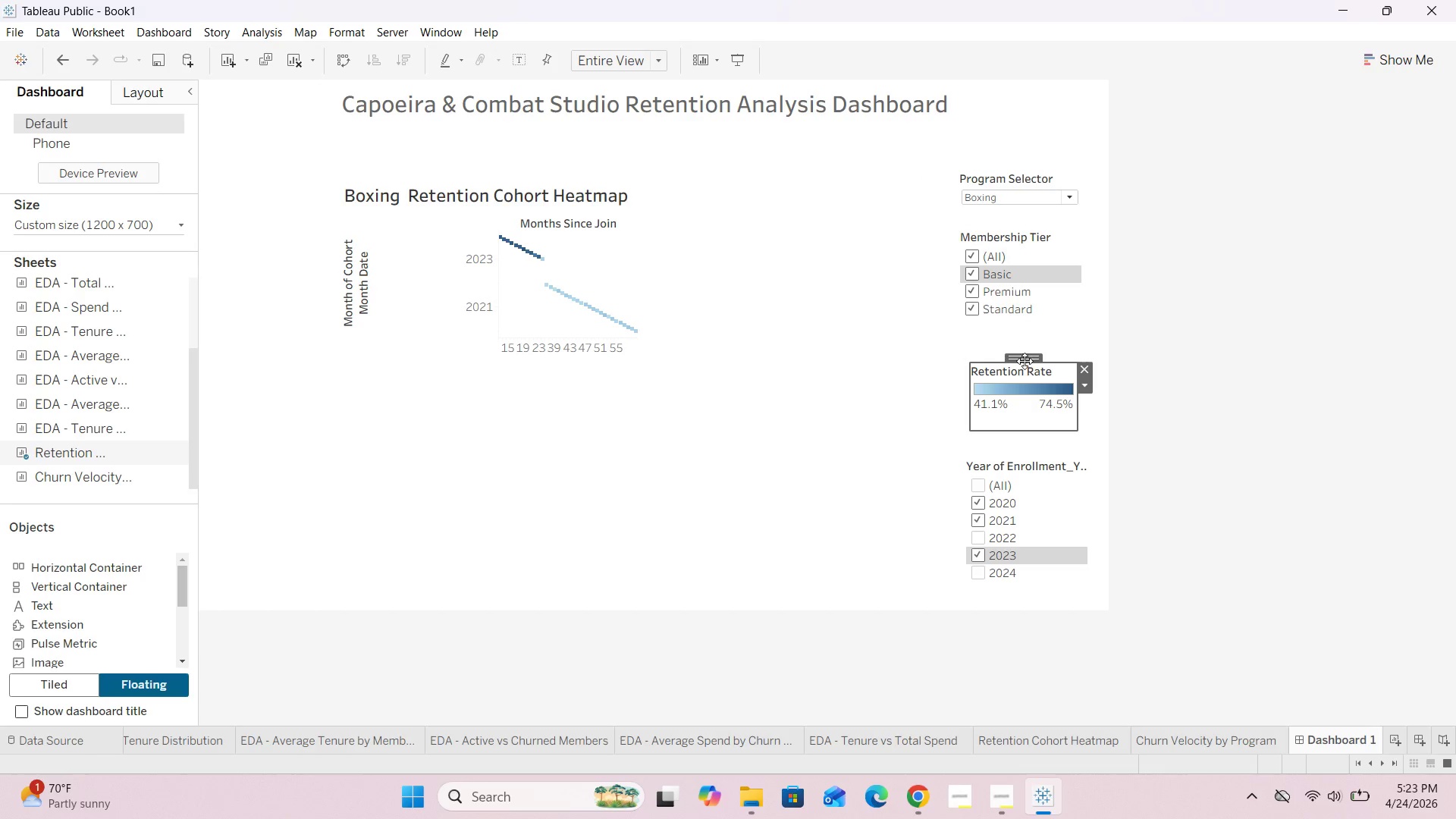 
left_click_drag(start_coordinate=[1022, 356], to_coordinate=[1025, 336])
 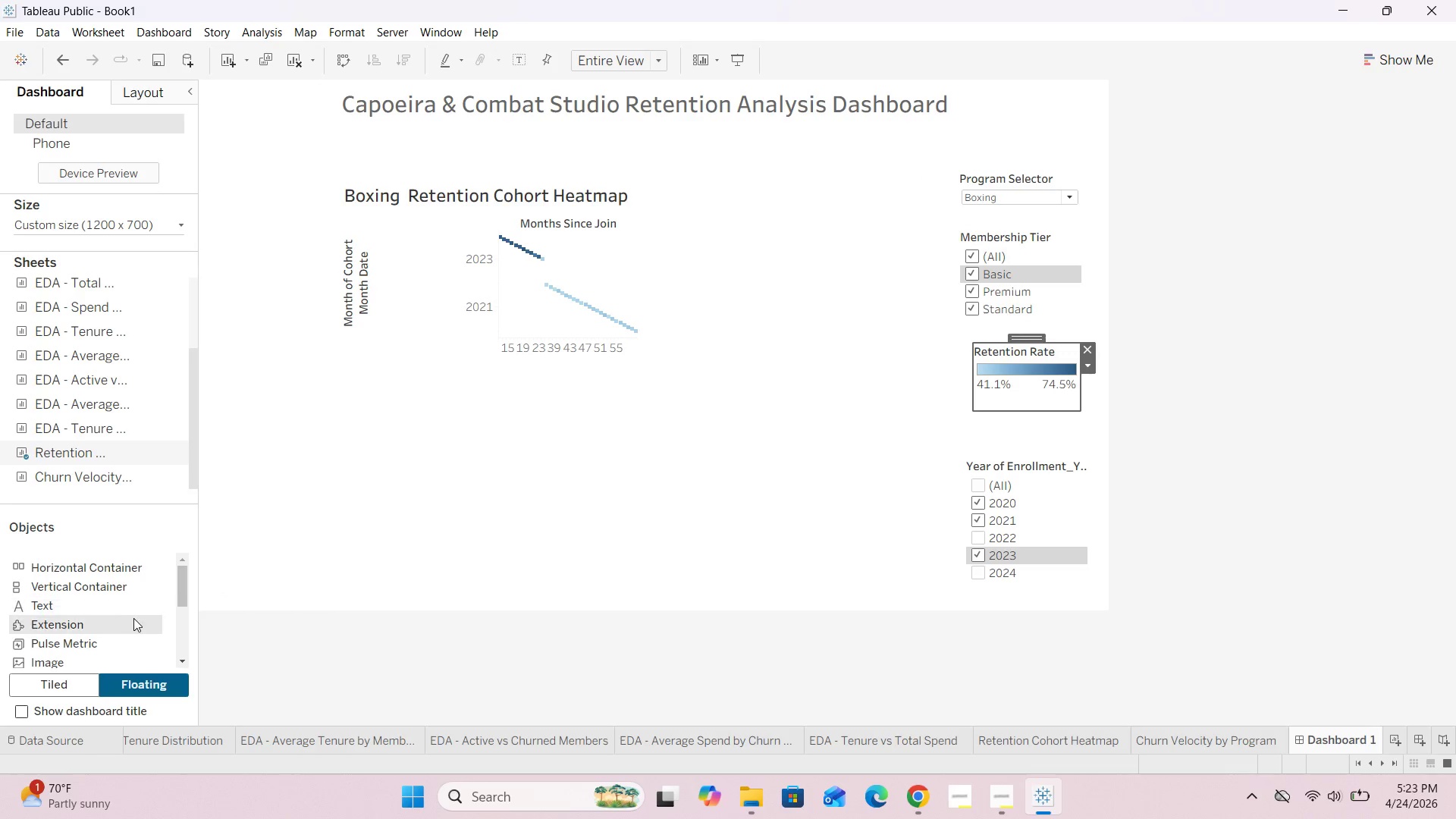 
scroll: coordinate [133, 618], scroll_direction: down, amount: 5.0
 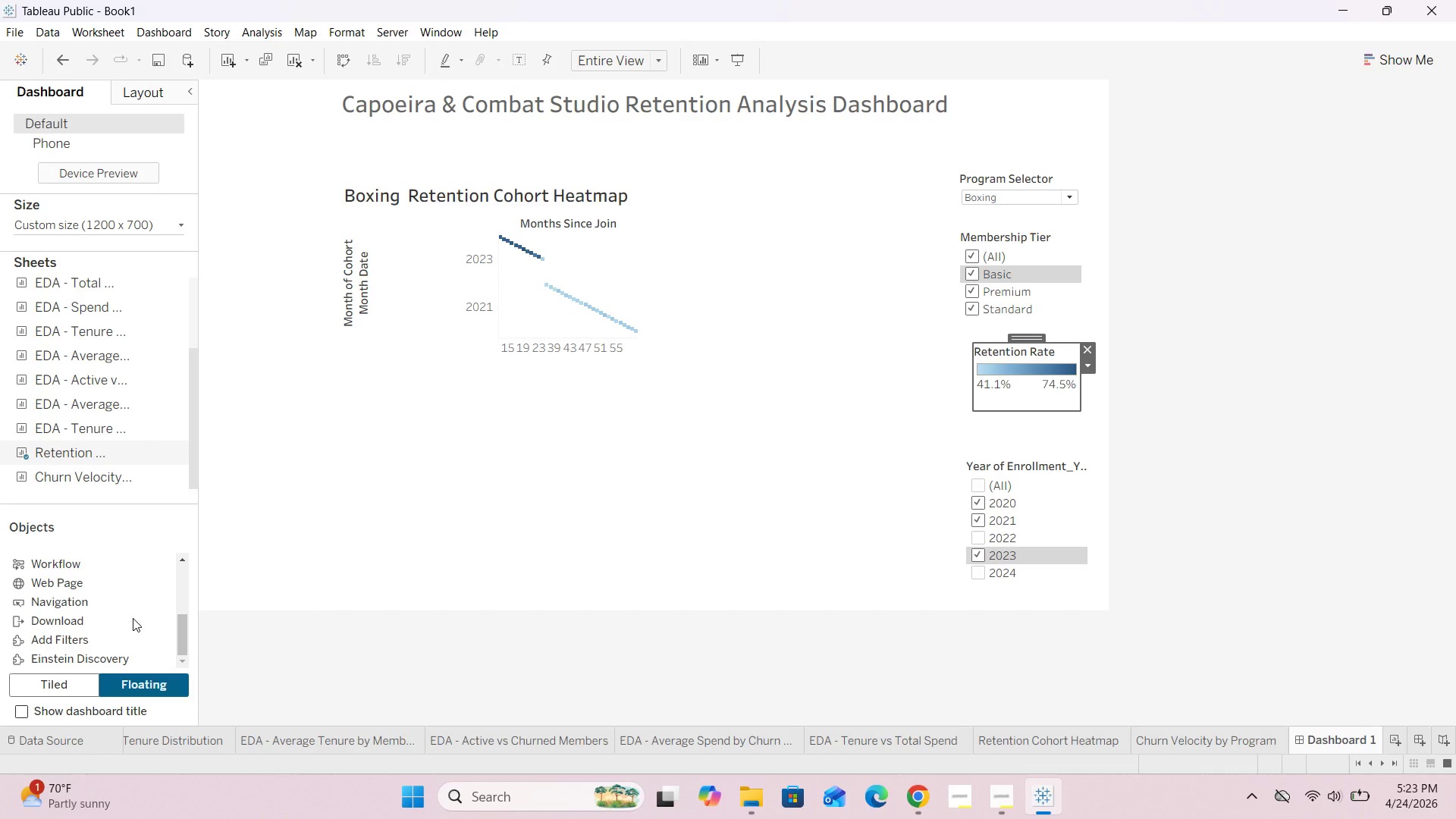 
scroll: coordinate [133, 618], scroll_direction: up, amount: 1.0
 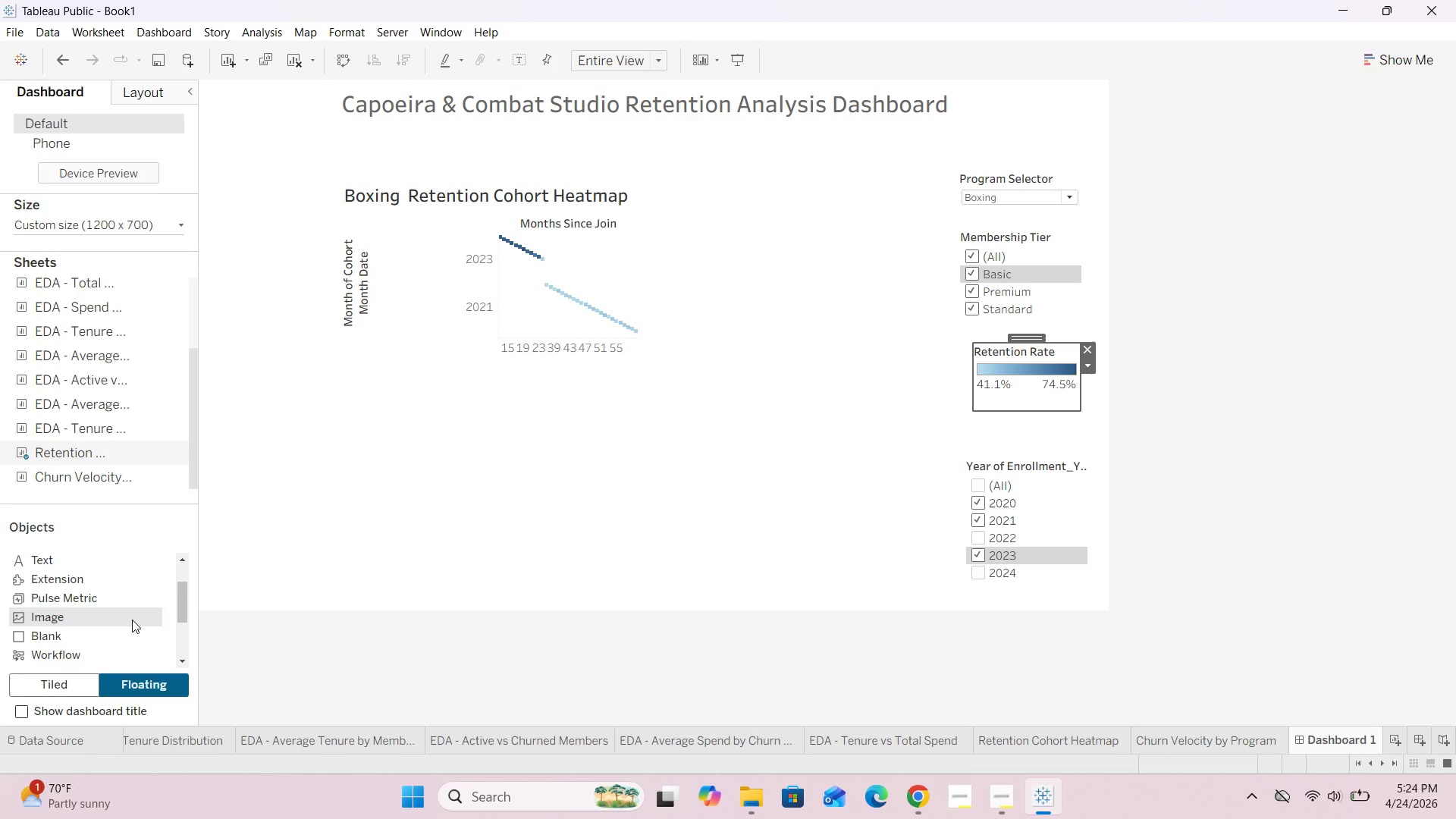 
scroll: coordinate [132, 620], scroll_direction: none, amount: 0.0
 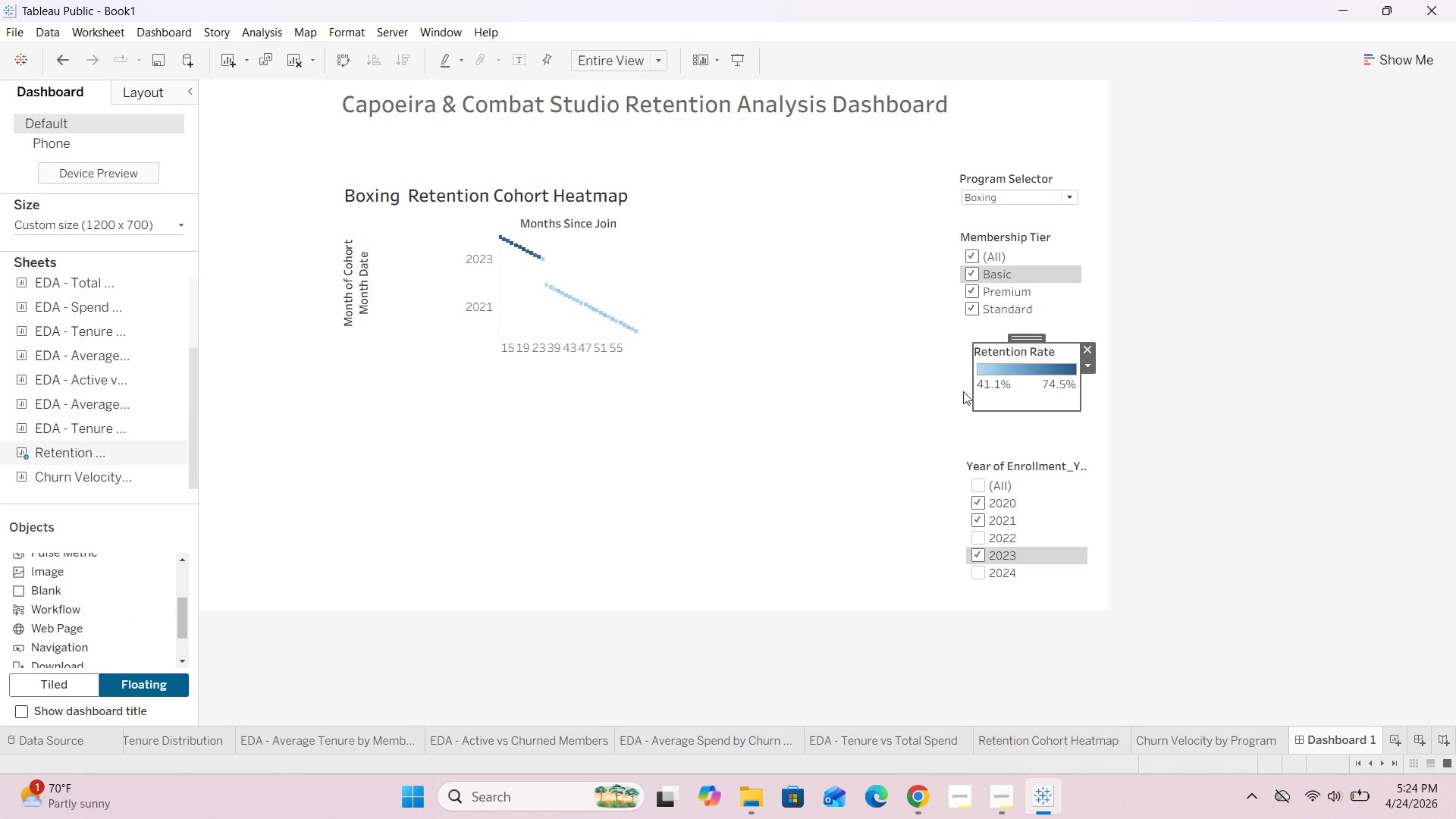 
left_click([1043, 491])
 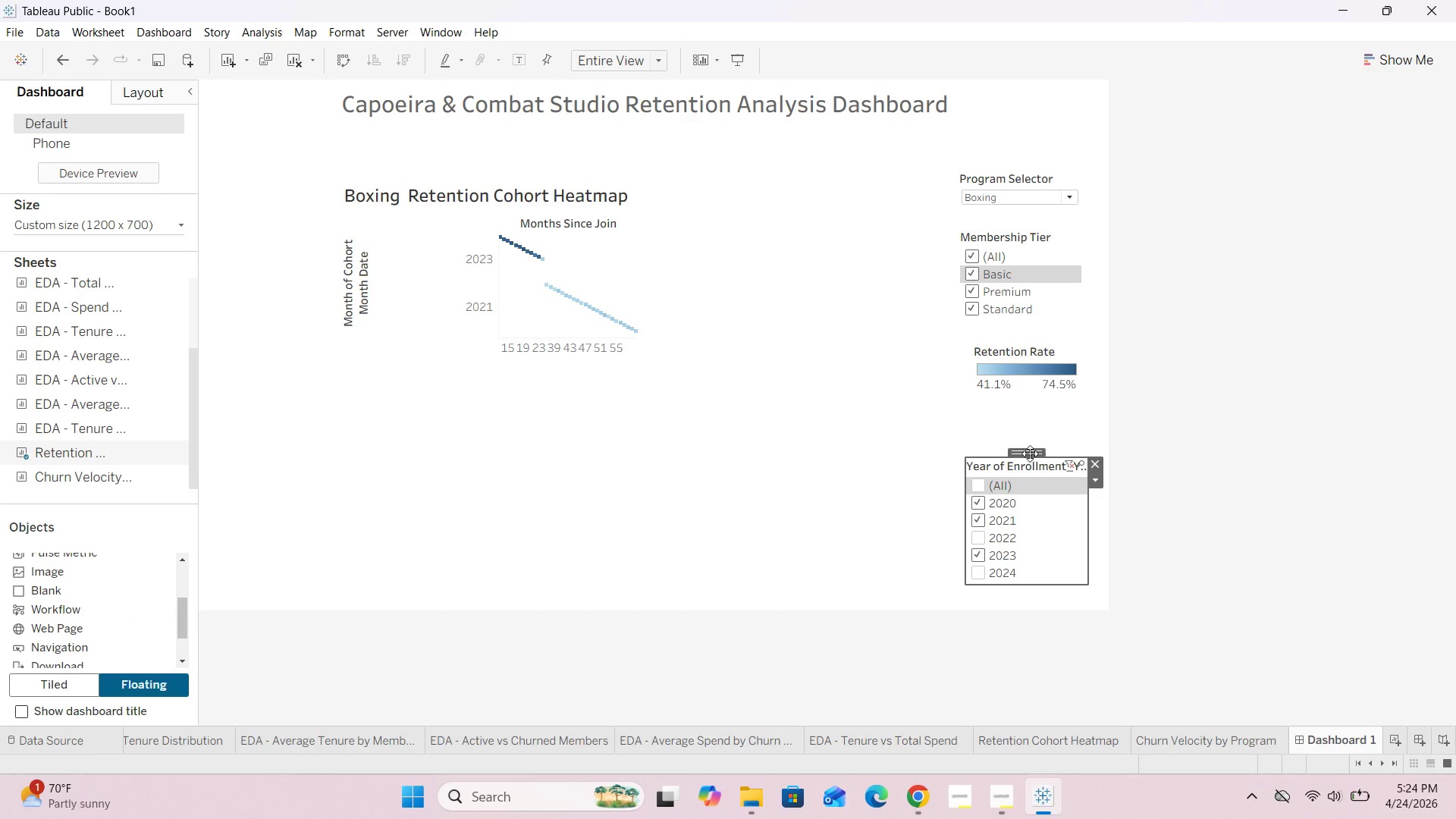 
left_click_drag(start_coordinate=[1030, 451], to_coordinate=[392, 416])
 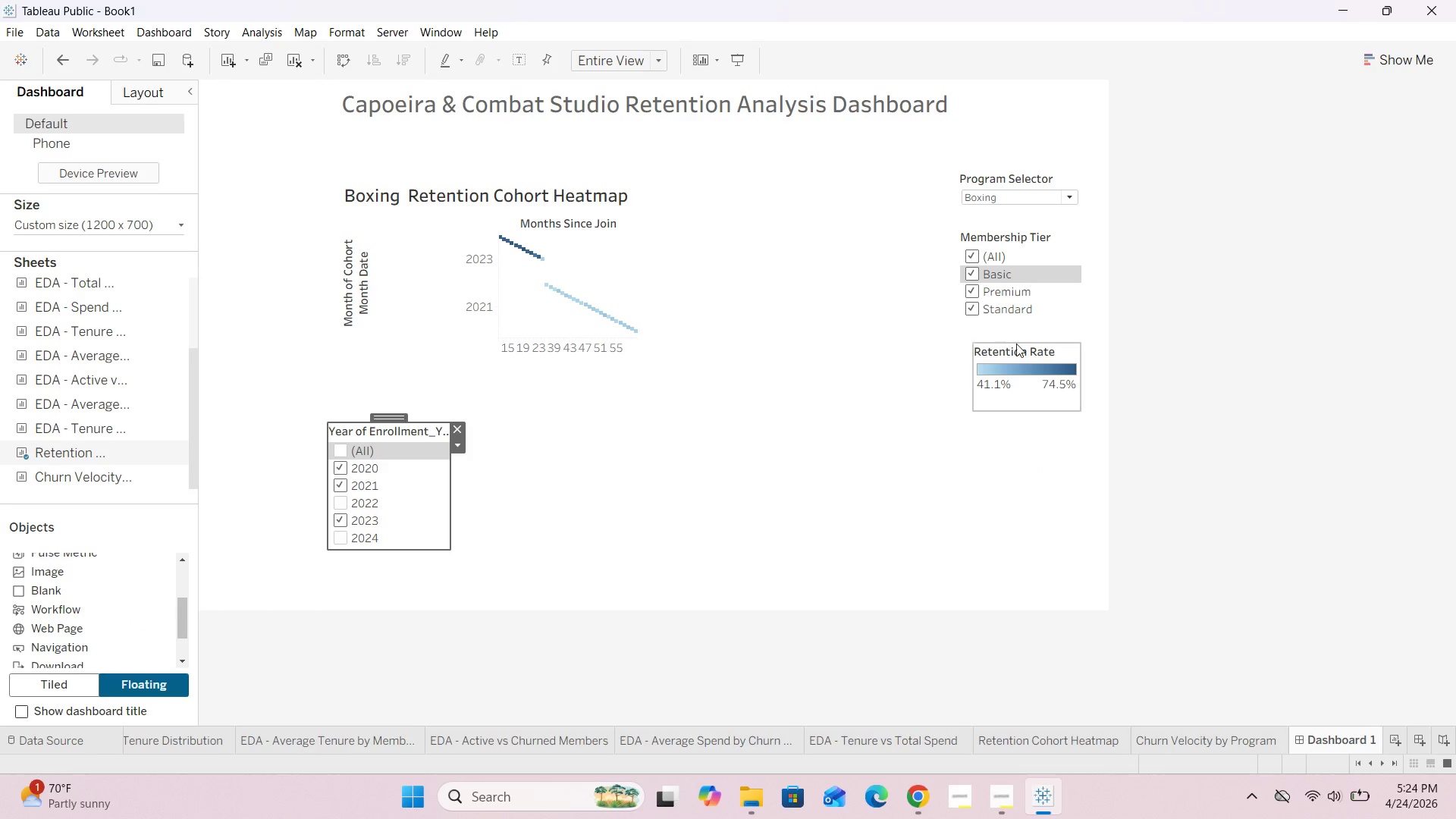 
left_click([1027, 359])
 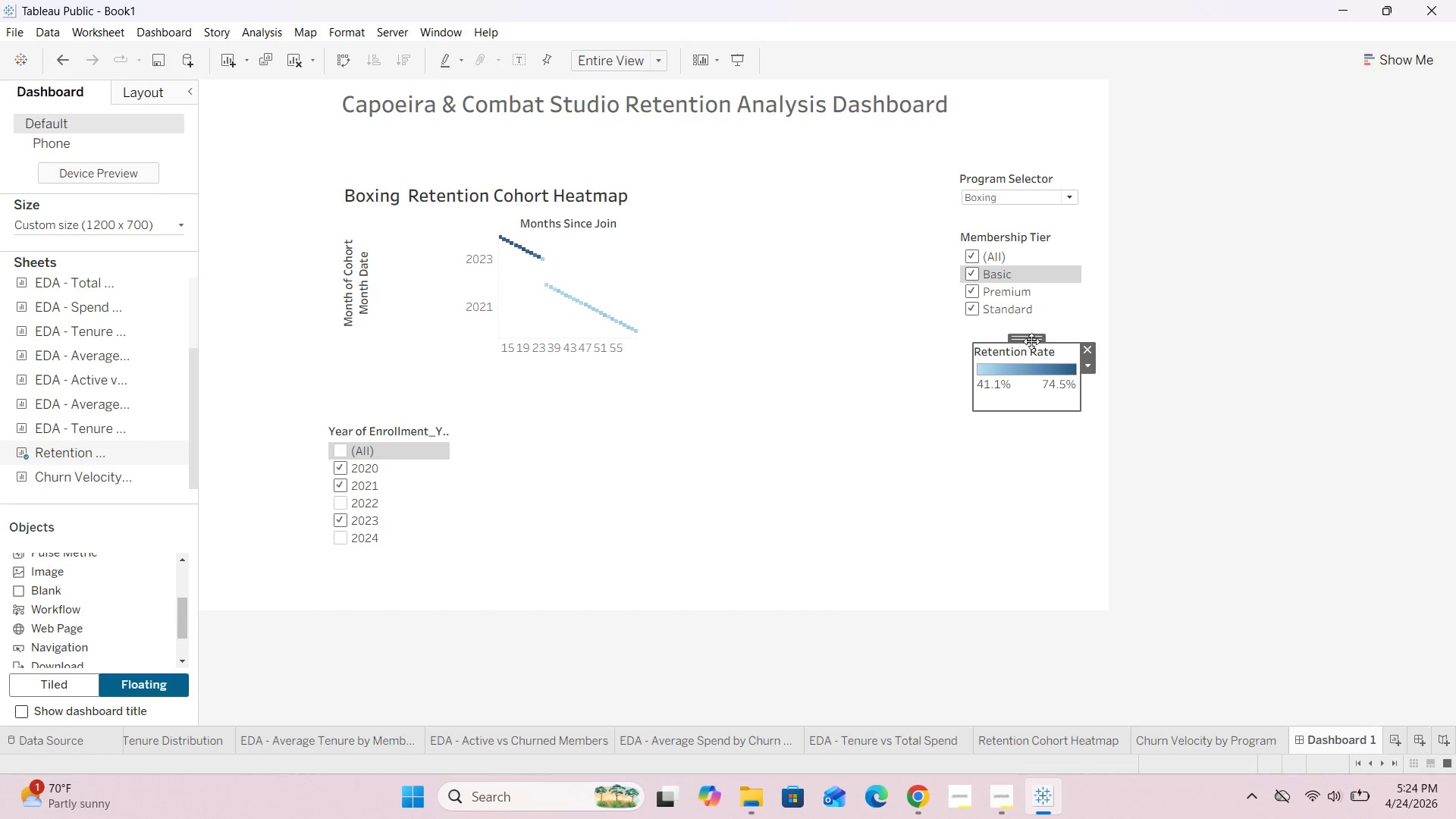 
left_click_drag(start_coordinate=[1031, 335], to_coordinate=[536, 394])
 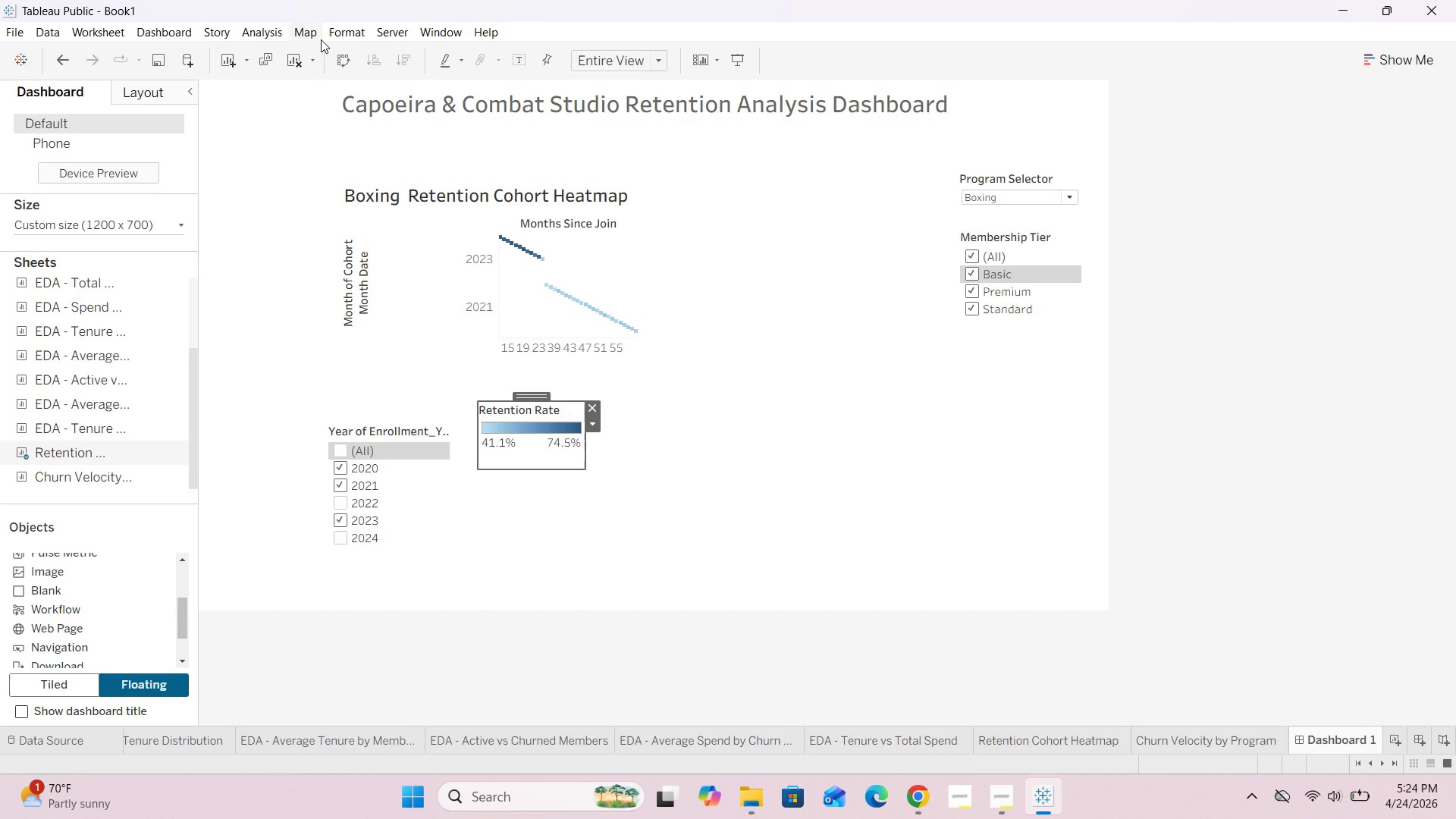 
left_click([343, 27])
 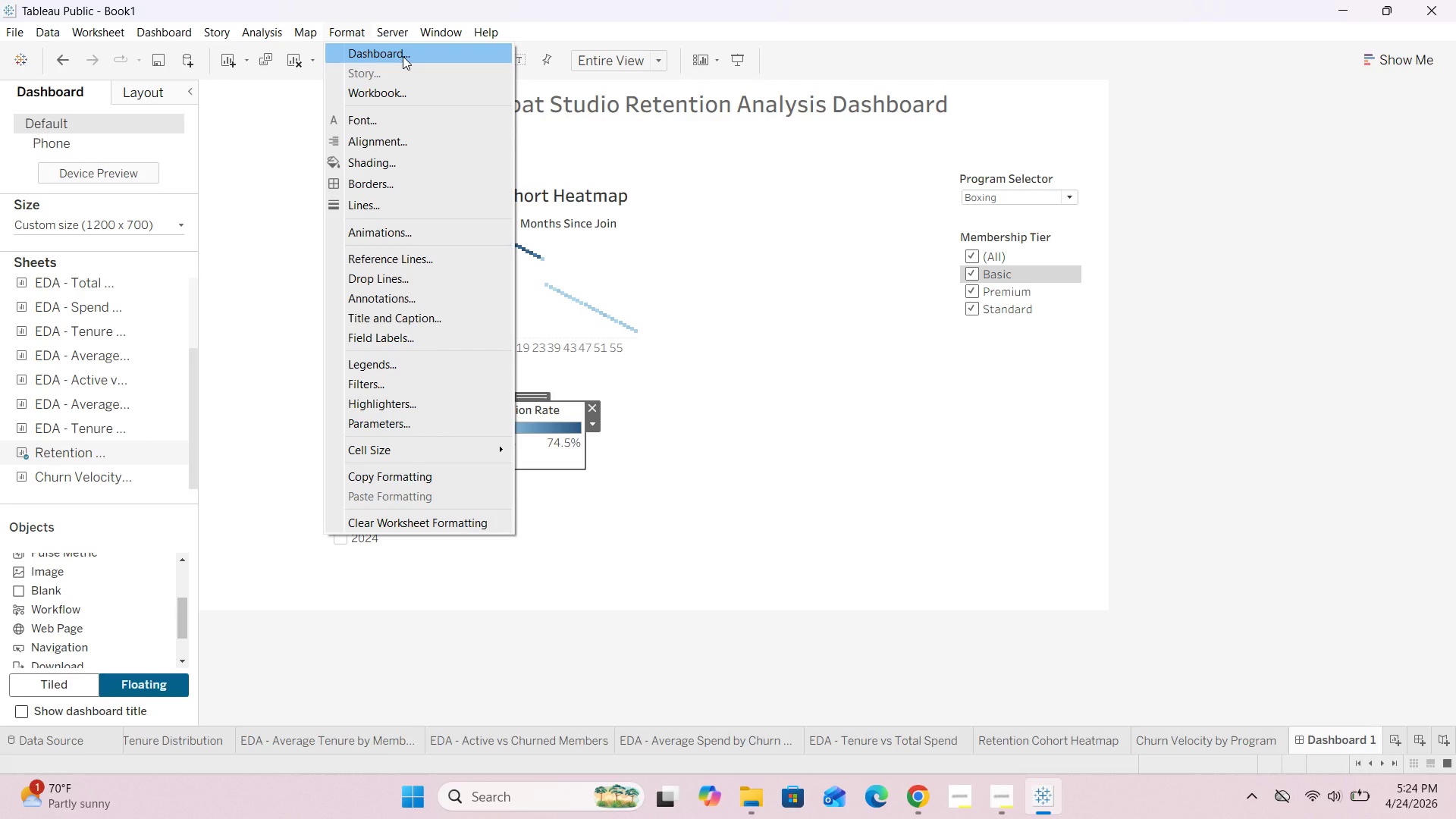 
left_click([403, 56])
 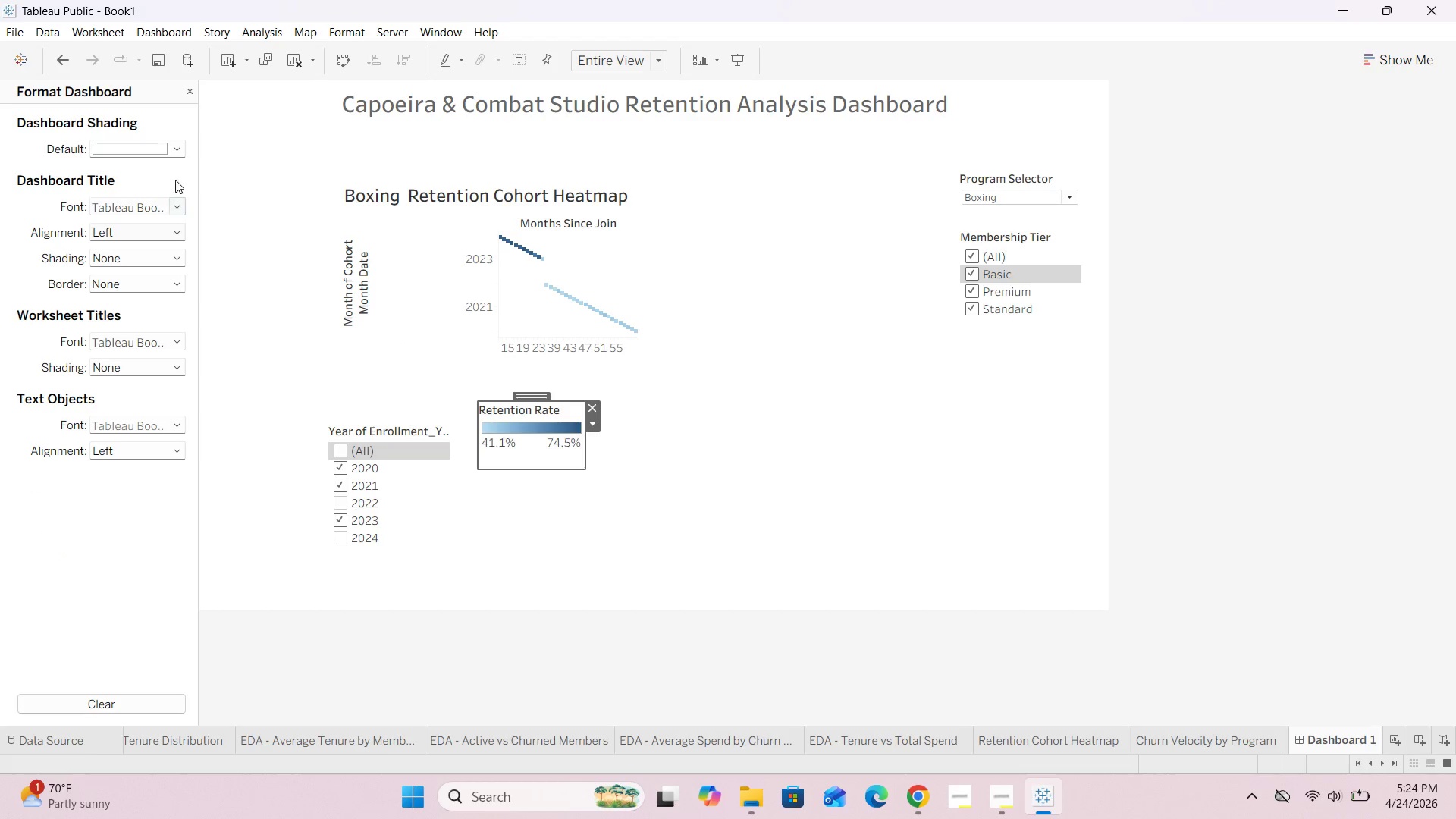 
left_click([177, 152])
 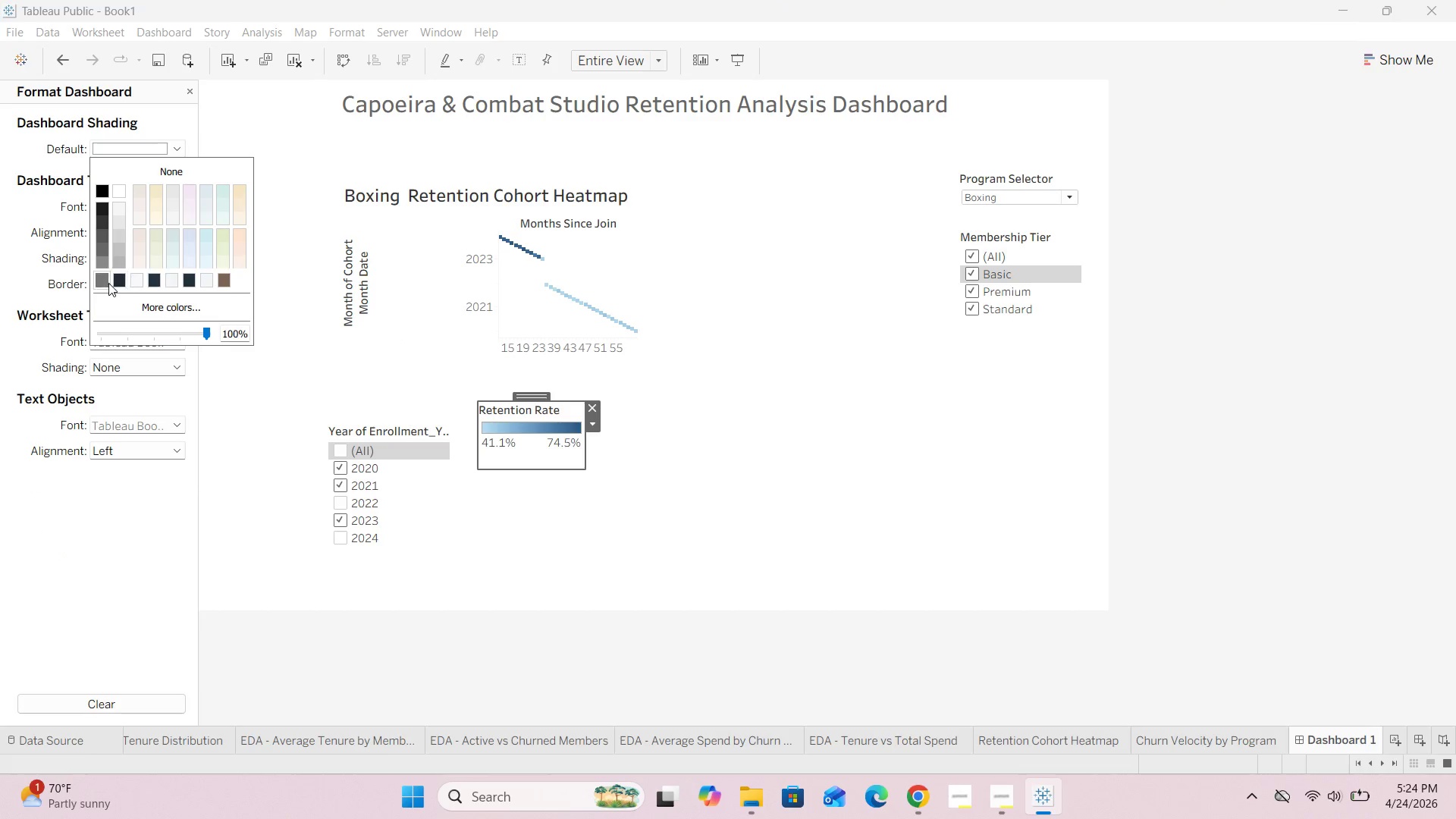 
left_click([103, 258])
 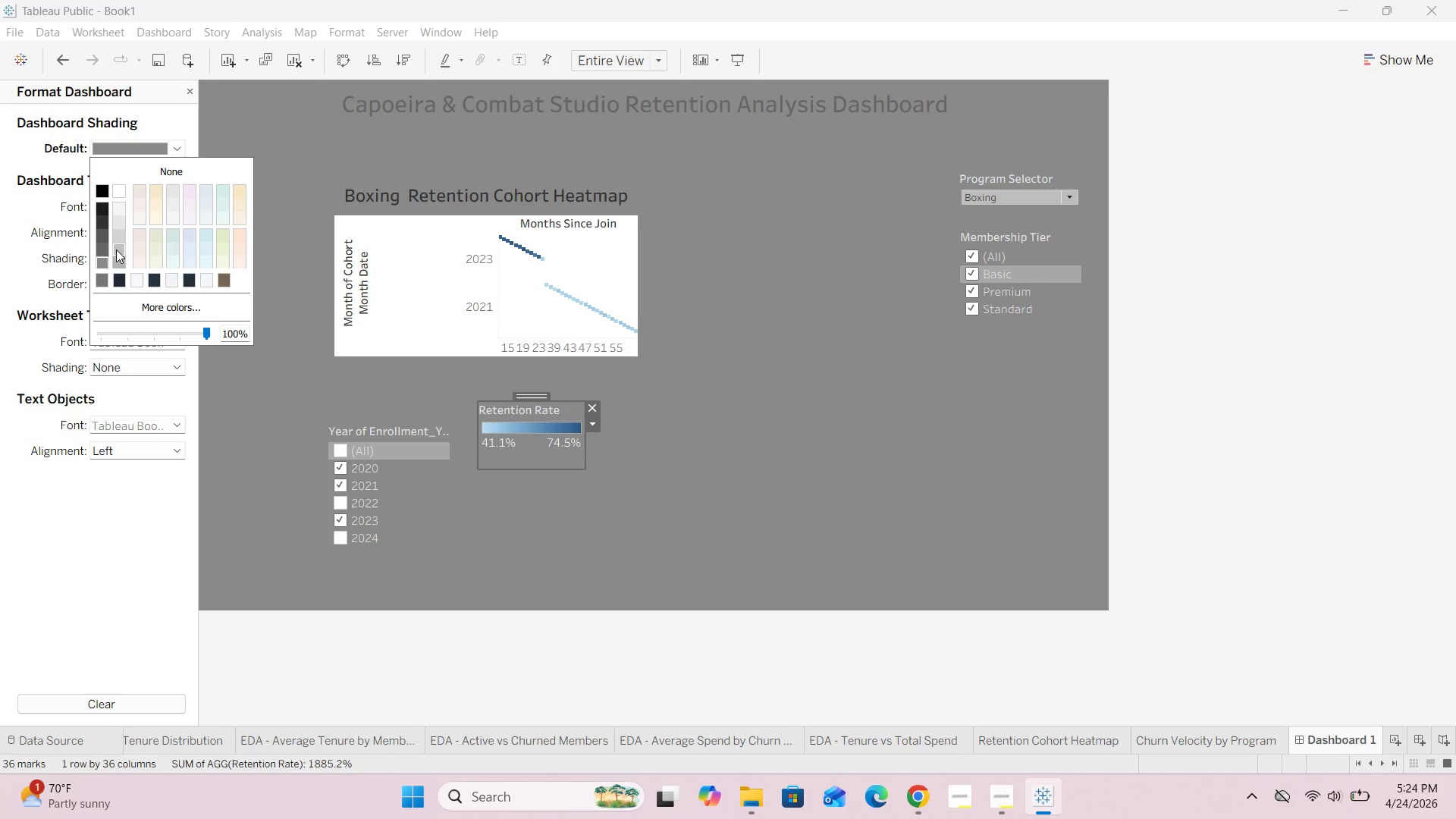 
left_click([120, 235])
 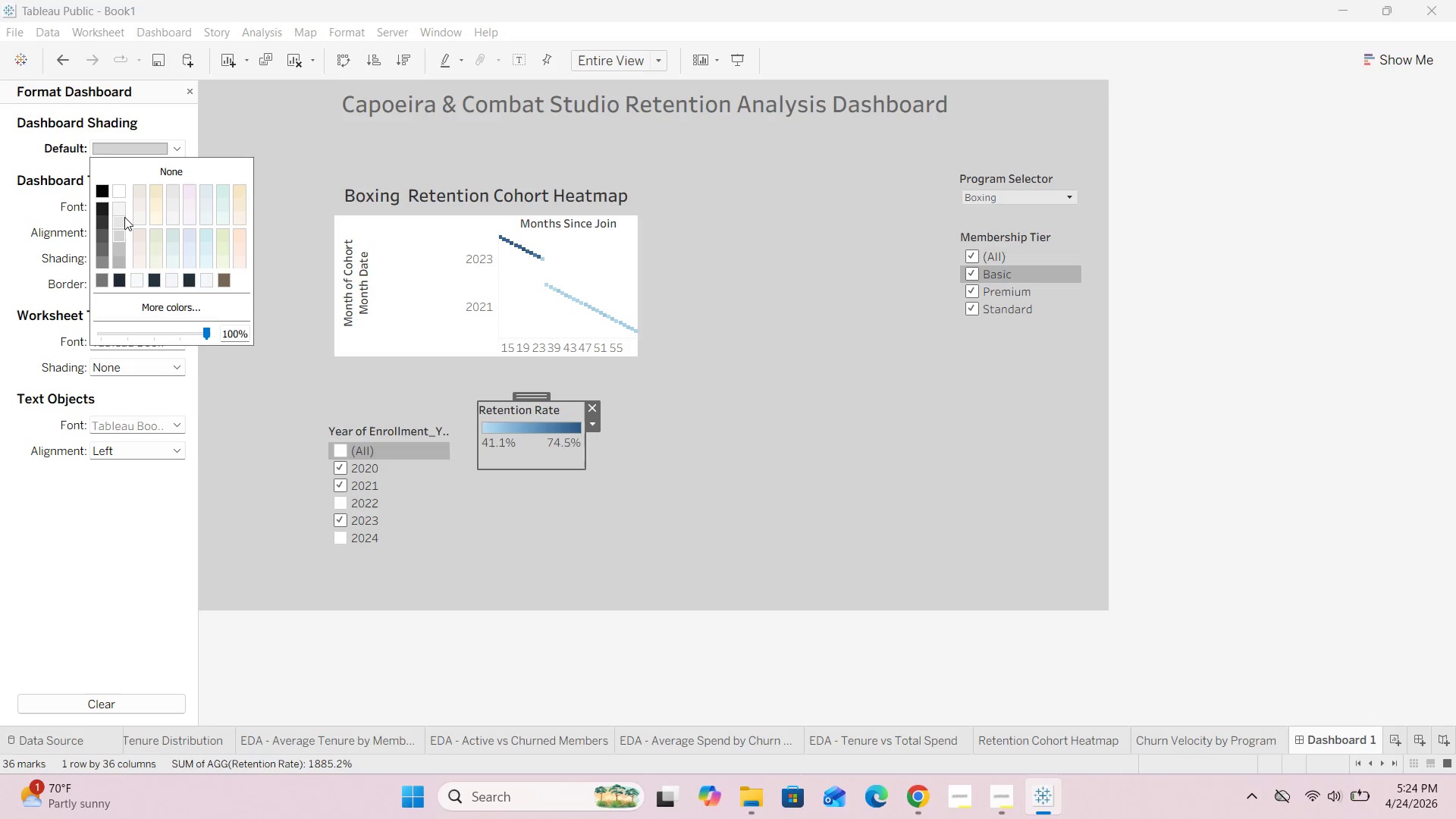 
left_click([117, 222])
 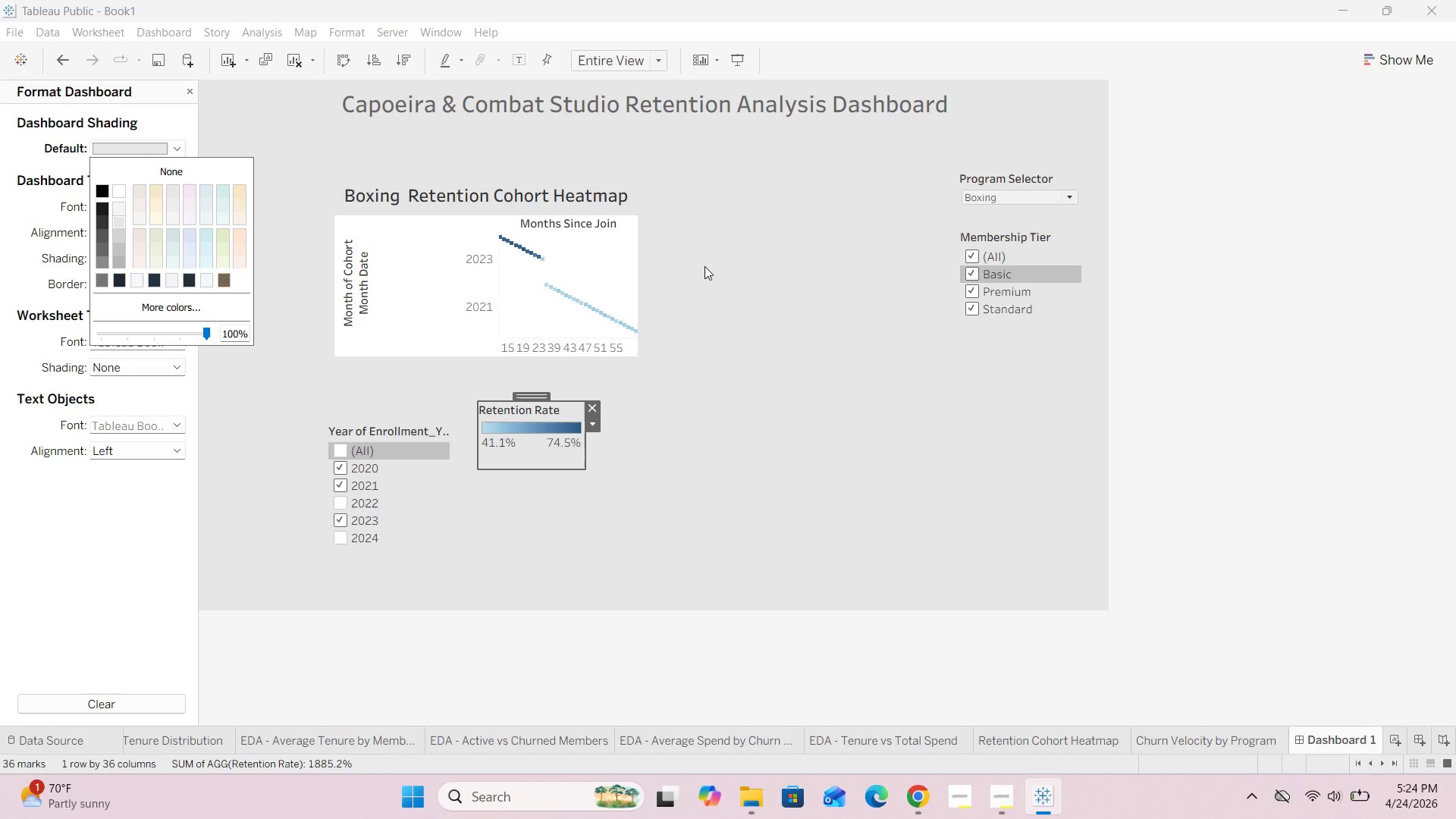 
left_click([784, 287])
 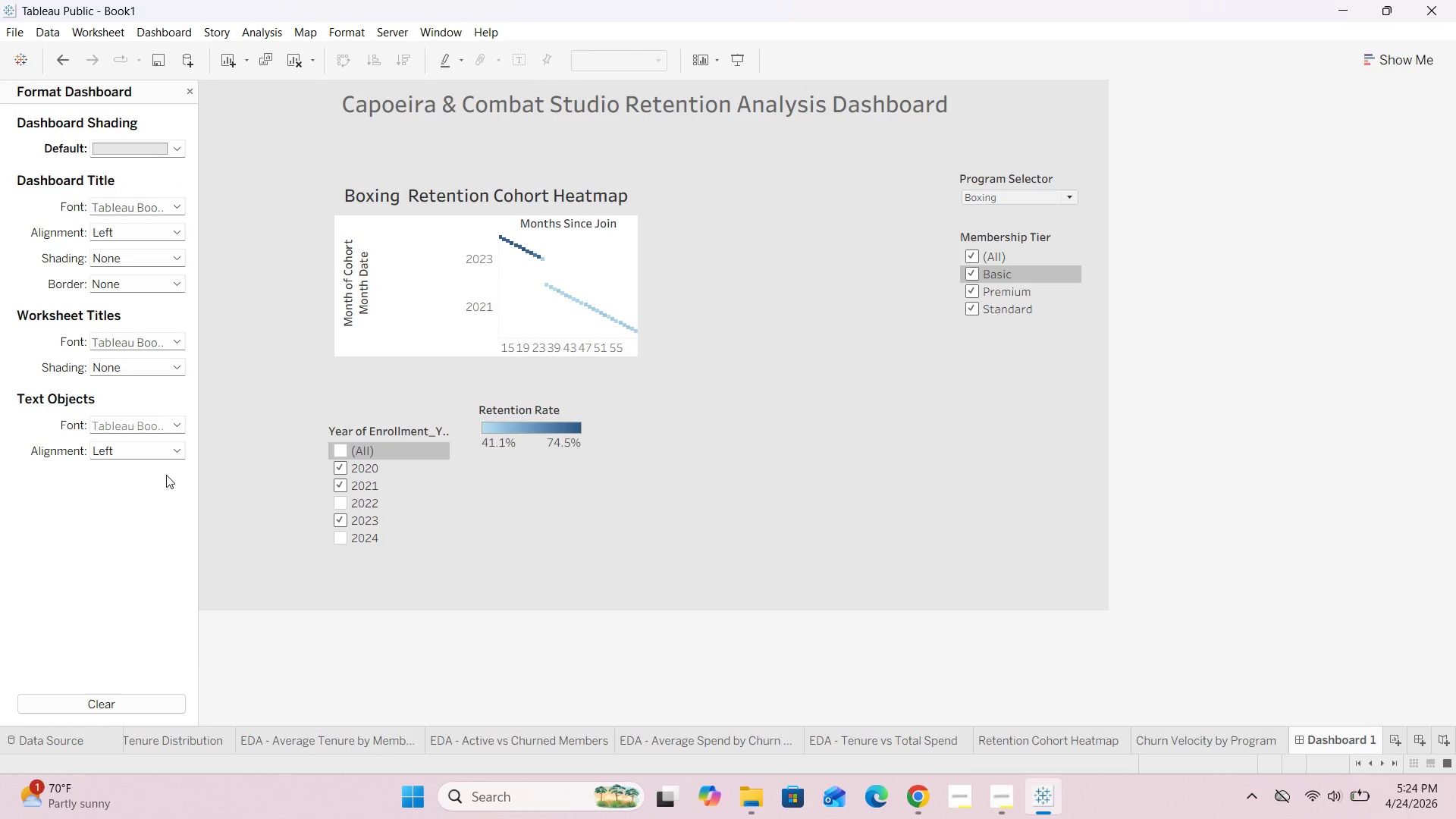 
left_click([186, 93])
 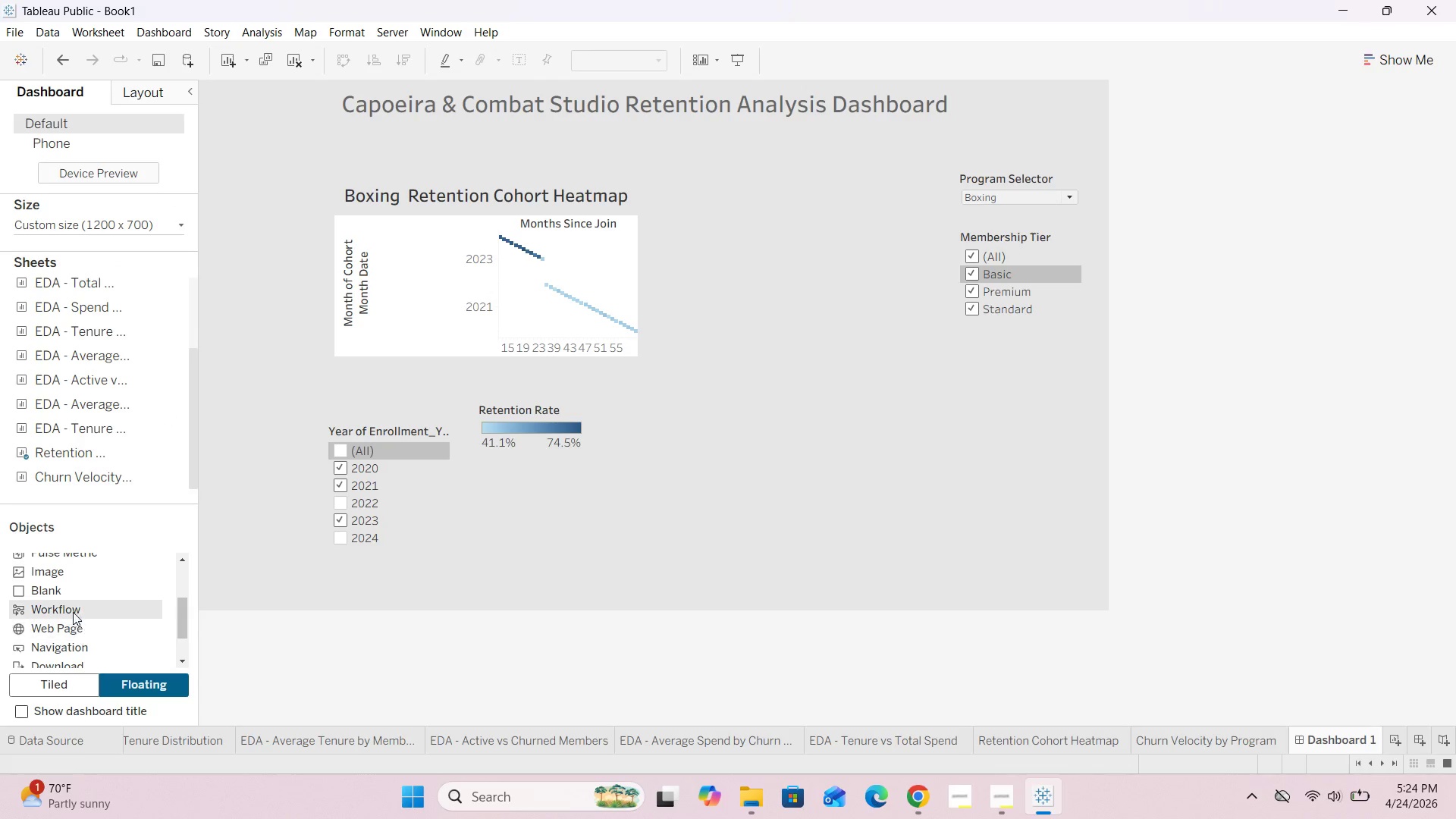 
left_click_drag(start_coordinate=[75, 592], to_coordinate=[768, 357])
 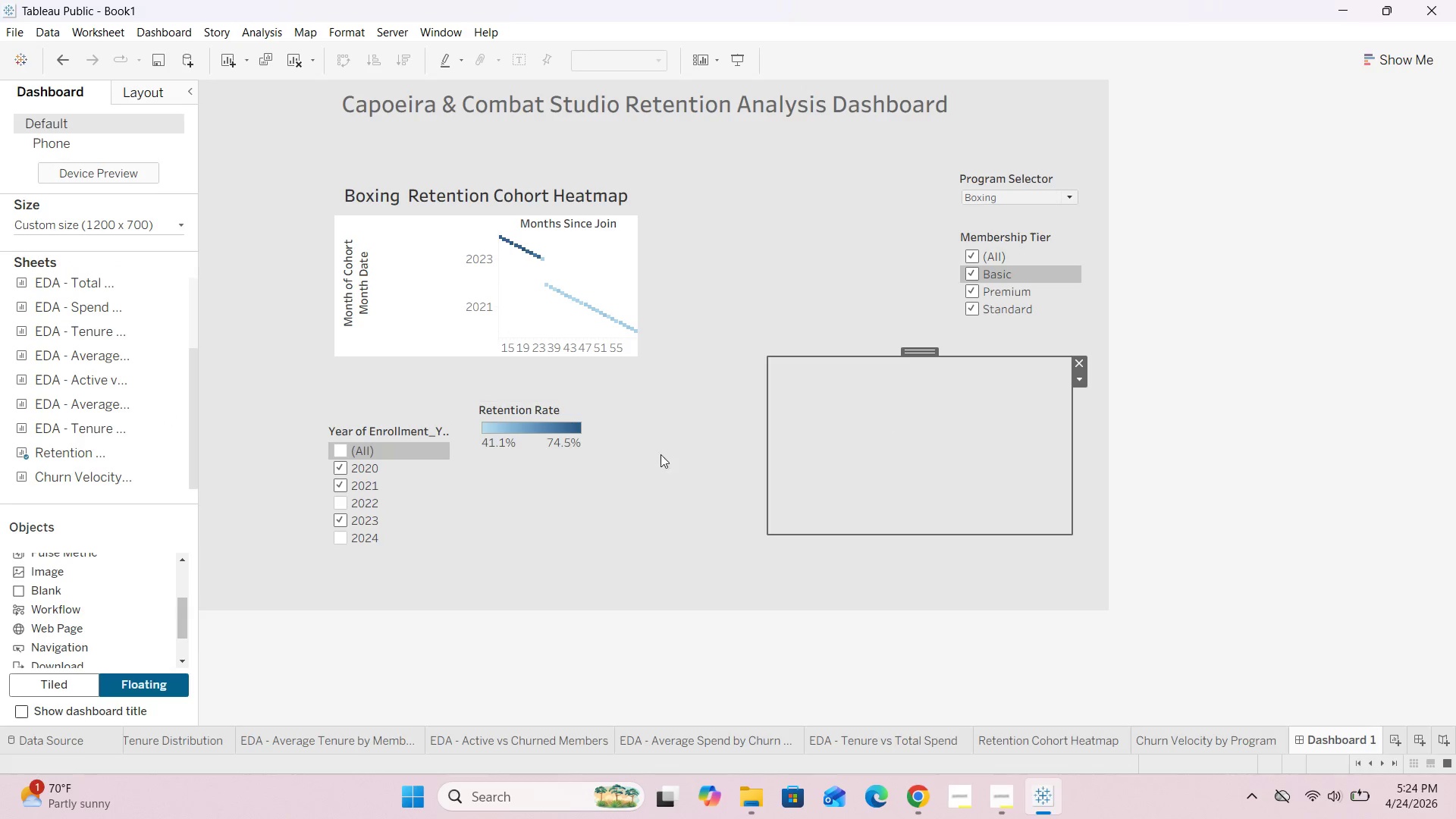 
right_click([800, 443])
 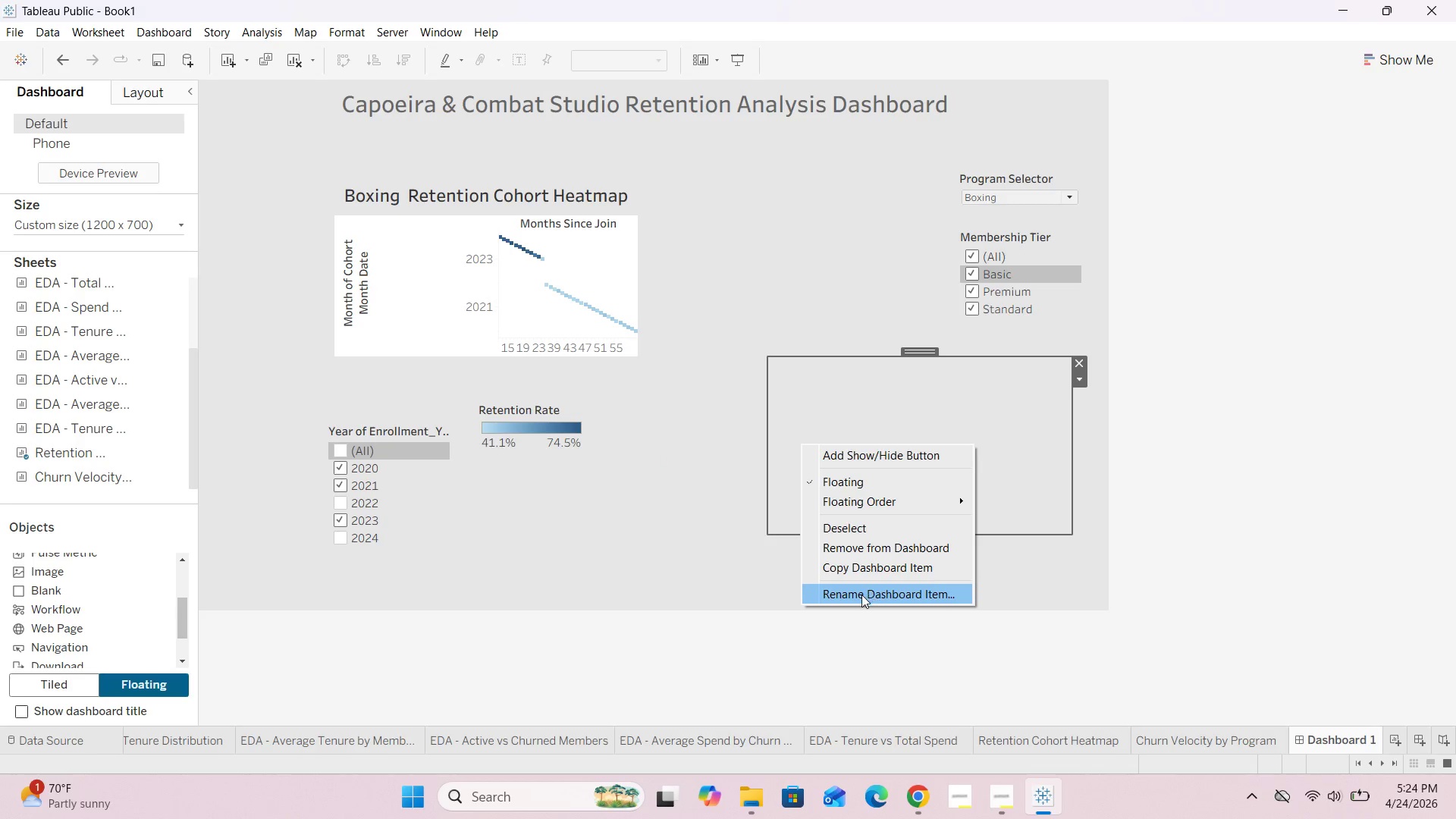 
left_click([911, 402])
 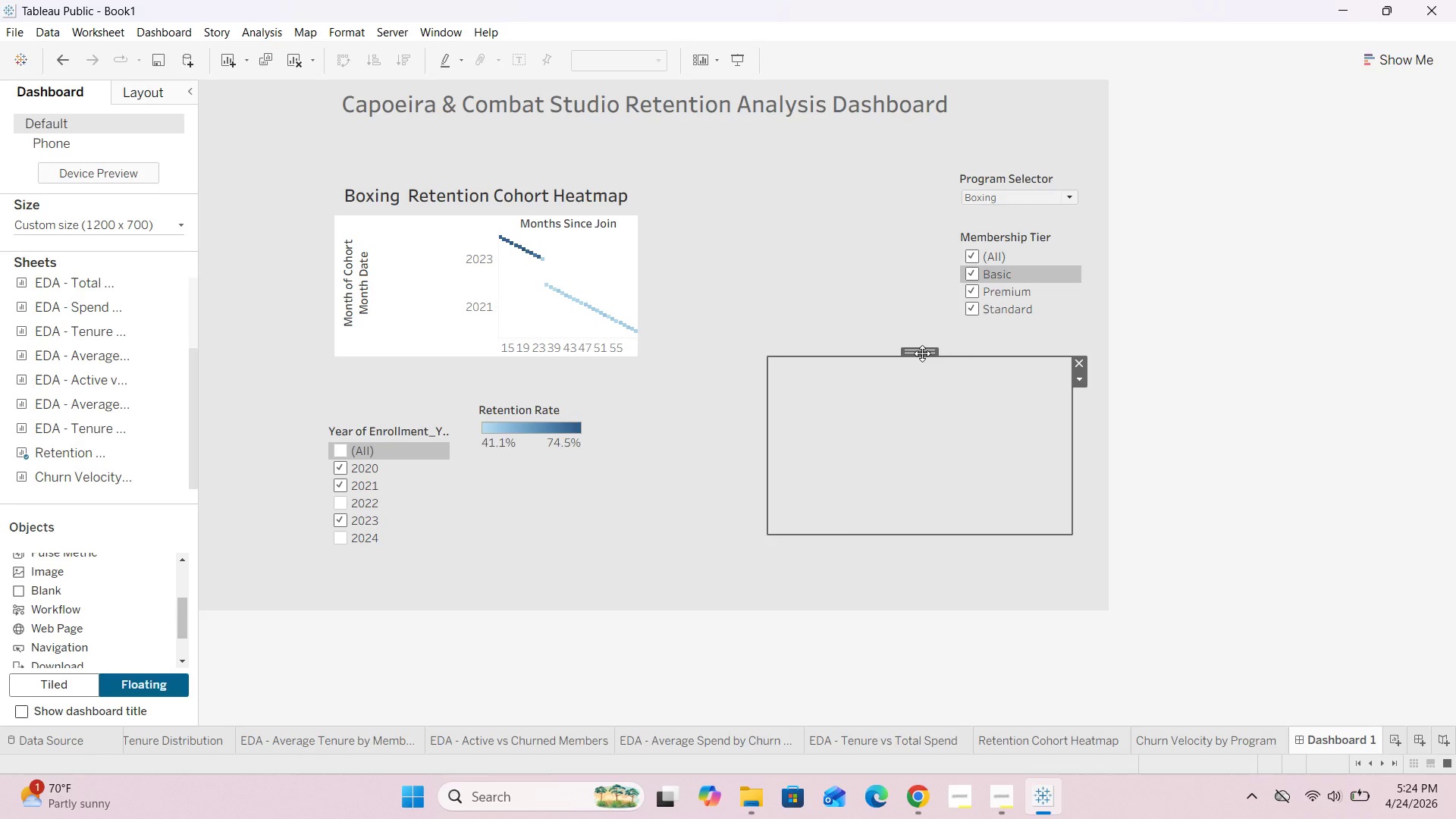 
left_click_drag(start_coordinate=[922, 353], to_coordinate=[924, 327])
 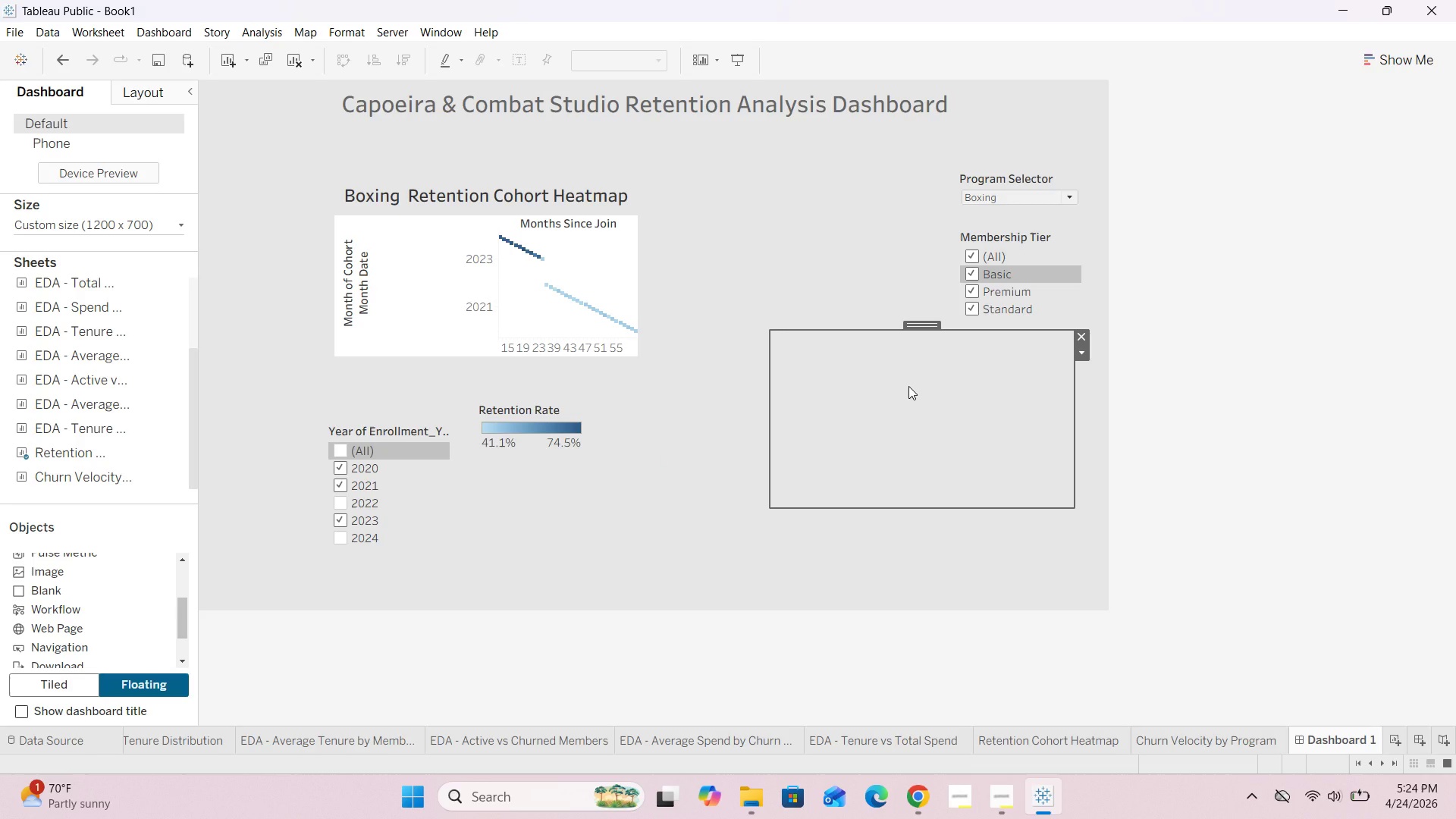 
double_click([908, 386])
 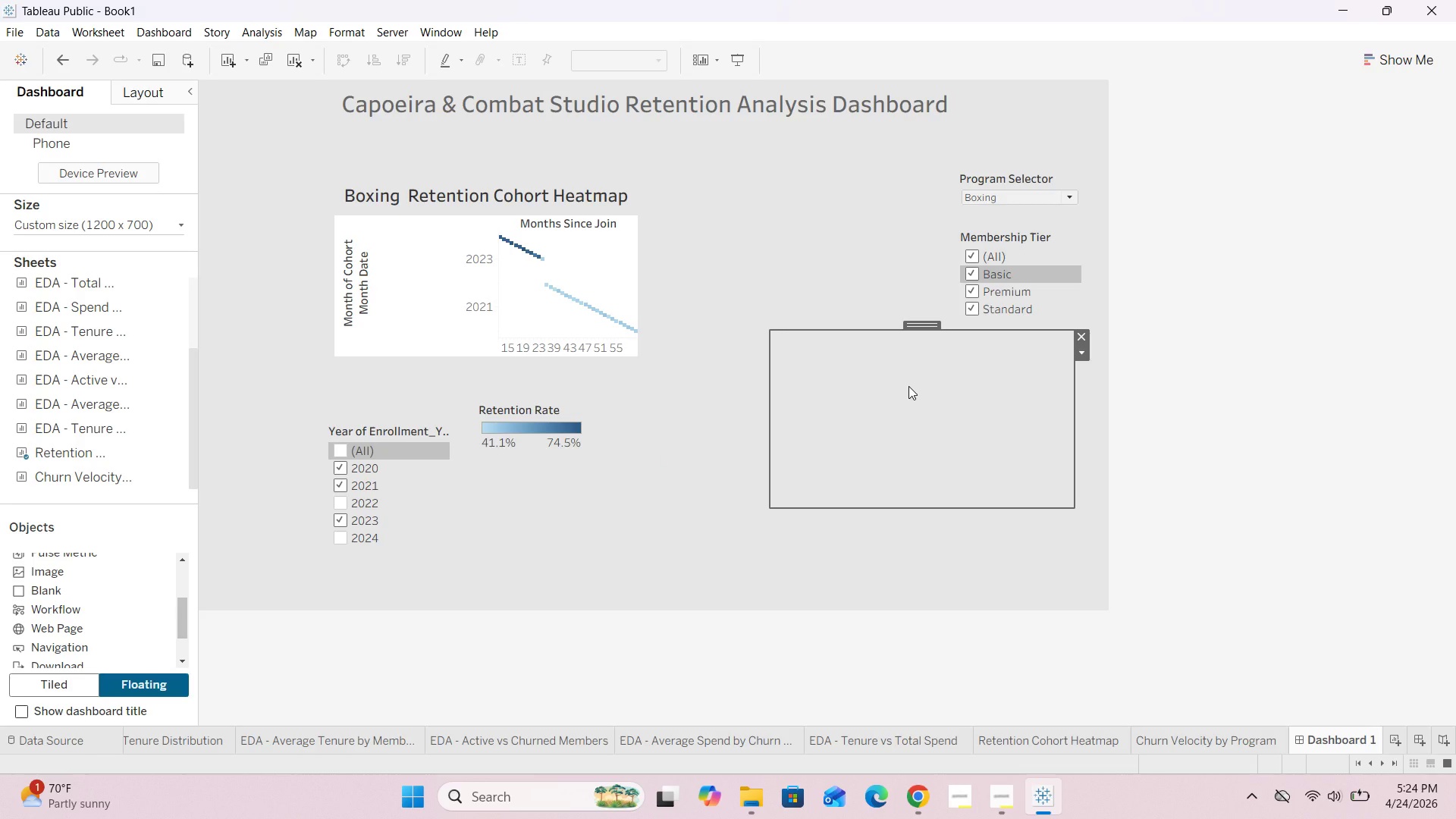 
triple_click([908, 386])
 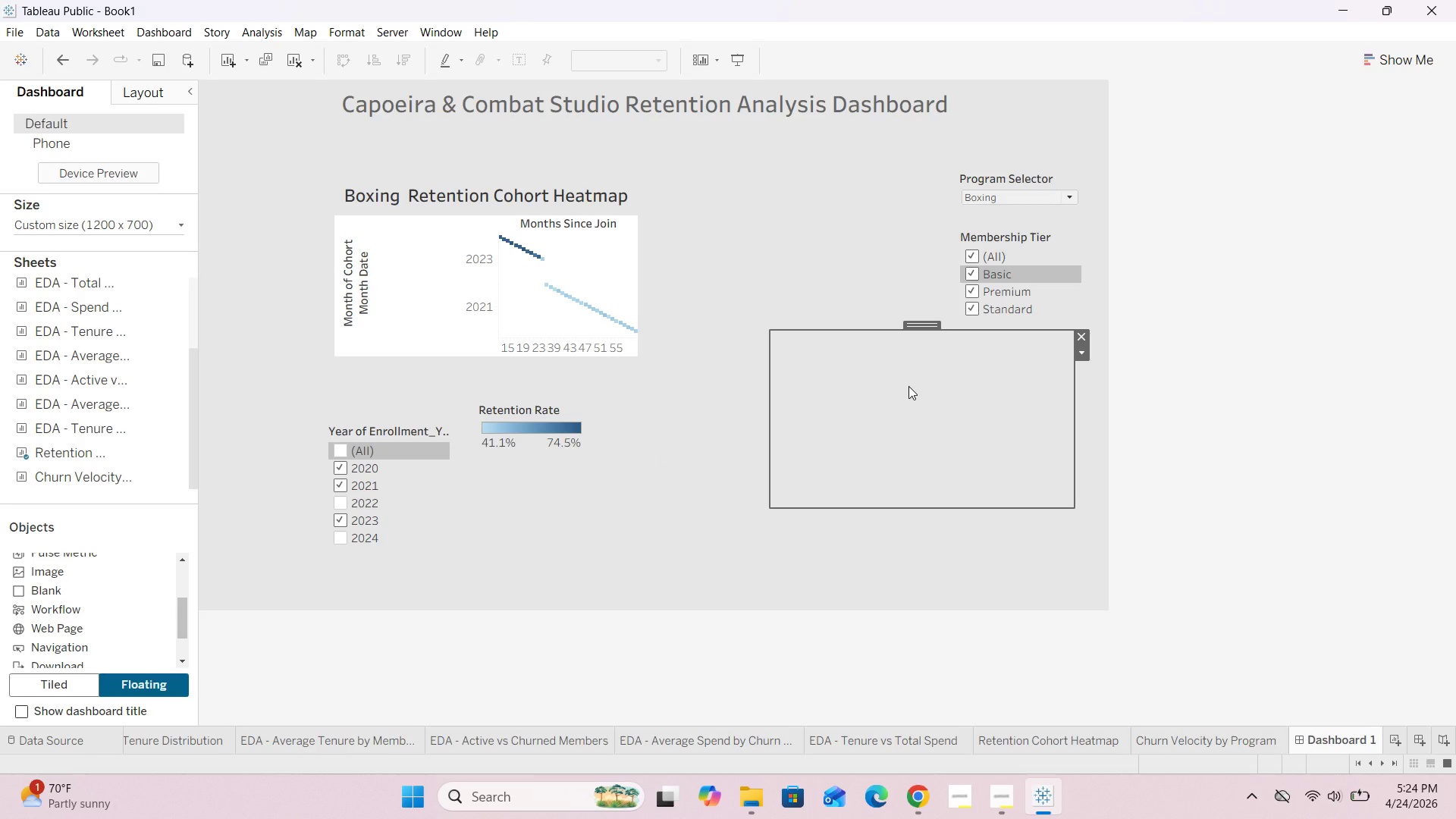 
triple_click([908, 386])
 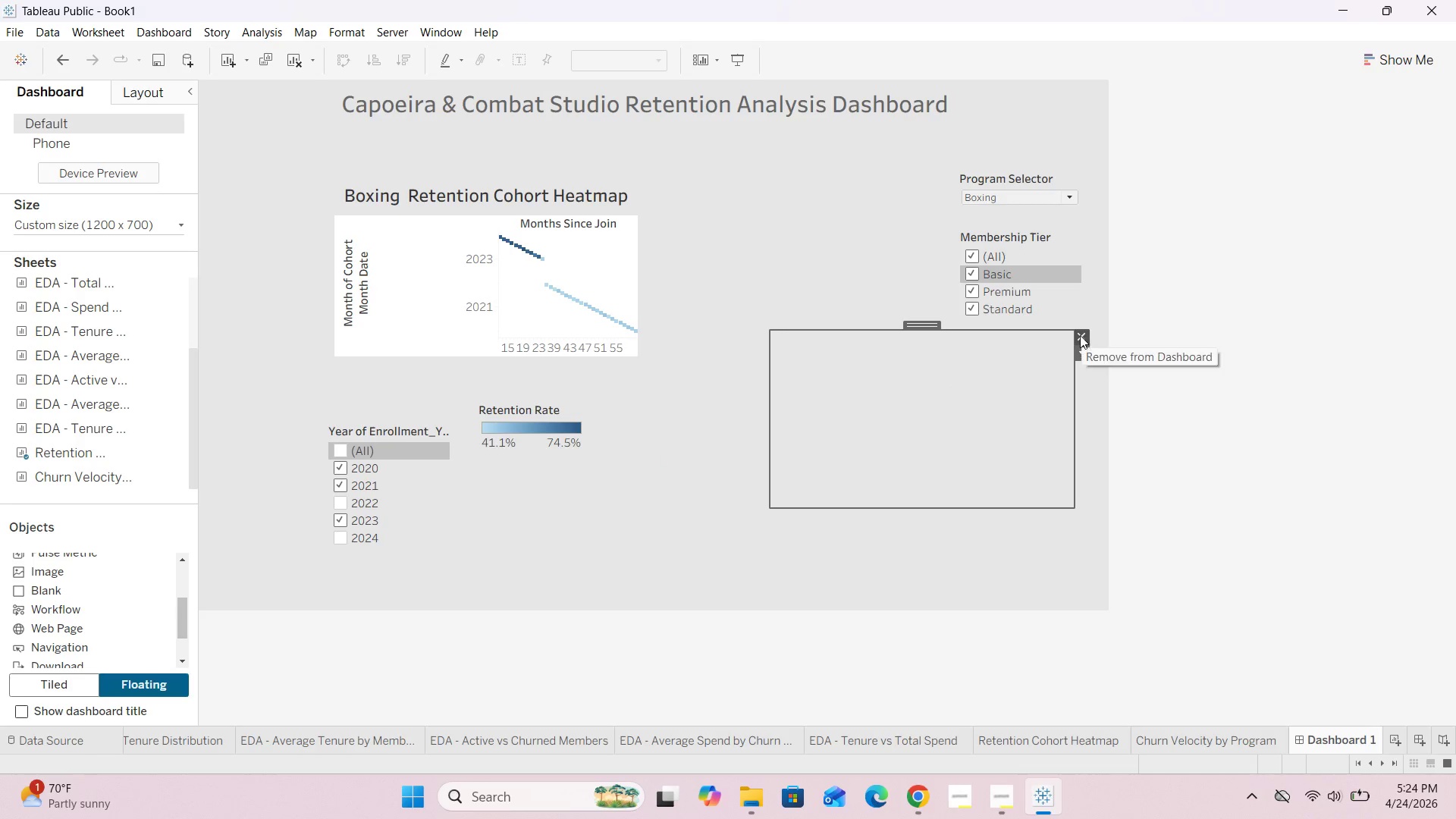 
left_click([1080, 335])
 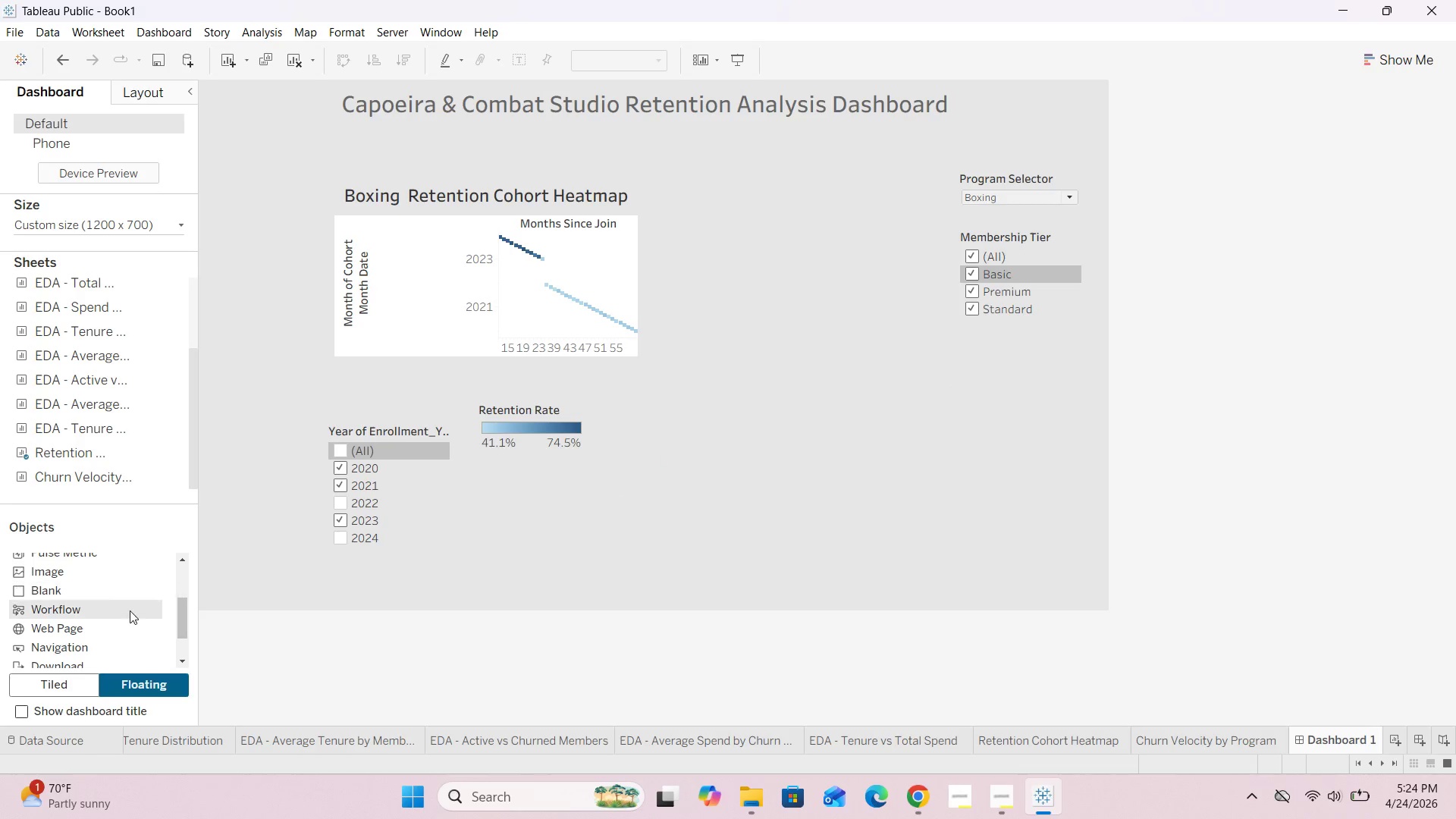 
scroll: coordinate [117, 615], scroll_direction: none, amount: 0.0
 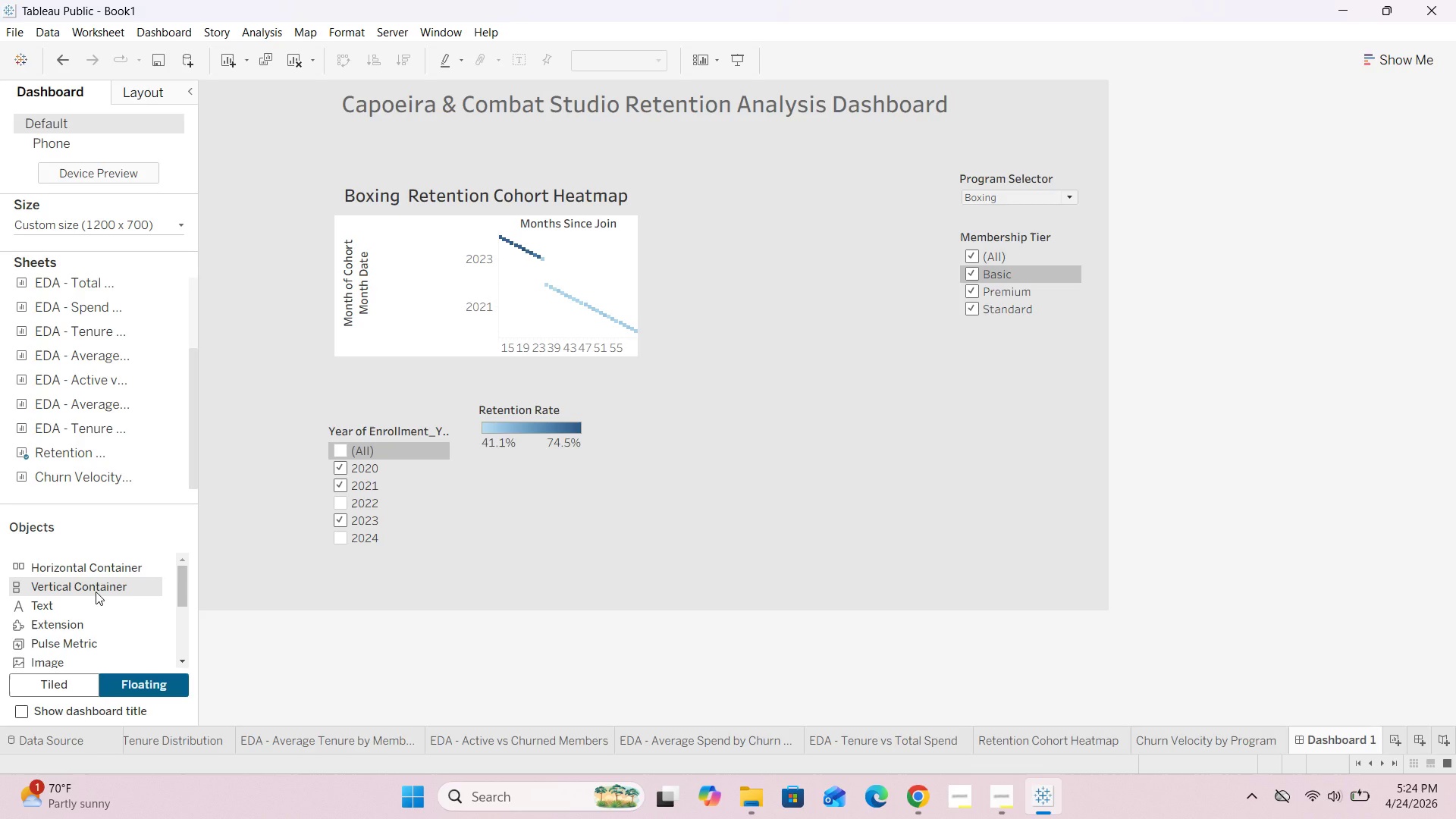 
left_click_drag(start_coordinate=[96, 586], to_coordinate=[784, 353])
 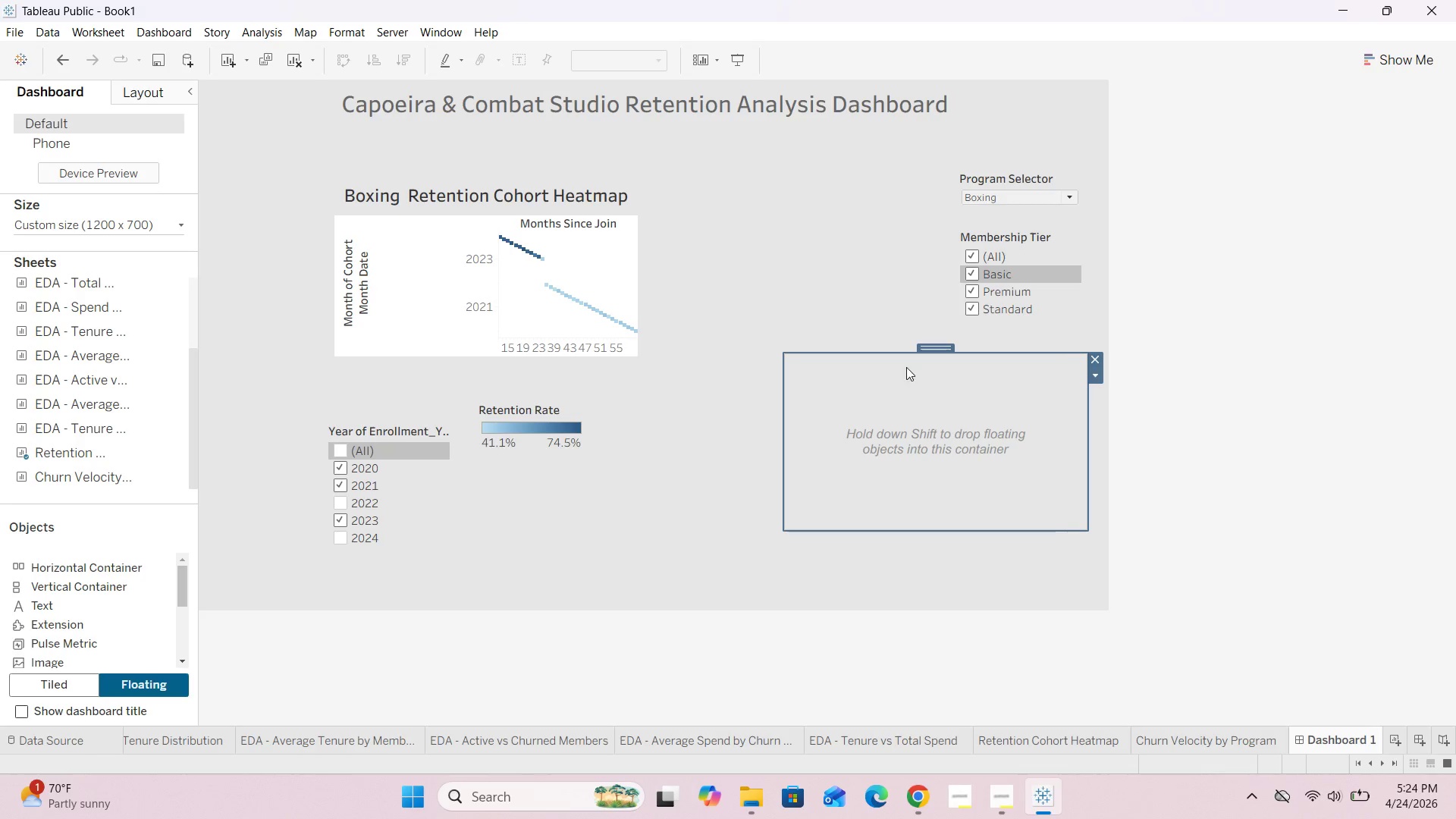 
left_click_drag(start_coordinate=[899, 352], to_coordinate=[919, 143])
 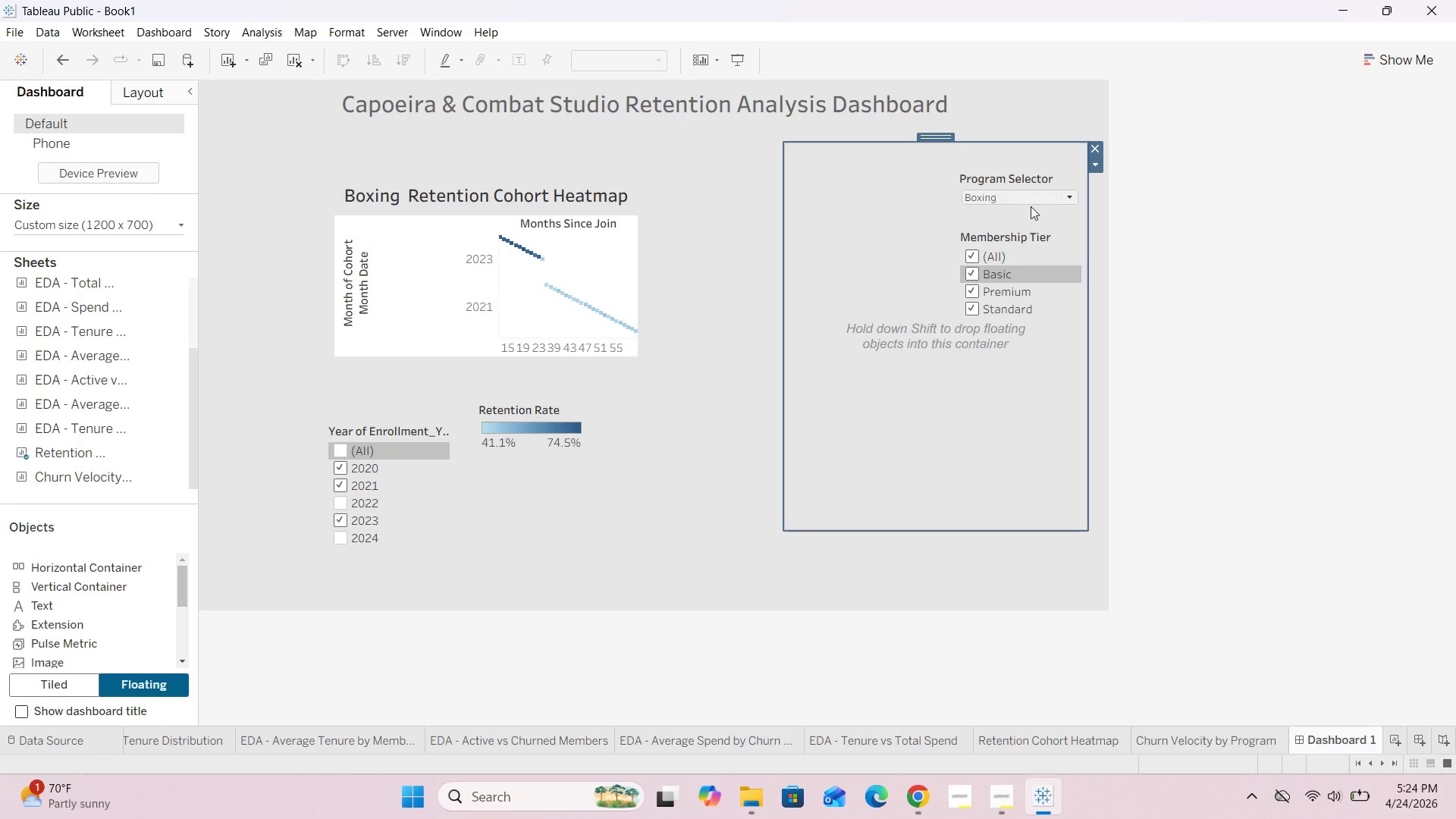 
left_click([1028, 197])
 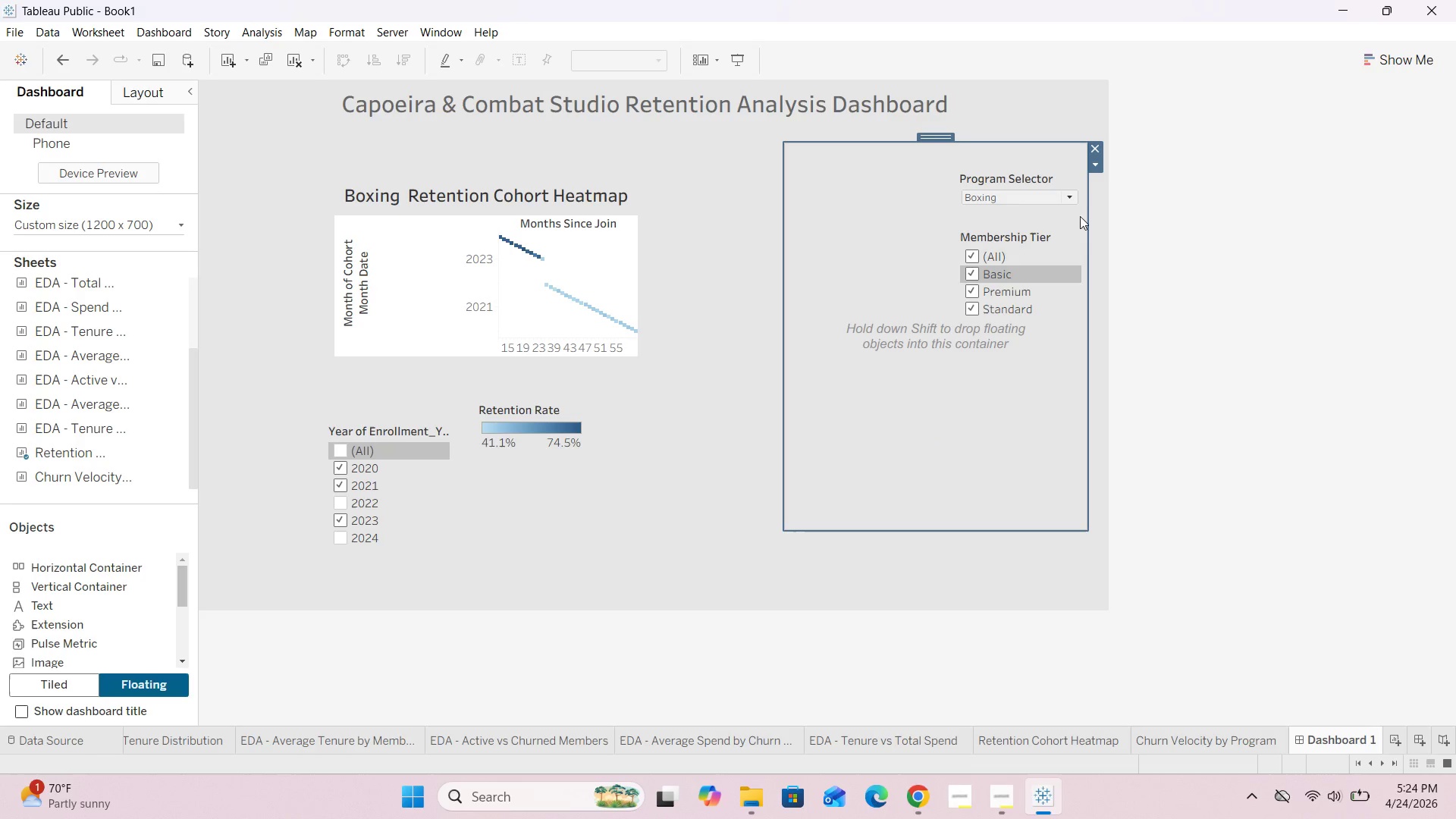 
left_click_drag(start_coordinate=[1088, 228], to_coordinate=[1102, 244])
 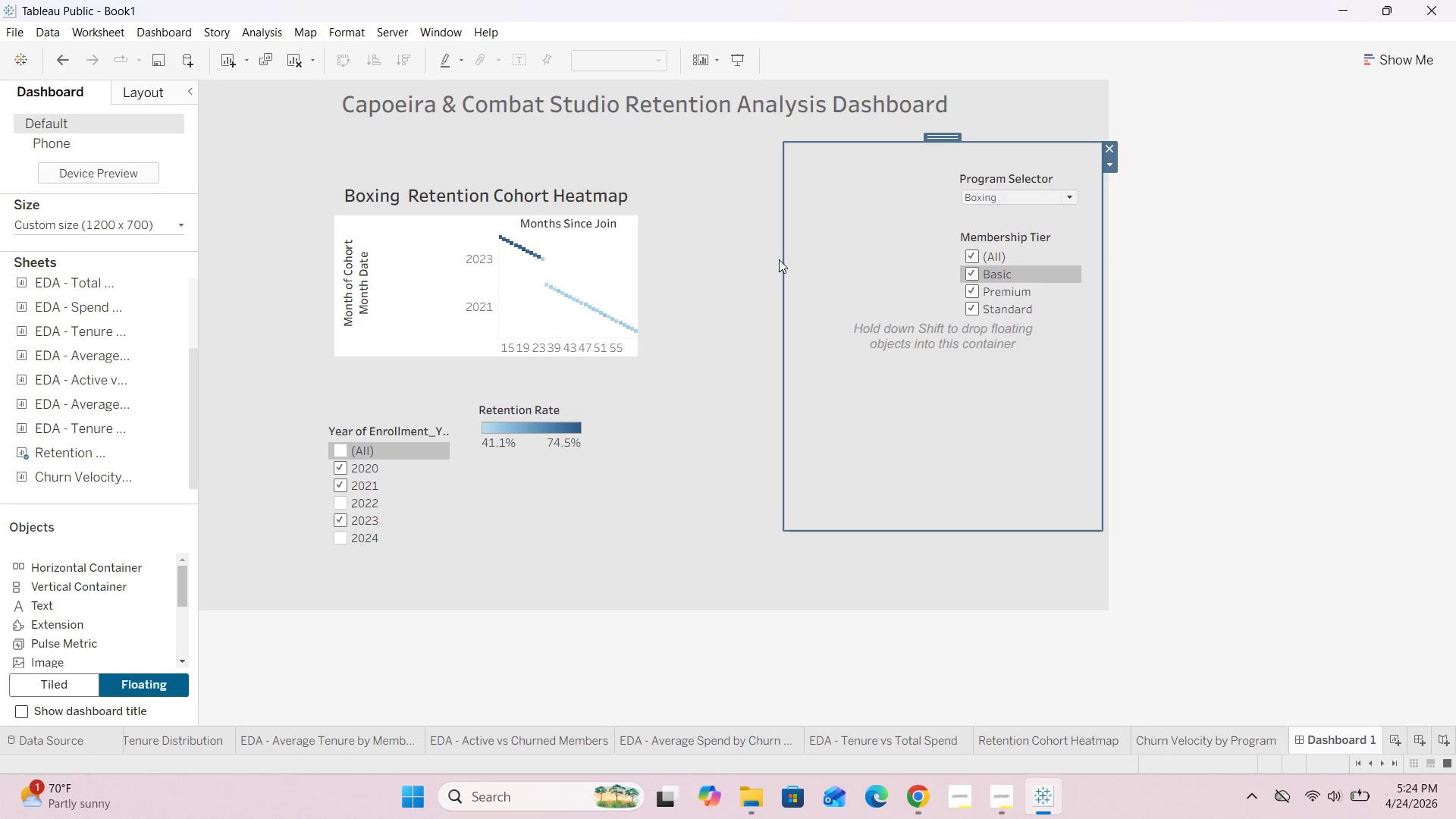 
left_click_drag(start_coordinate=[782, 258], to_coordinate=[939, 290])
 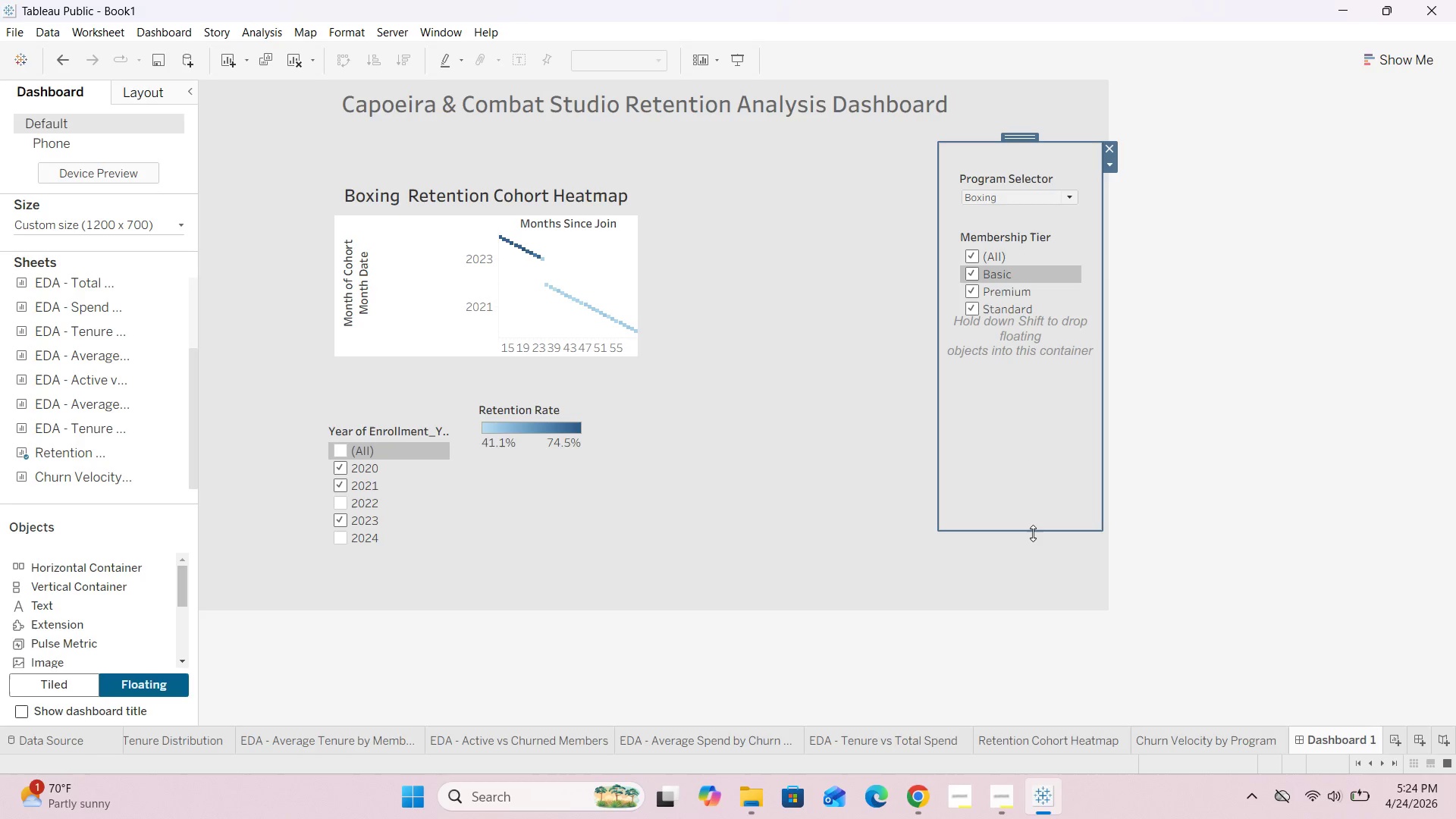 
left_click_drag(start_coordinate=[1033, 532], to_coordinate=[1034, 596])
 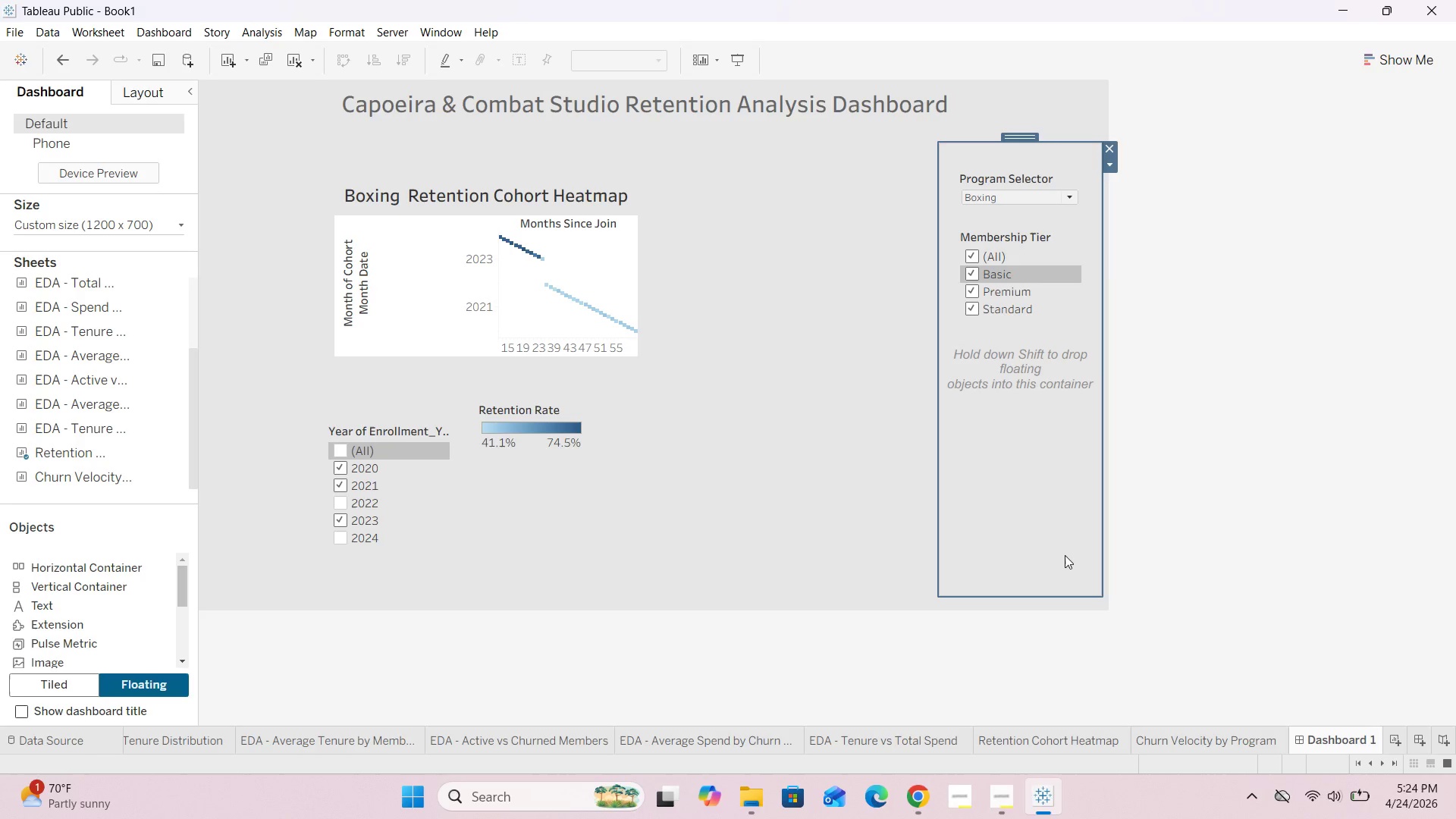 
wait(9.25)
 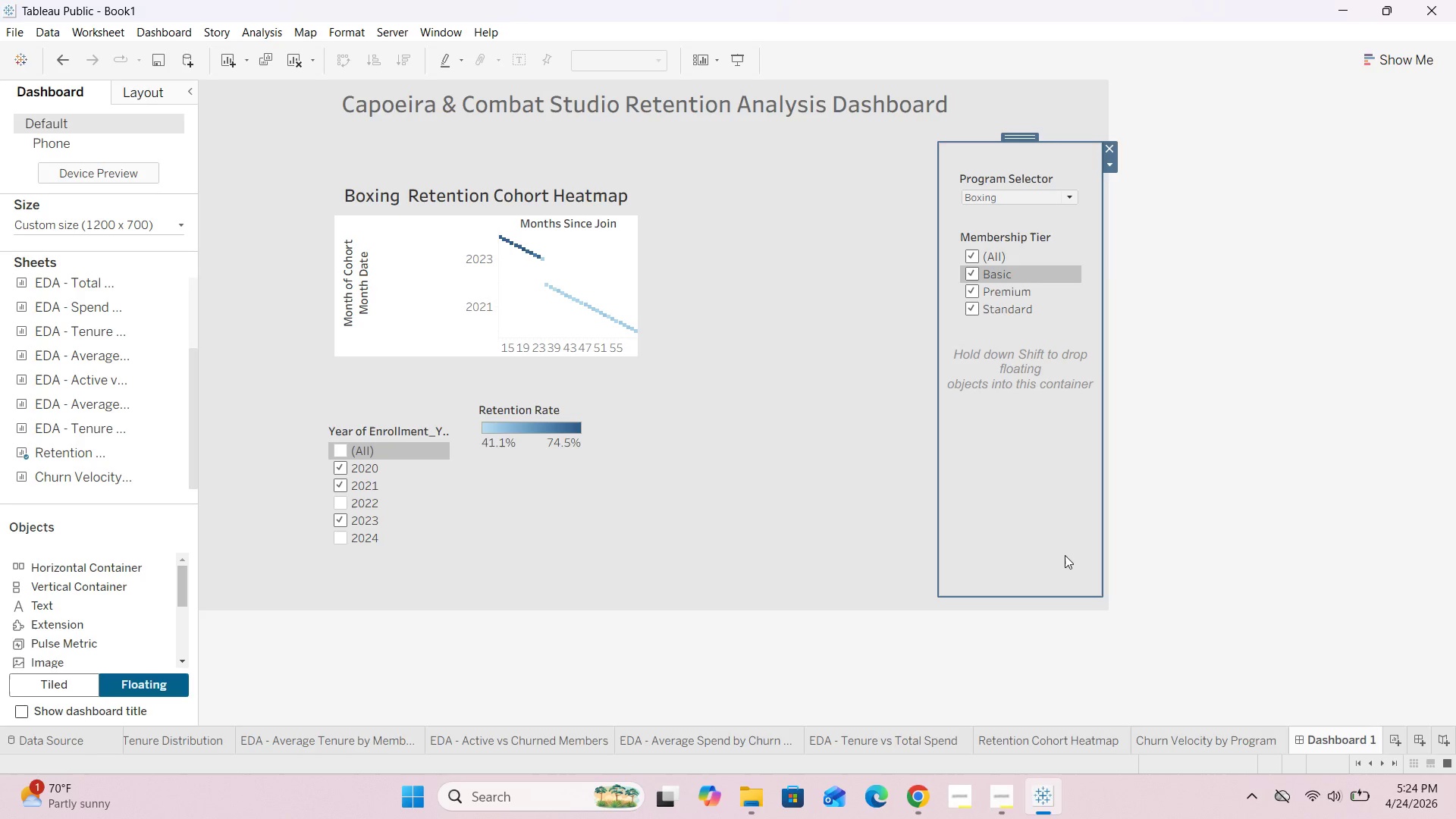 
left_click([1034, 260])
 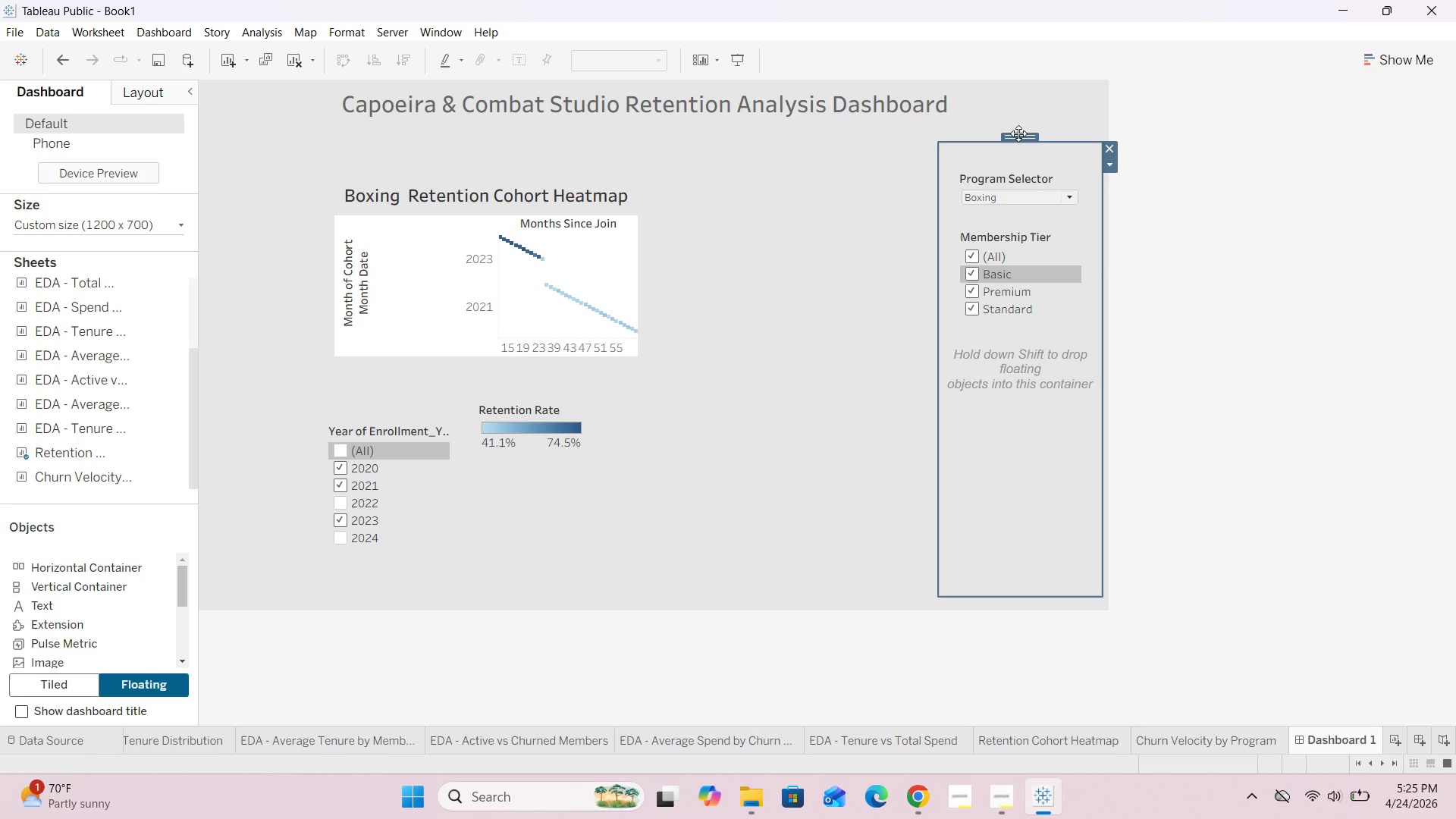 
left_click_drag(start_coordinate=[1018, 134], to_coordinate=[814, 117])
 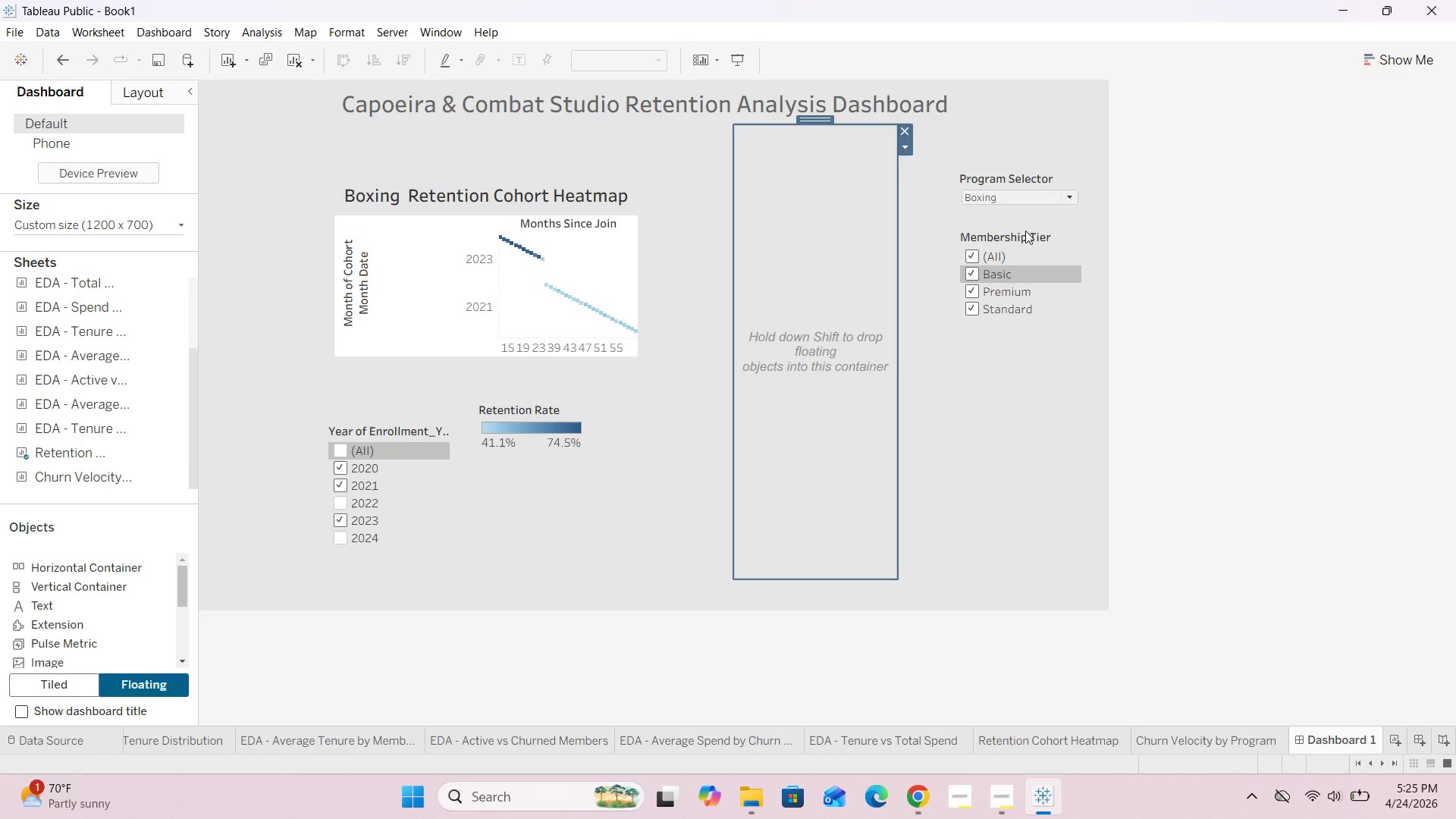 
left_click([1027, 260])
 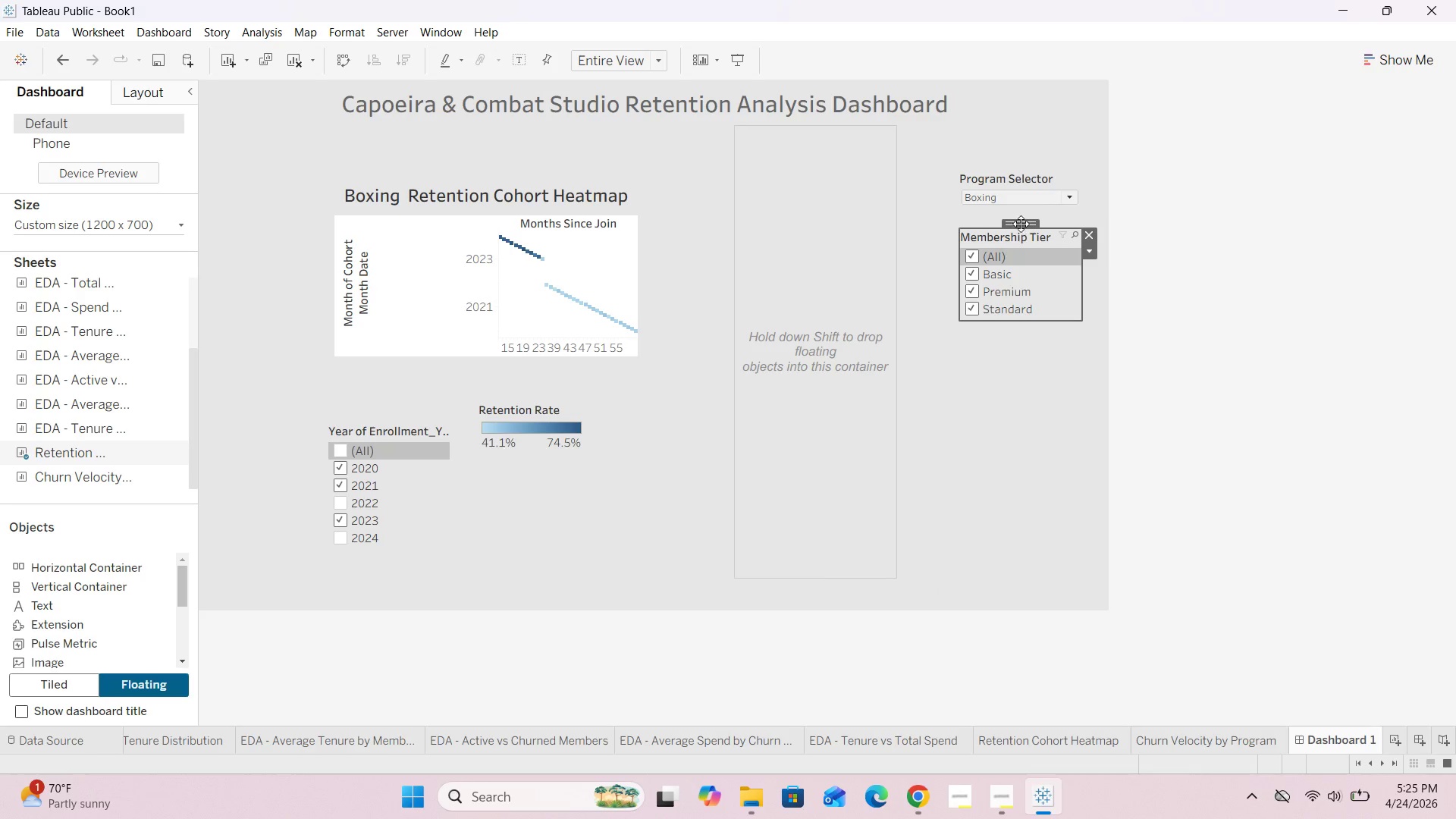 
left_click_drag(start_coordinate=[1018, 220], to_coordinate=[582, 471])
 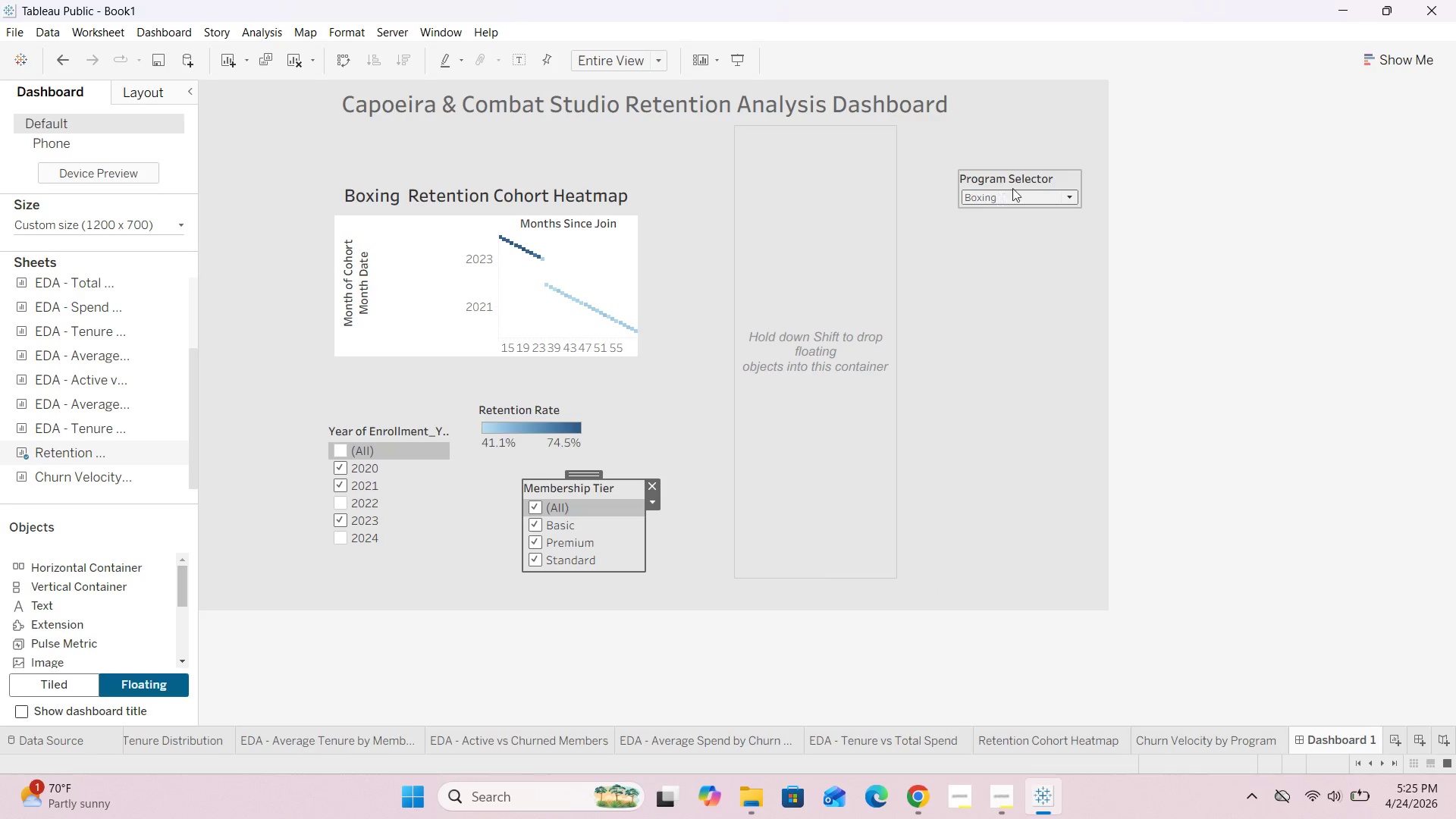 
left_click([1031, 175])
 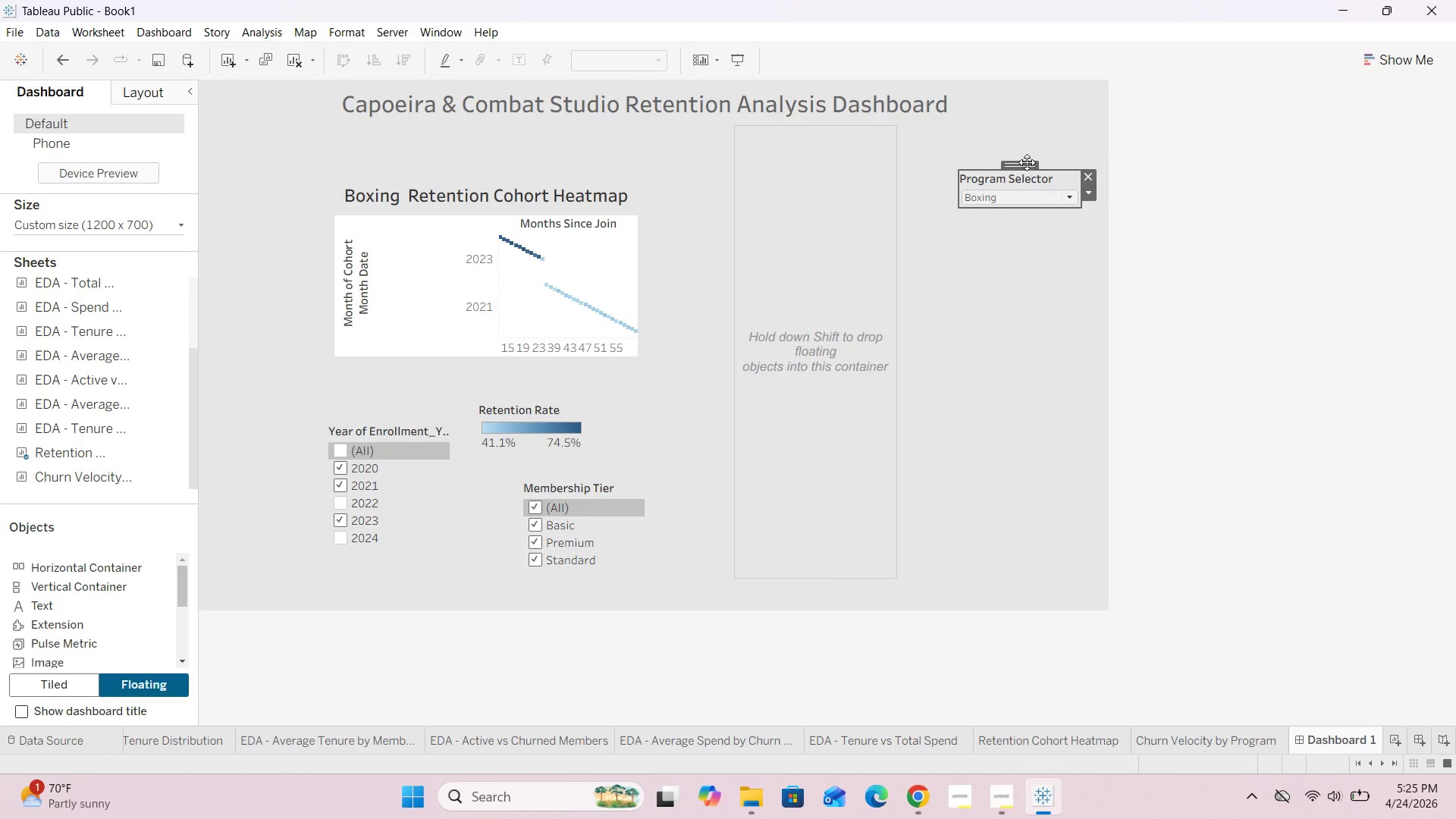 
left_click_drag(start_coordinate=[1026, 162], to_coordinate=[270, 356])
 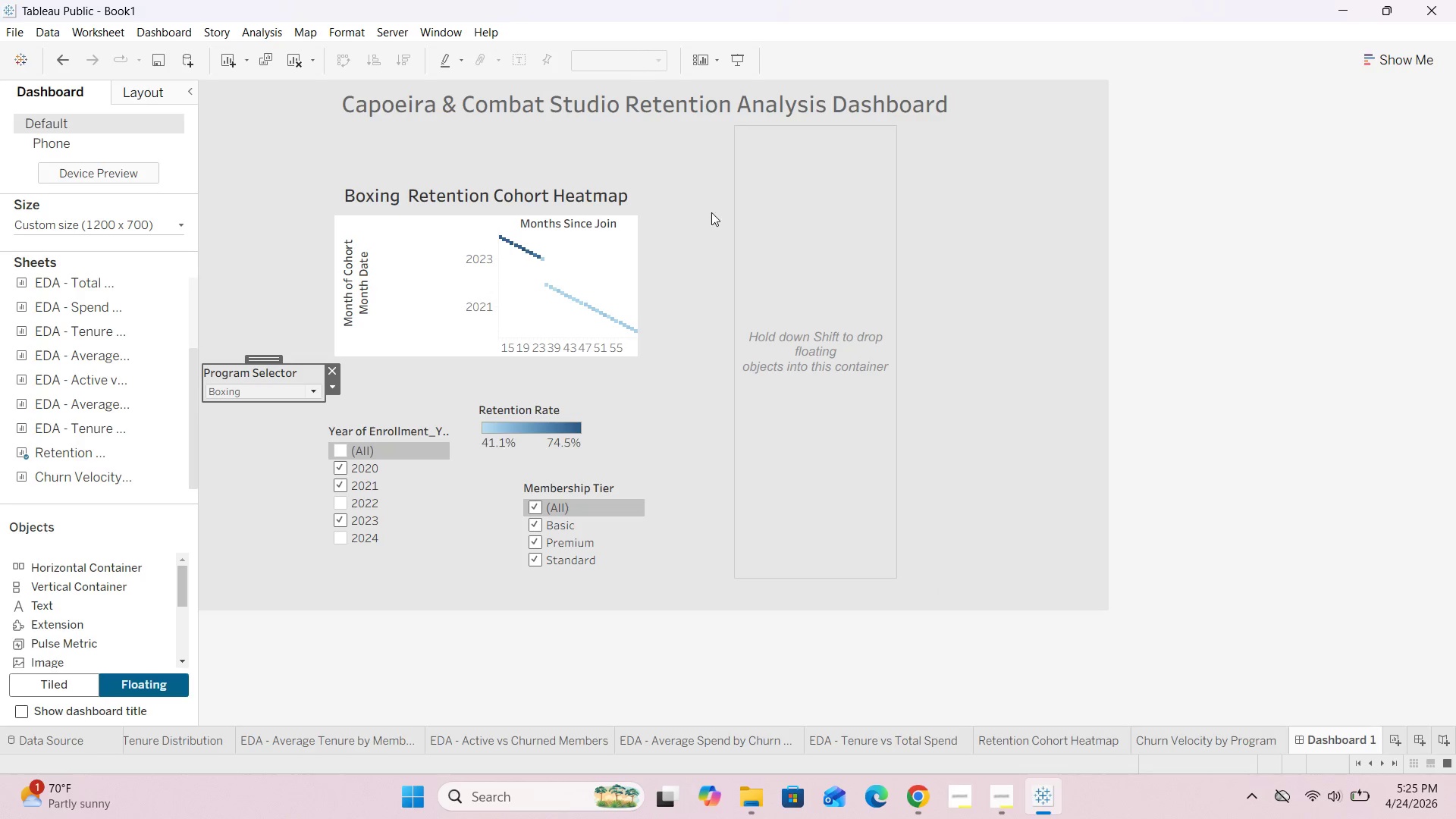 
left_click([832, 199])
 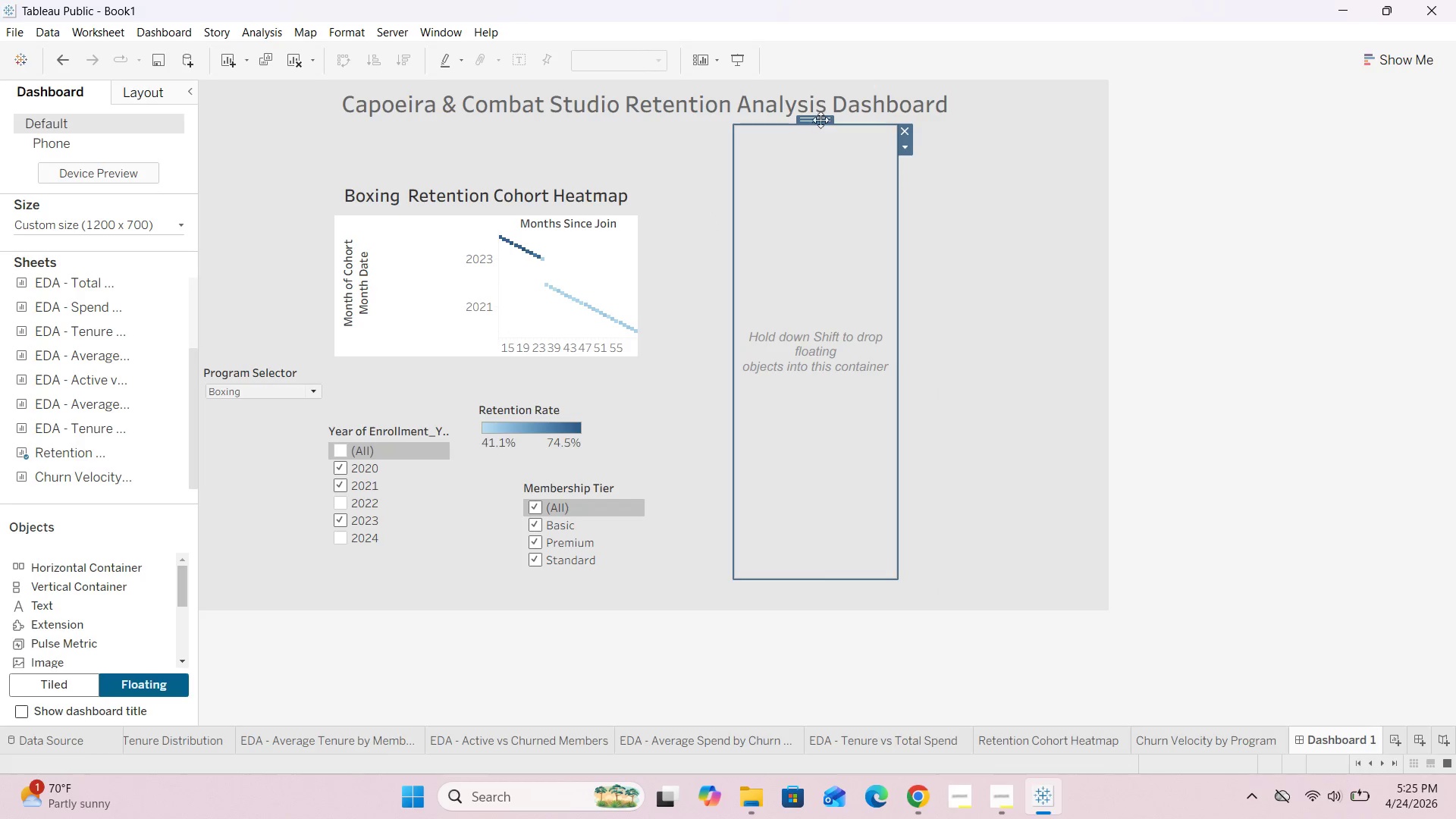 
left_click([820, 115])
 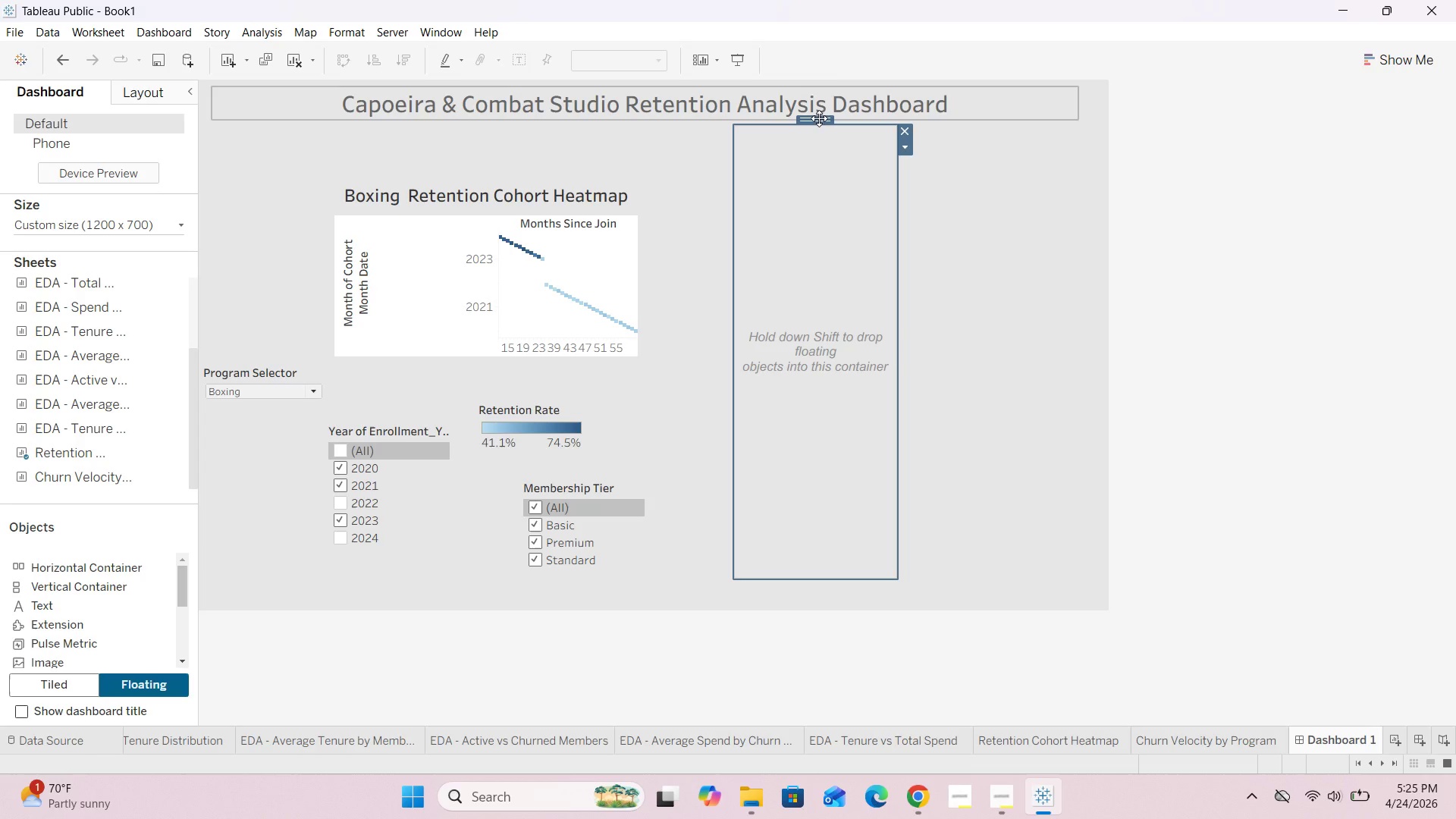 
left_click_drag(start_coordinate=[817, 121], to_coordinate=[1005, 139])
 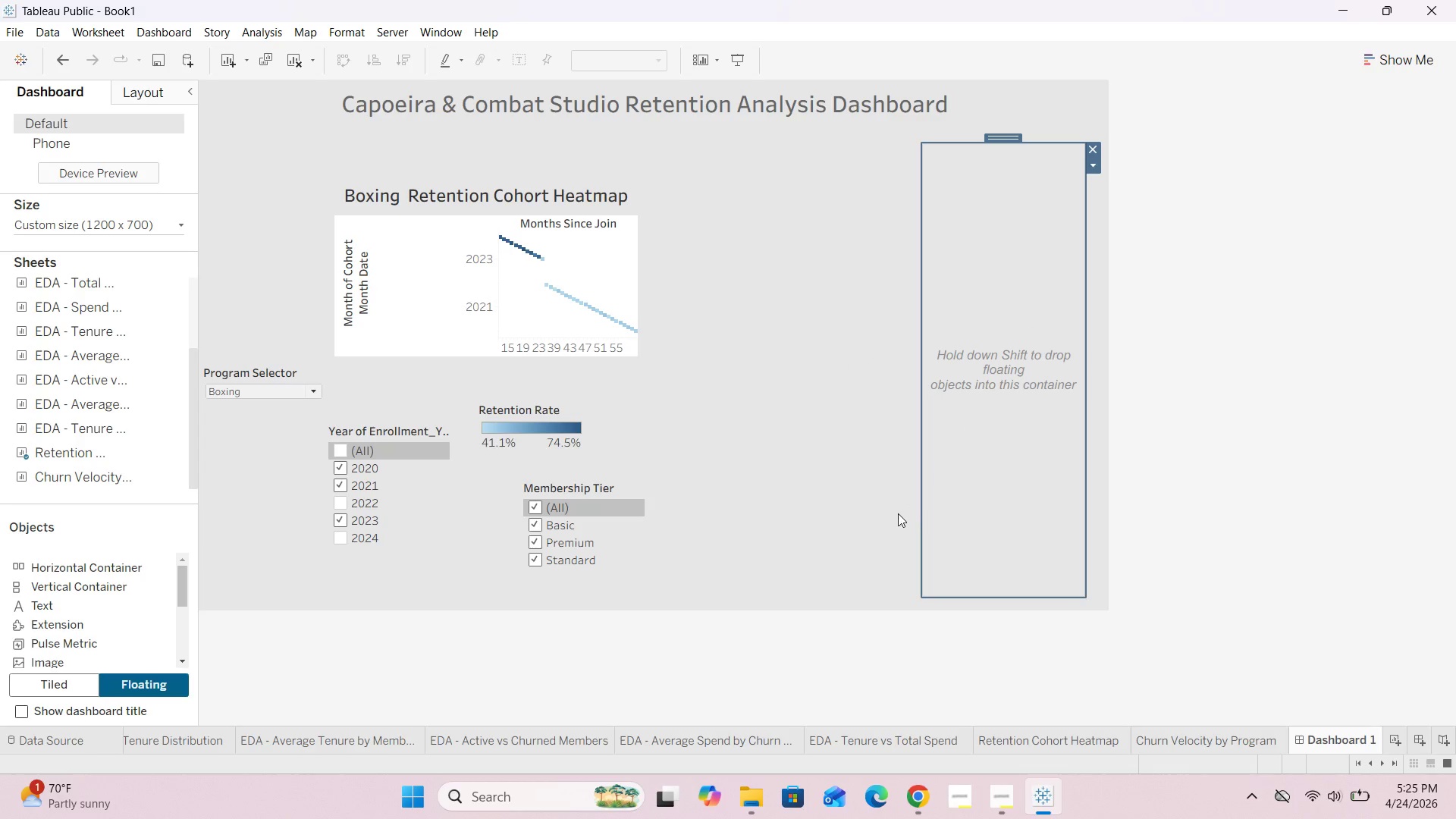 
hold_key(key=ArrowDown, duration=1.49)
 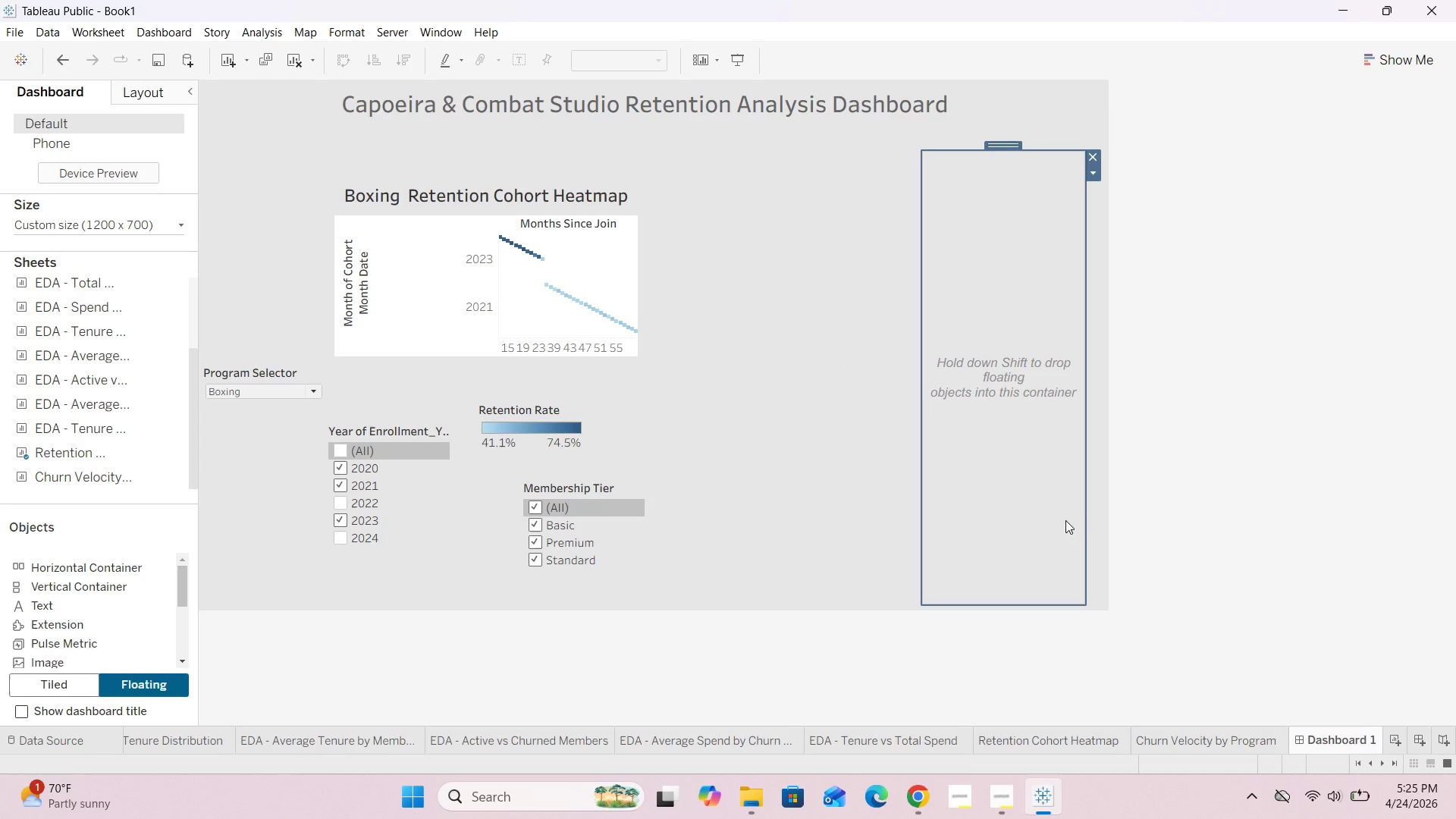 
hold_key(key=ShiftRight, duration=0.66)
 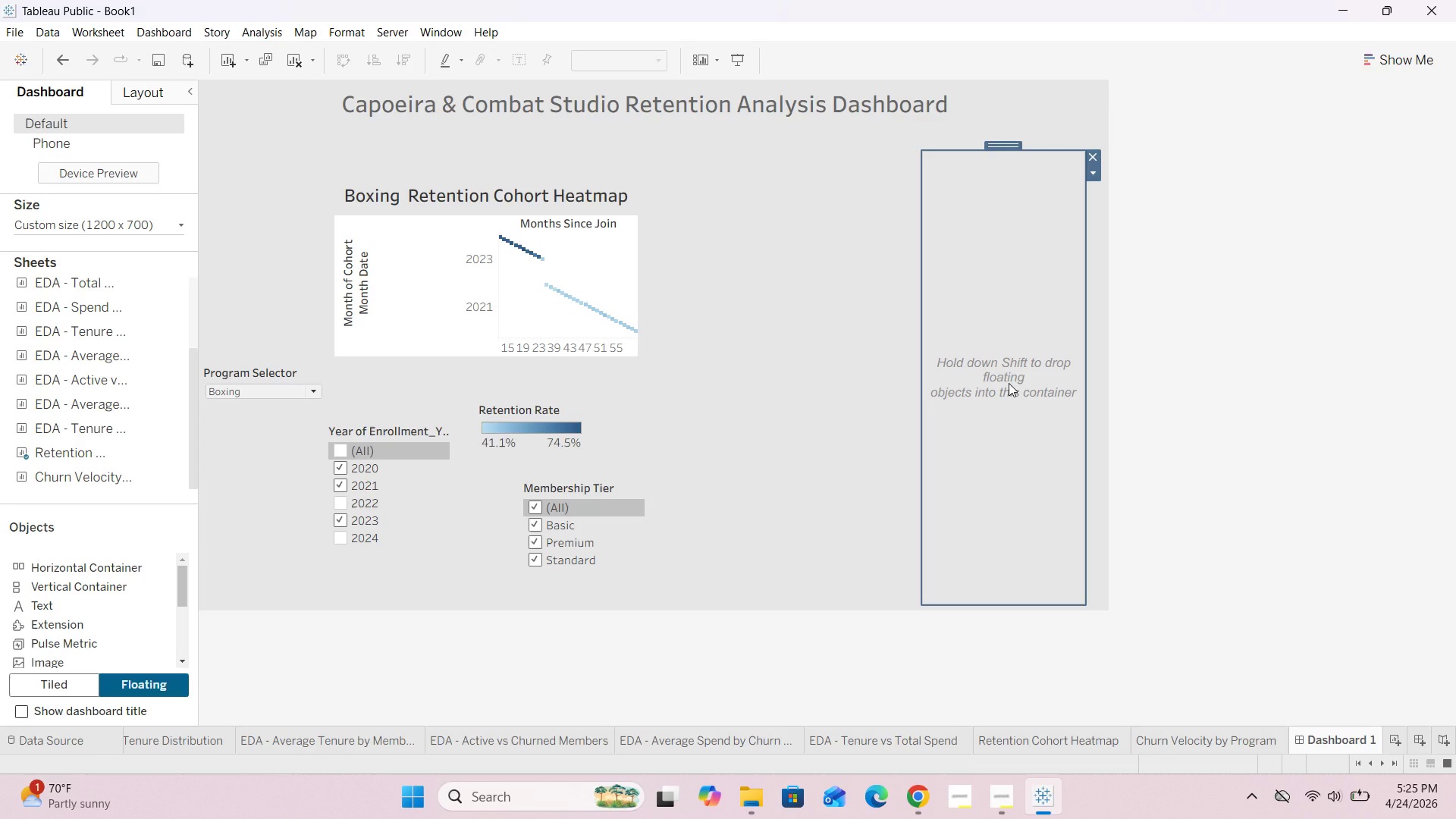 
wait(5.02)
 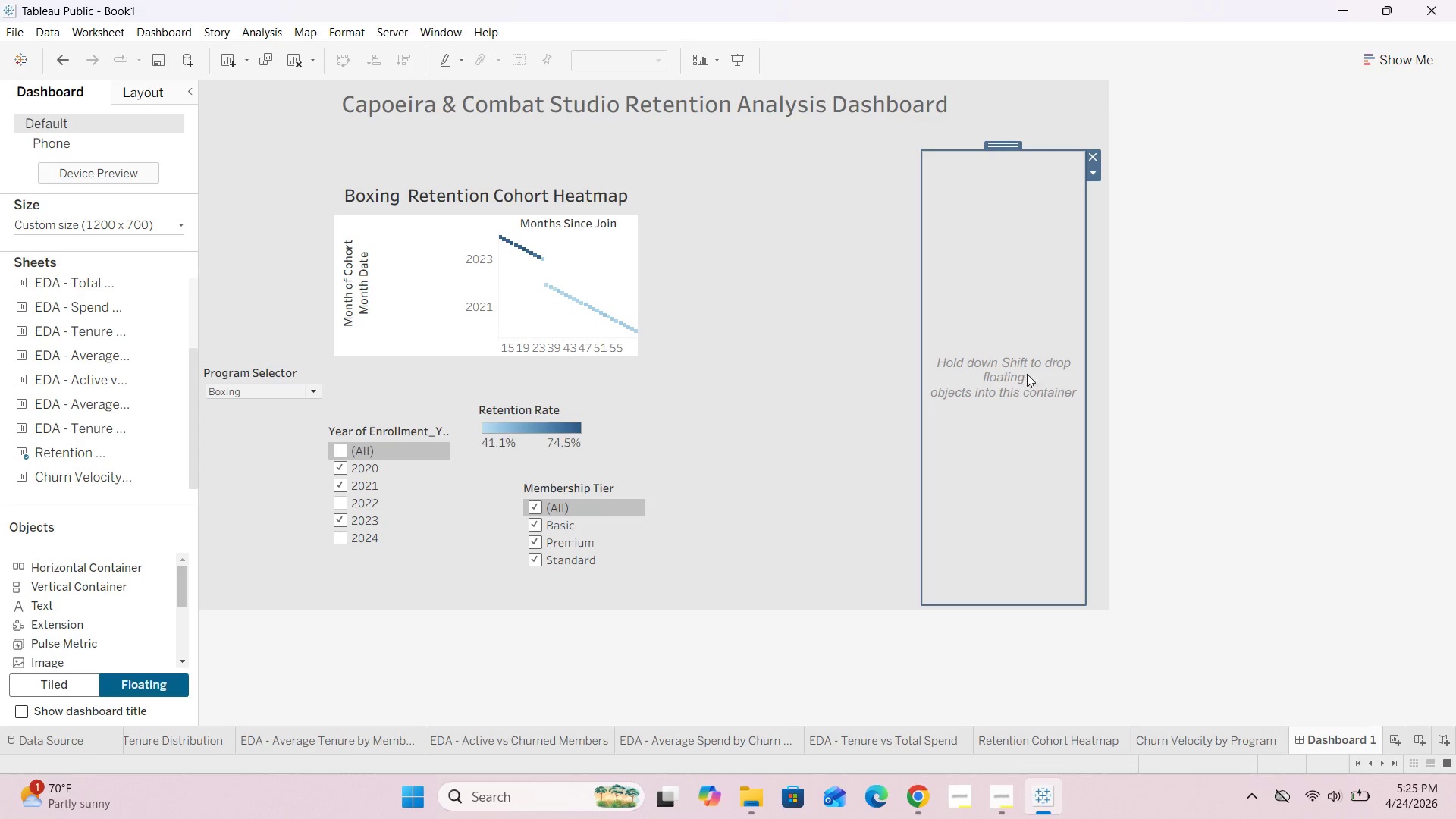 
key(Shift+ArrowDown)
 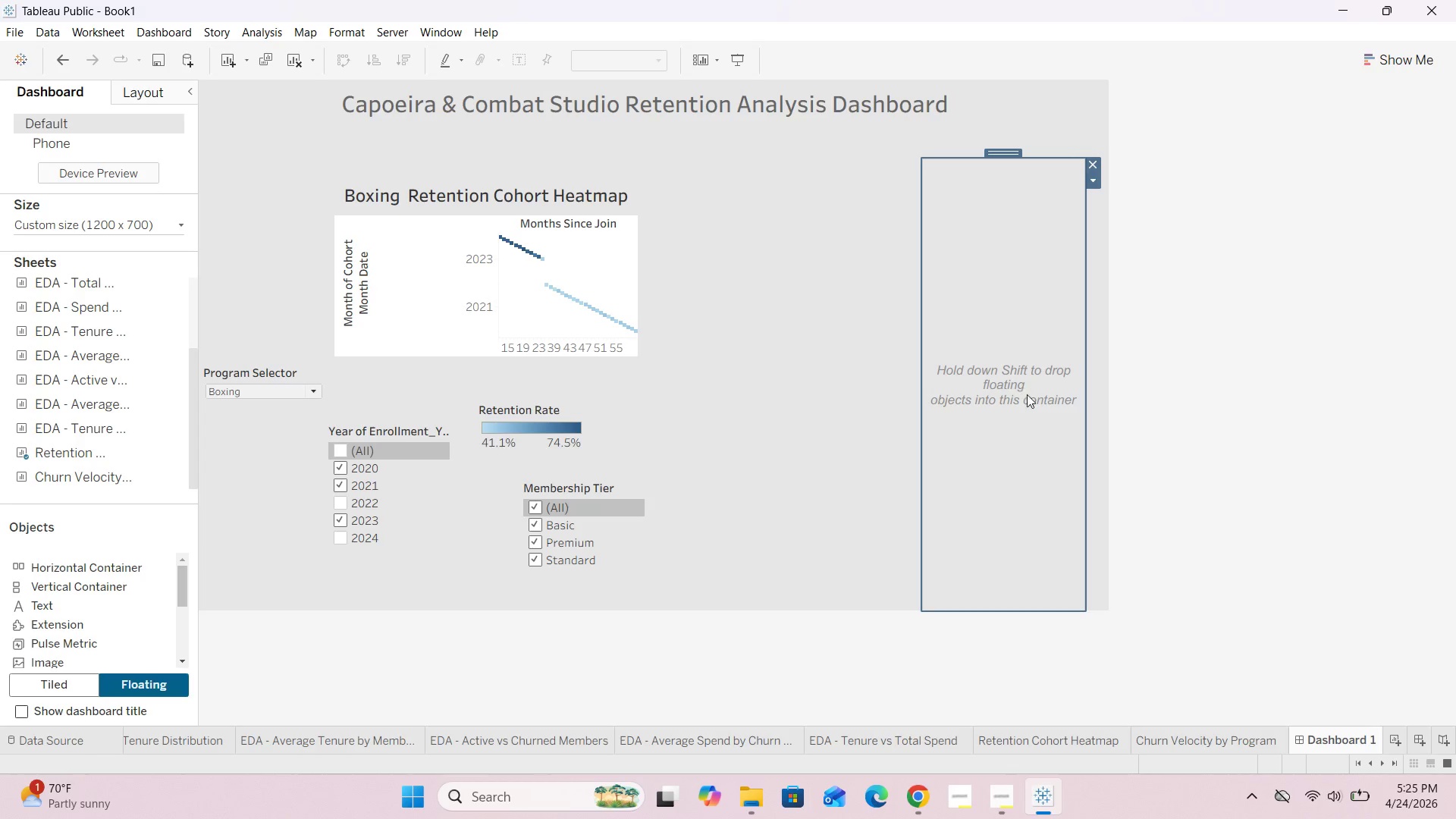 
left_click([1026, 406])
 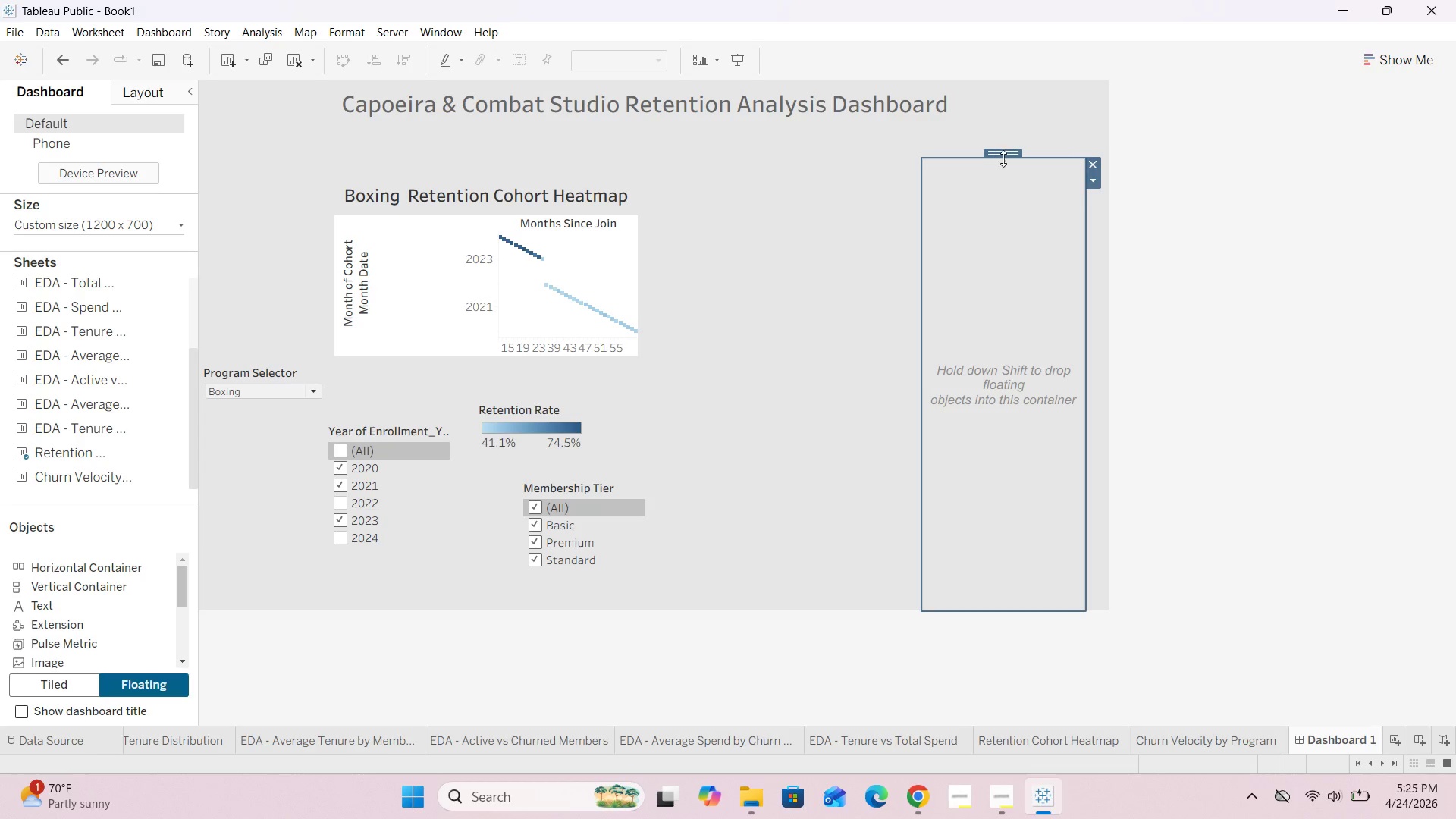 
left_click([1003, 158])
 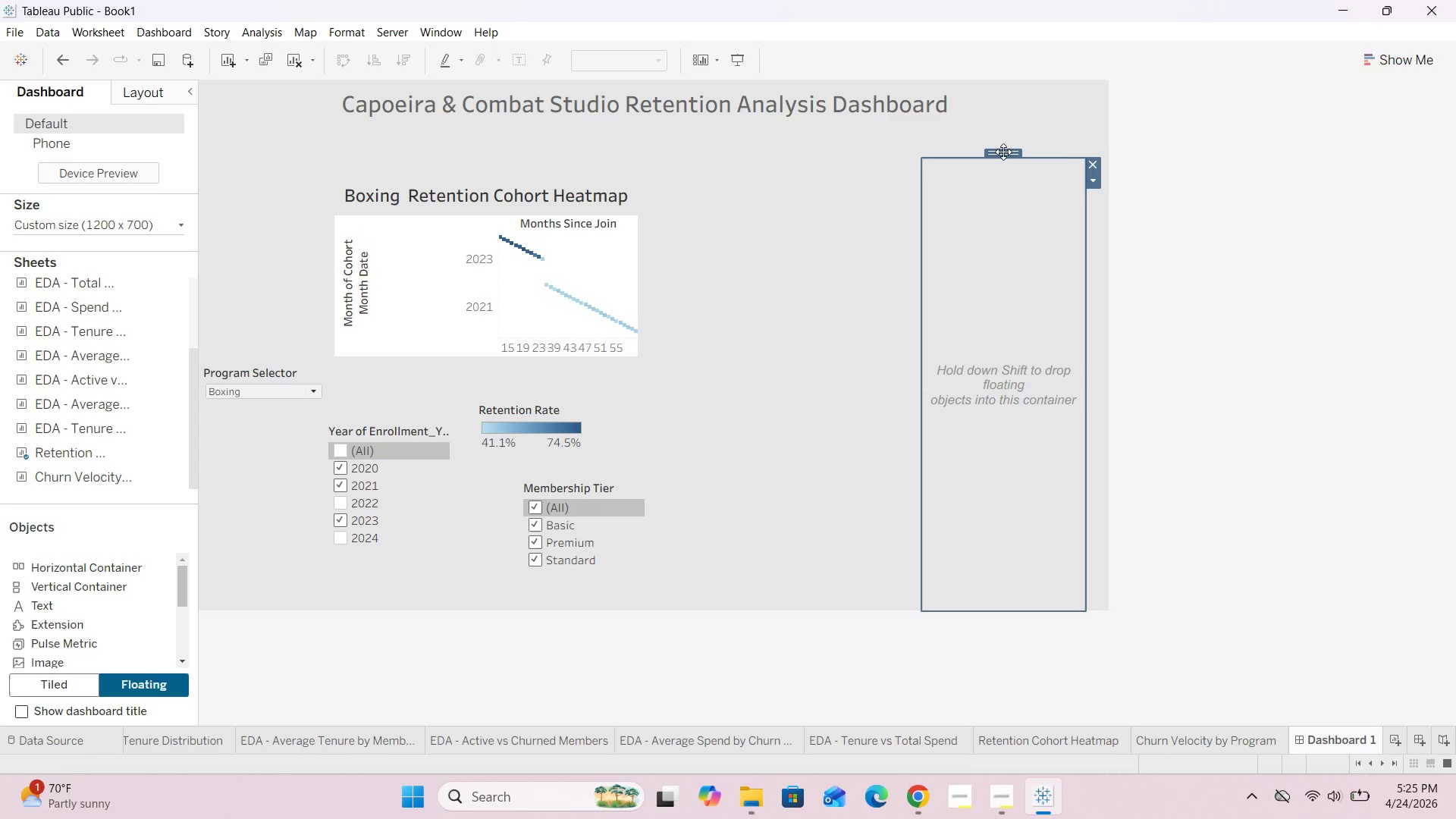 
left_click_drag(start_coordinate=[1003, 152], to_coordinate=[1003, 124])
 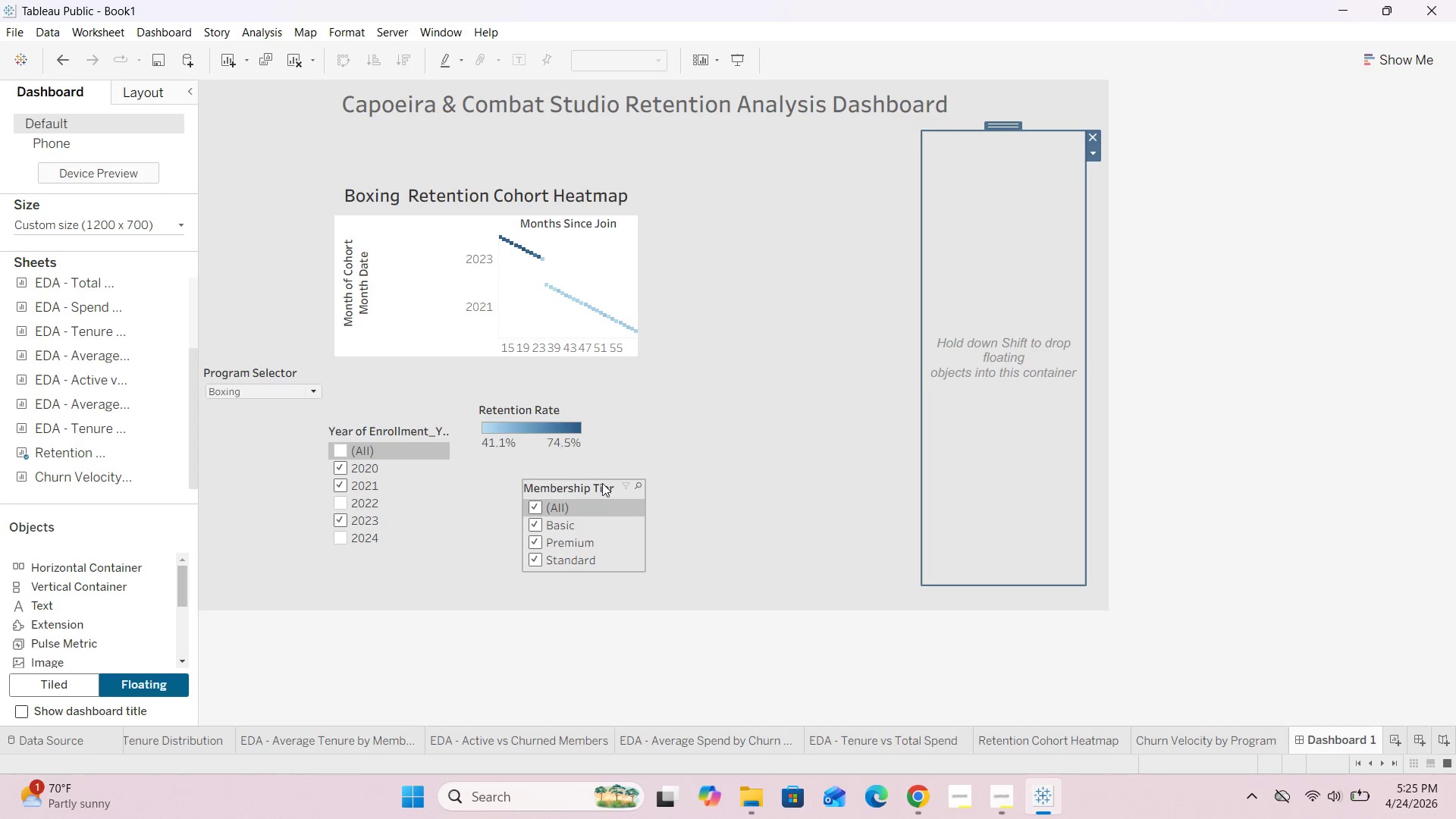 
left_click([601, 487])
 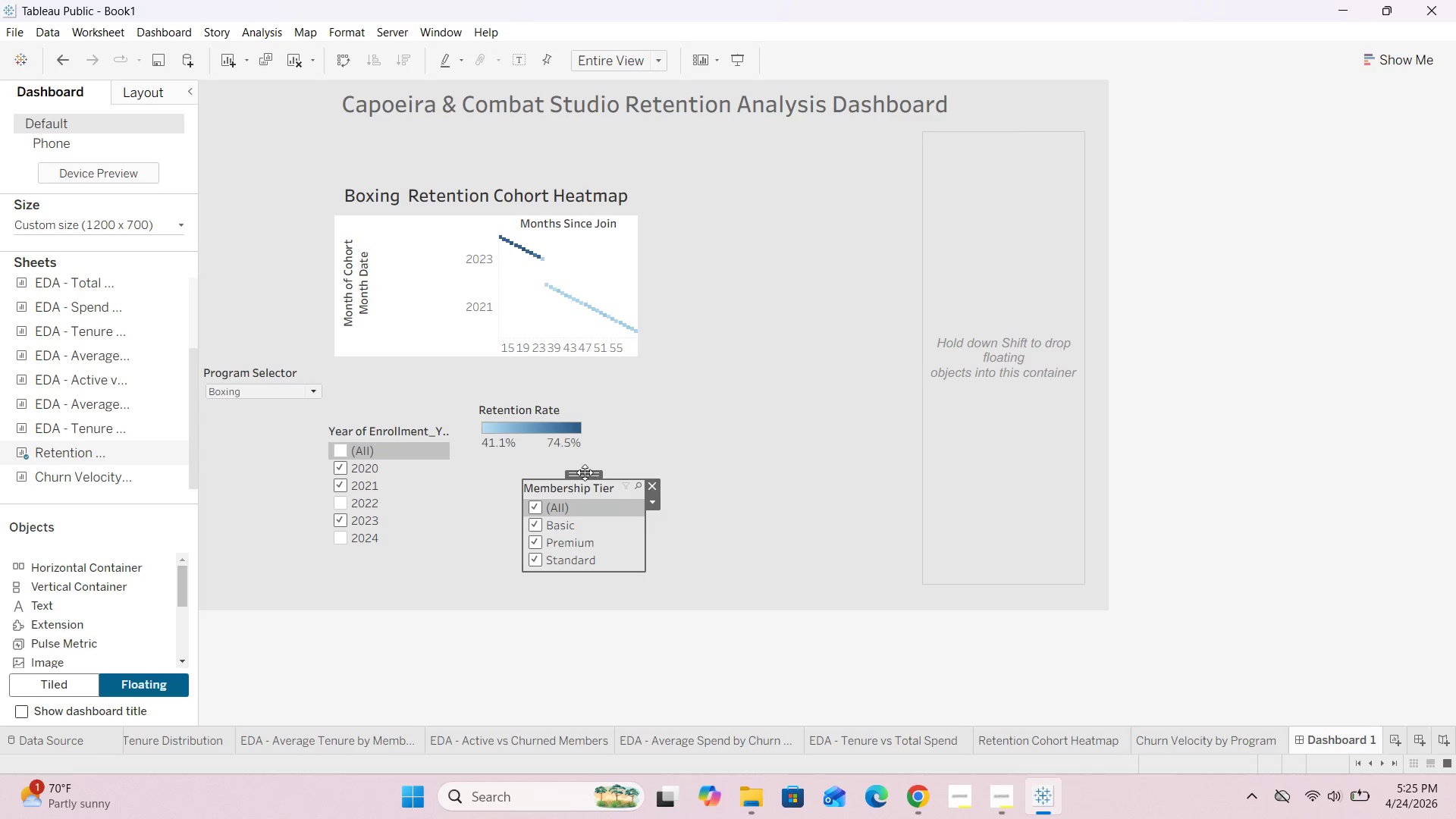 
left_click_drag(start_coordinate=[583, 474], to_coordinate=[991, 389])
 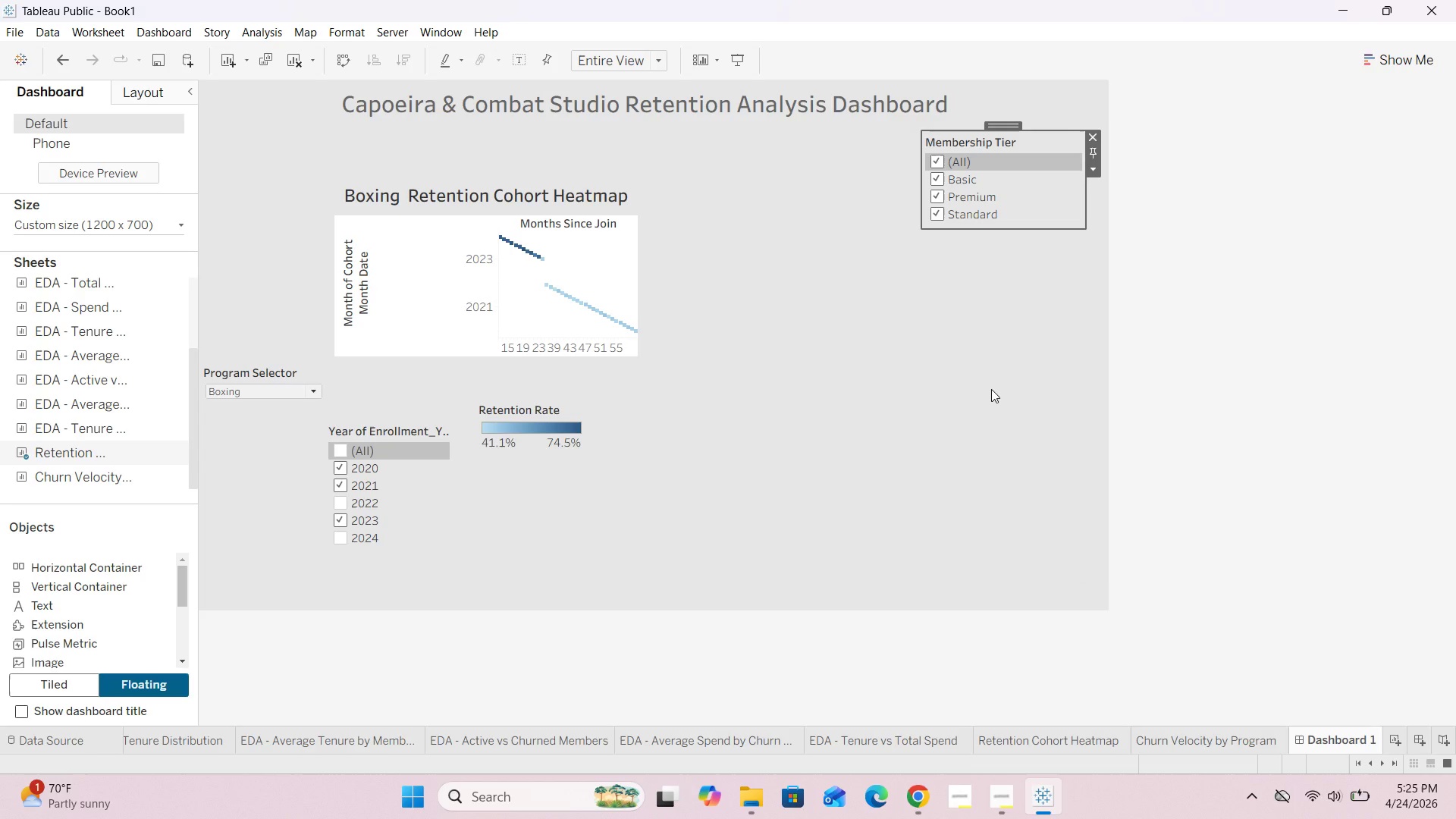 
hold_key(key=ArrowDown, duration=1.39)
 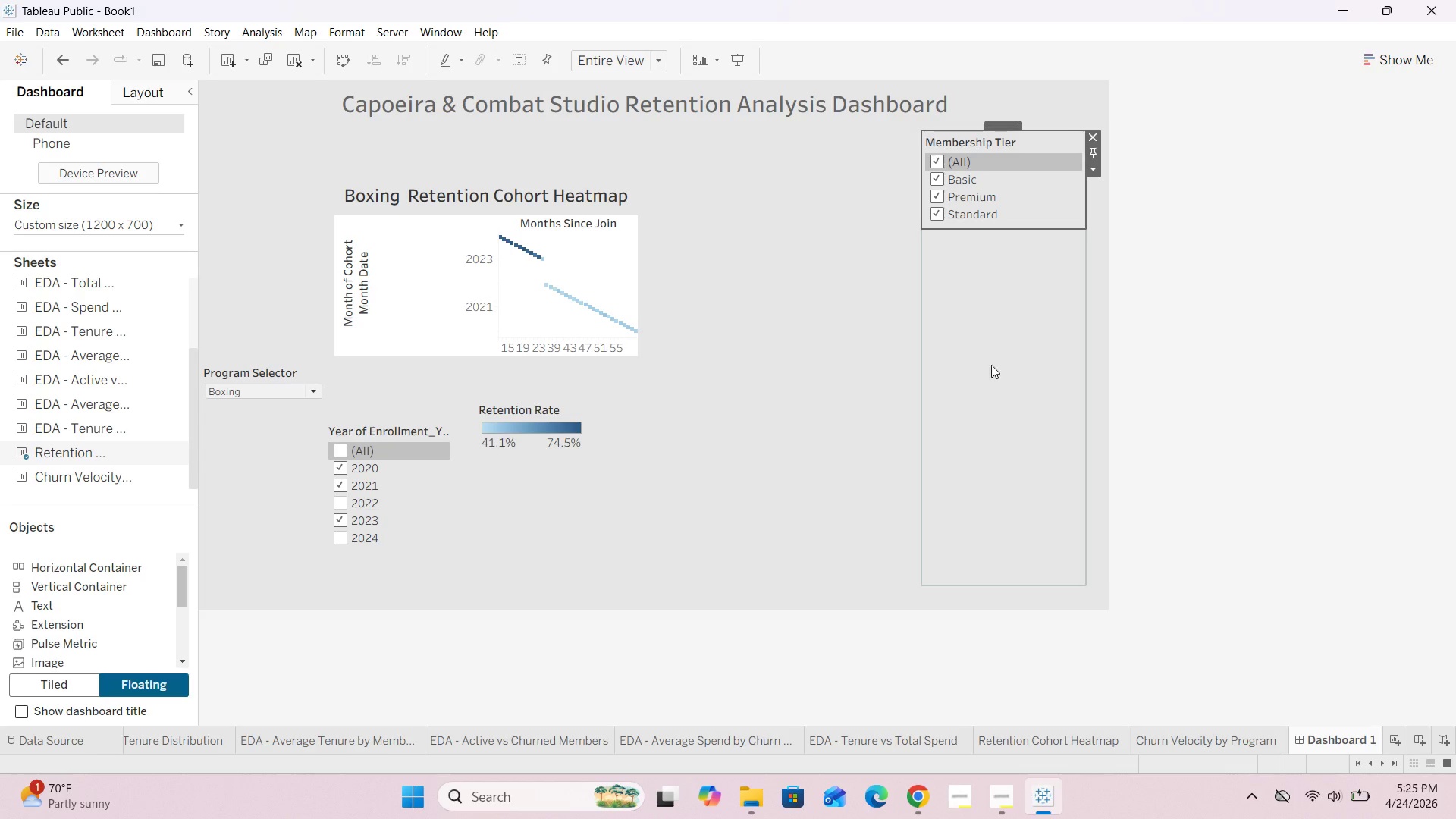 
hold_key(key=ShiftRight, duration=1.05)
 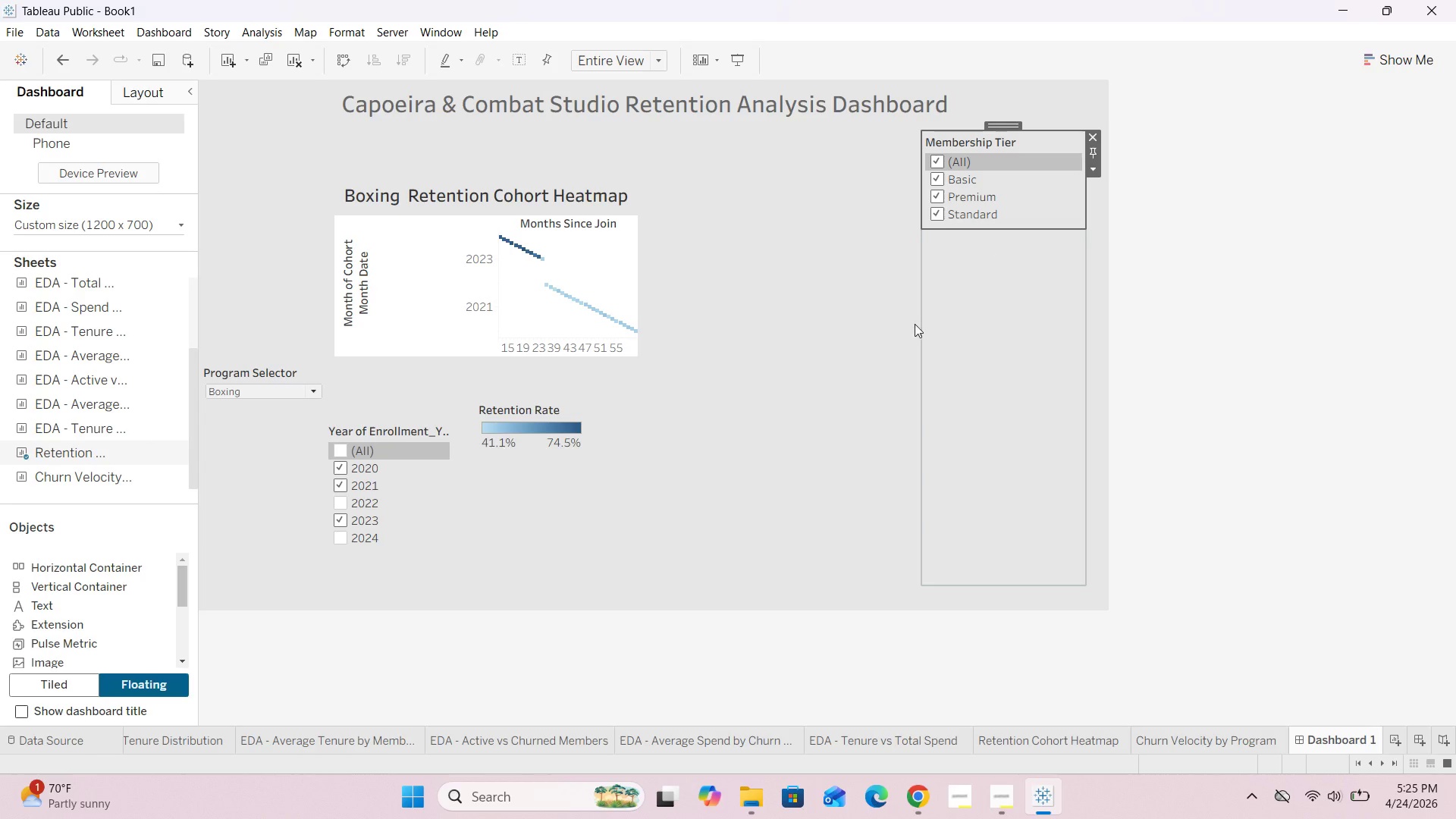 
left_click([837, 341])
 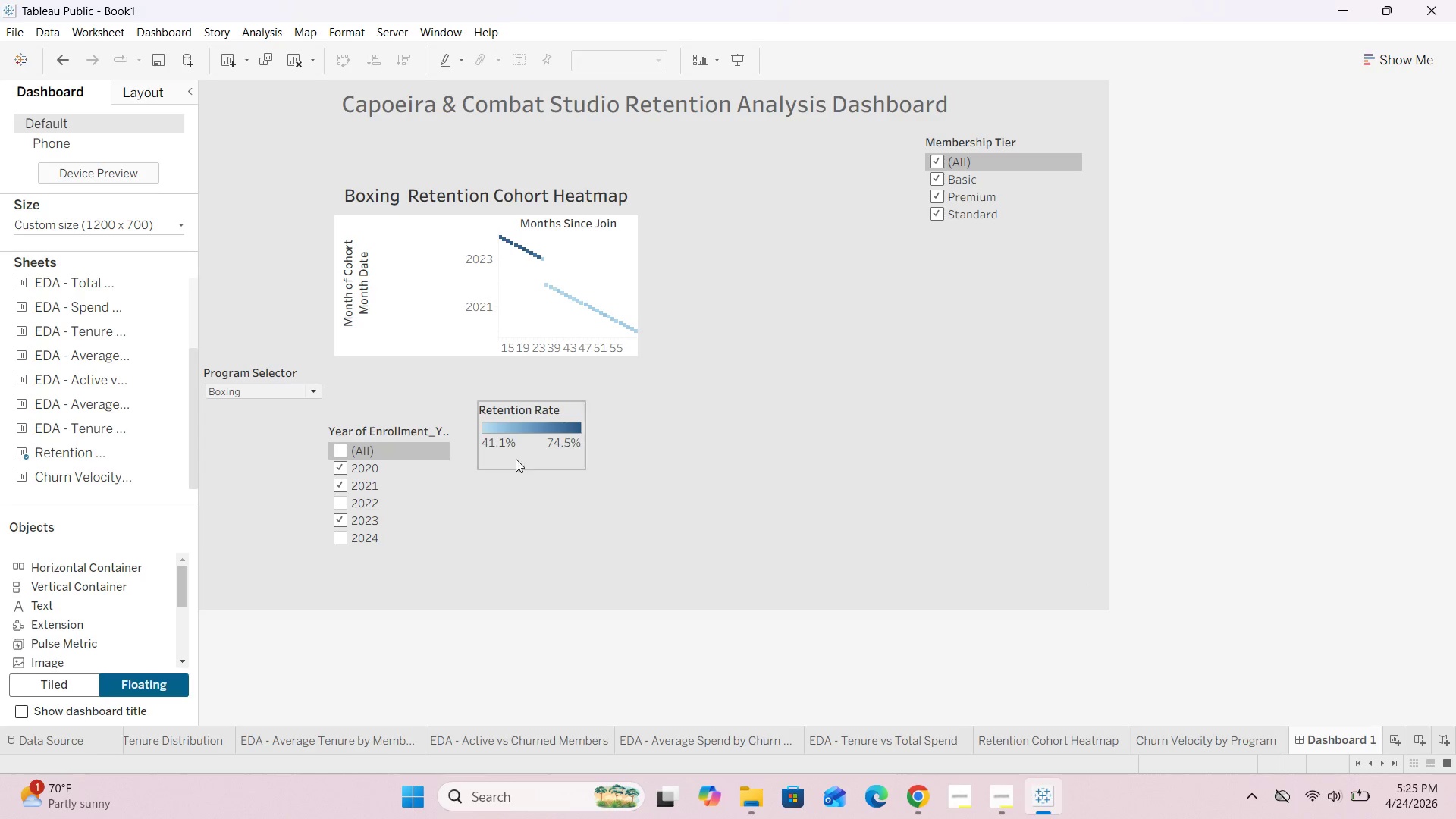 
left_click([391, 488])
 